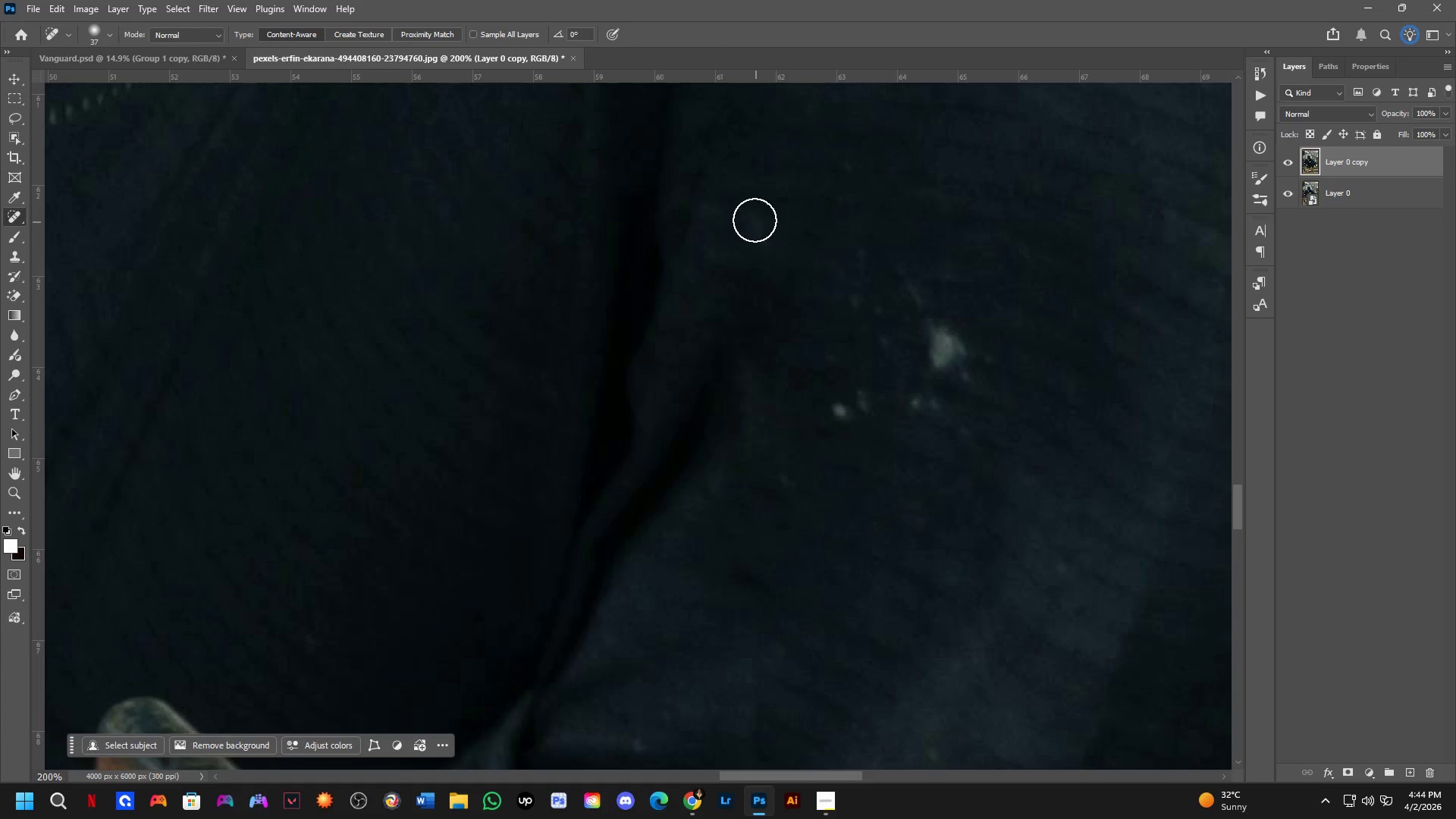 
left_click_drag(start_coordinate=[754, 219], to_coordinate=[777, 254])
 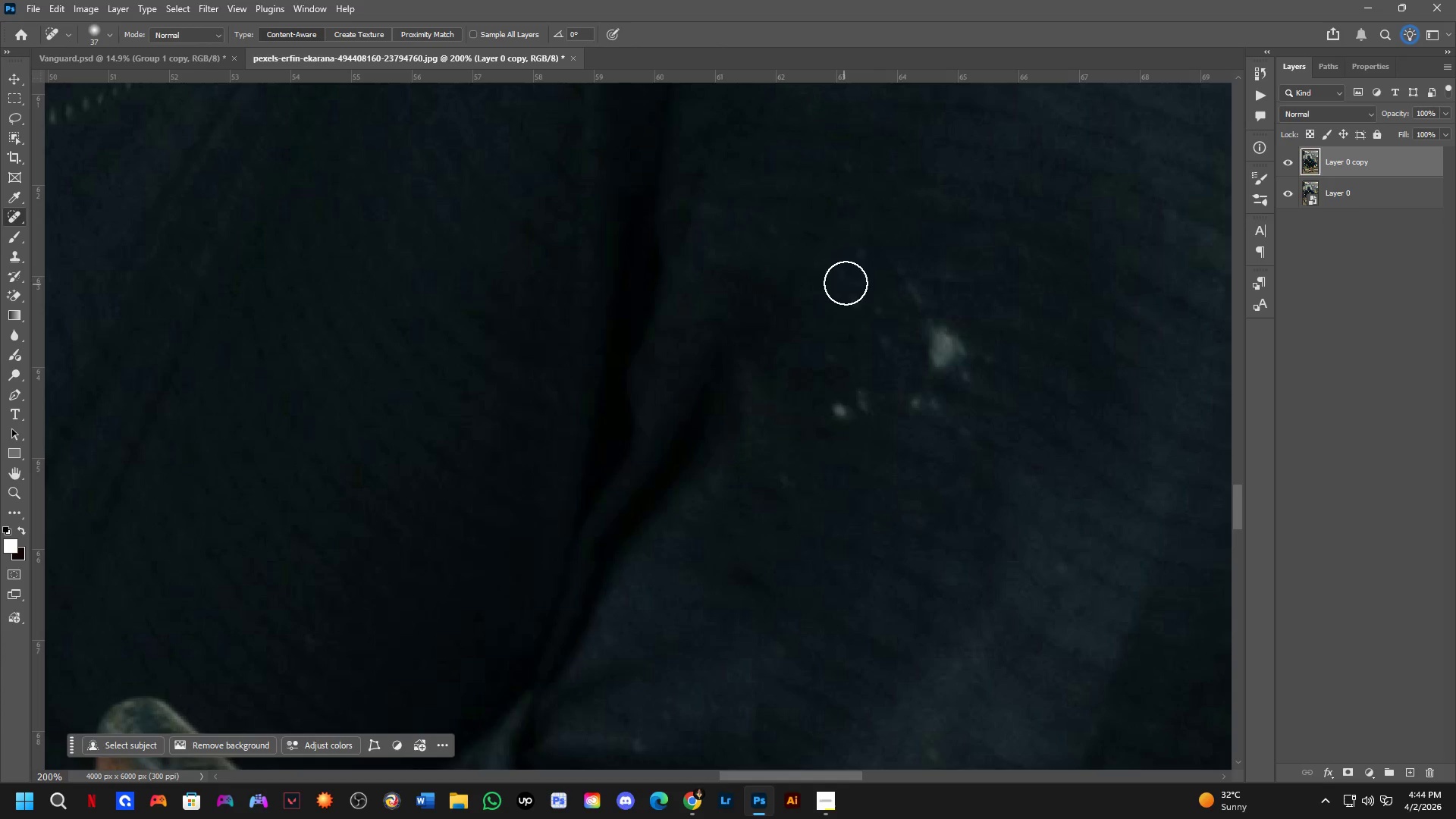 
left_click_drag(start_coordinate=[859, 284], to_coordinate=[876, 314])
 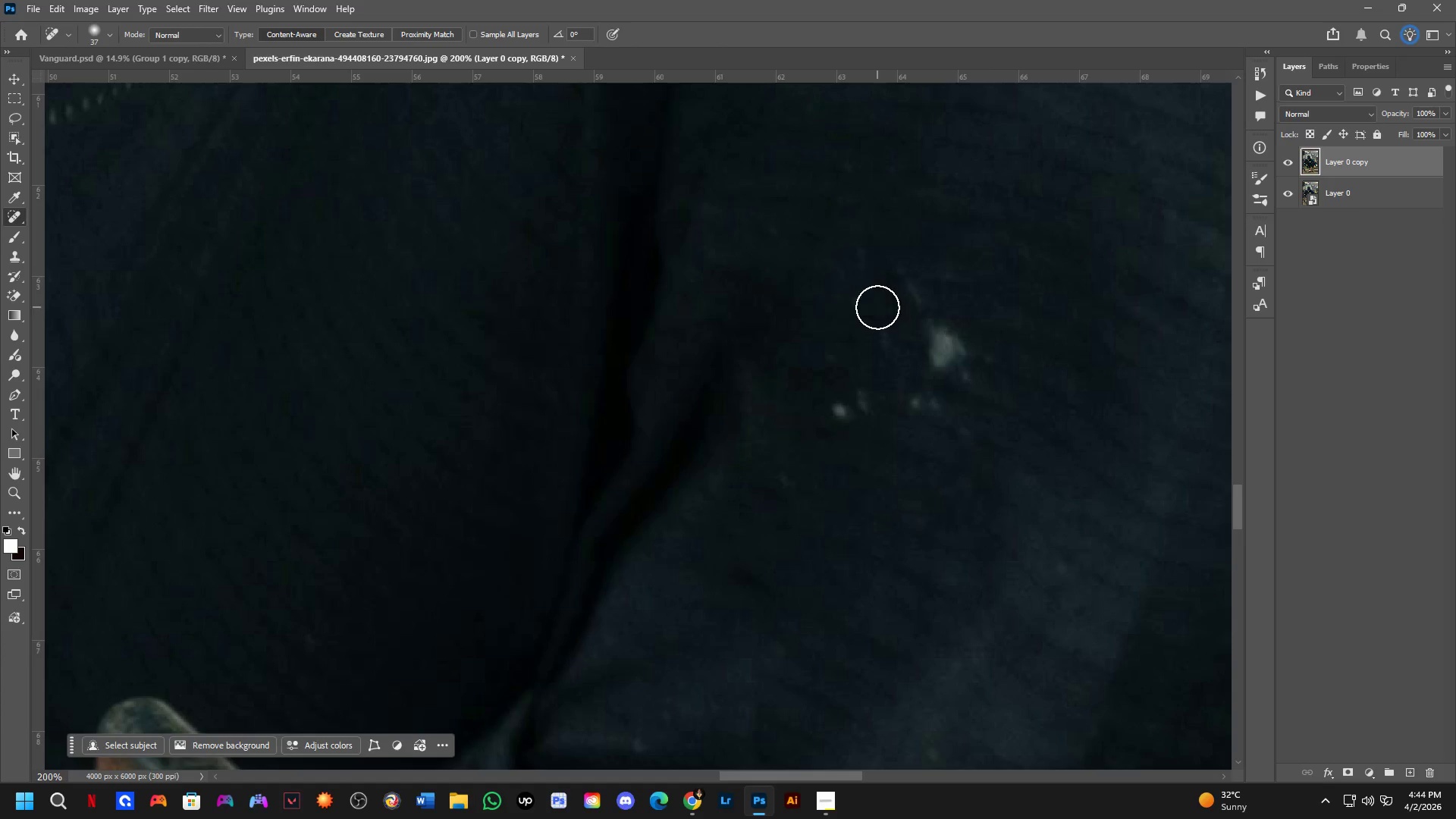 
left_click_drag(start_coordinate=[878, 312], to_coordinate=[889, 344])
 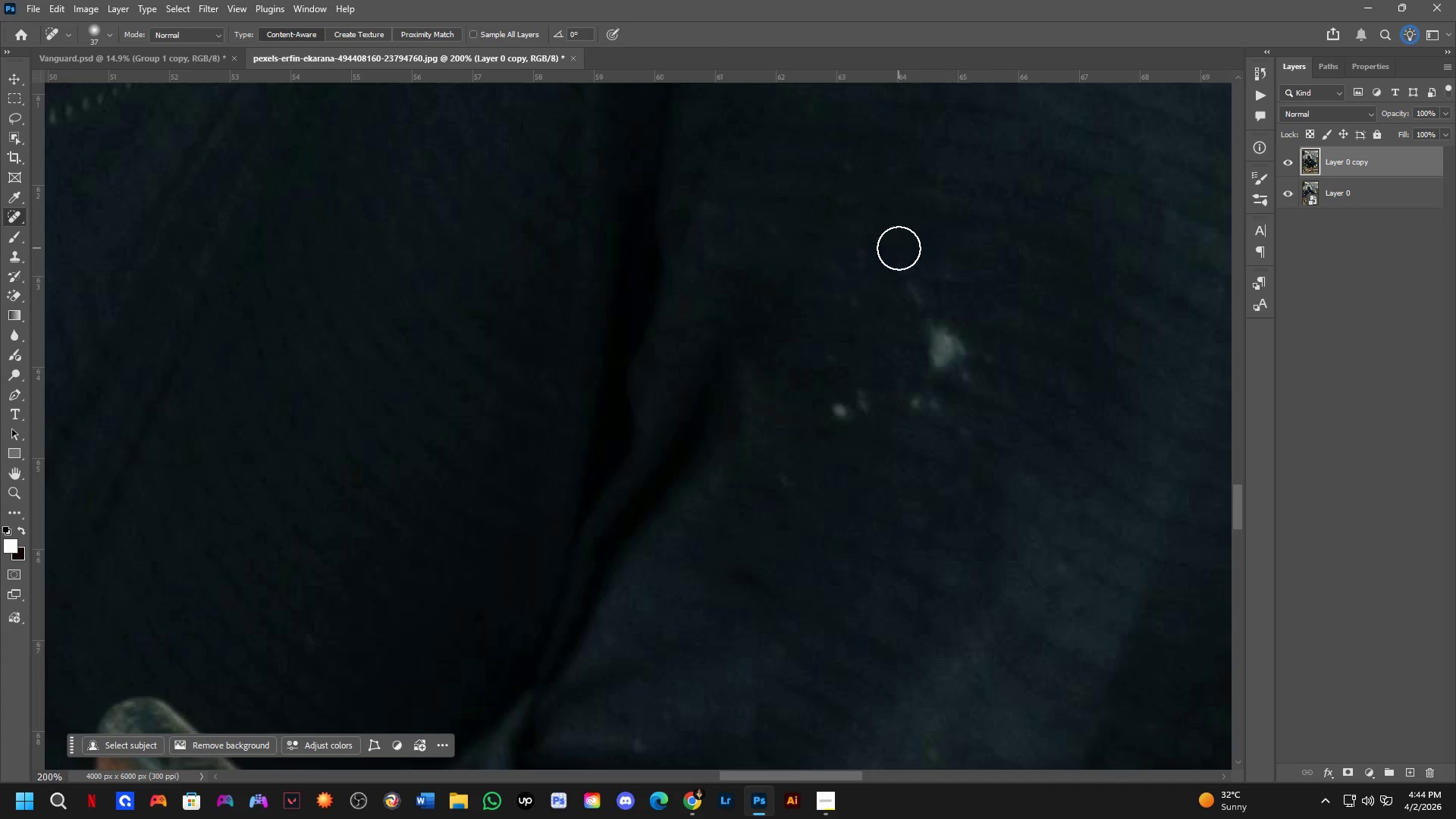 
left_click_drag(start_coordinate=[899, 258], to_coordinate=[920, 314])
 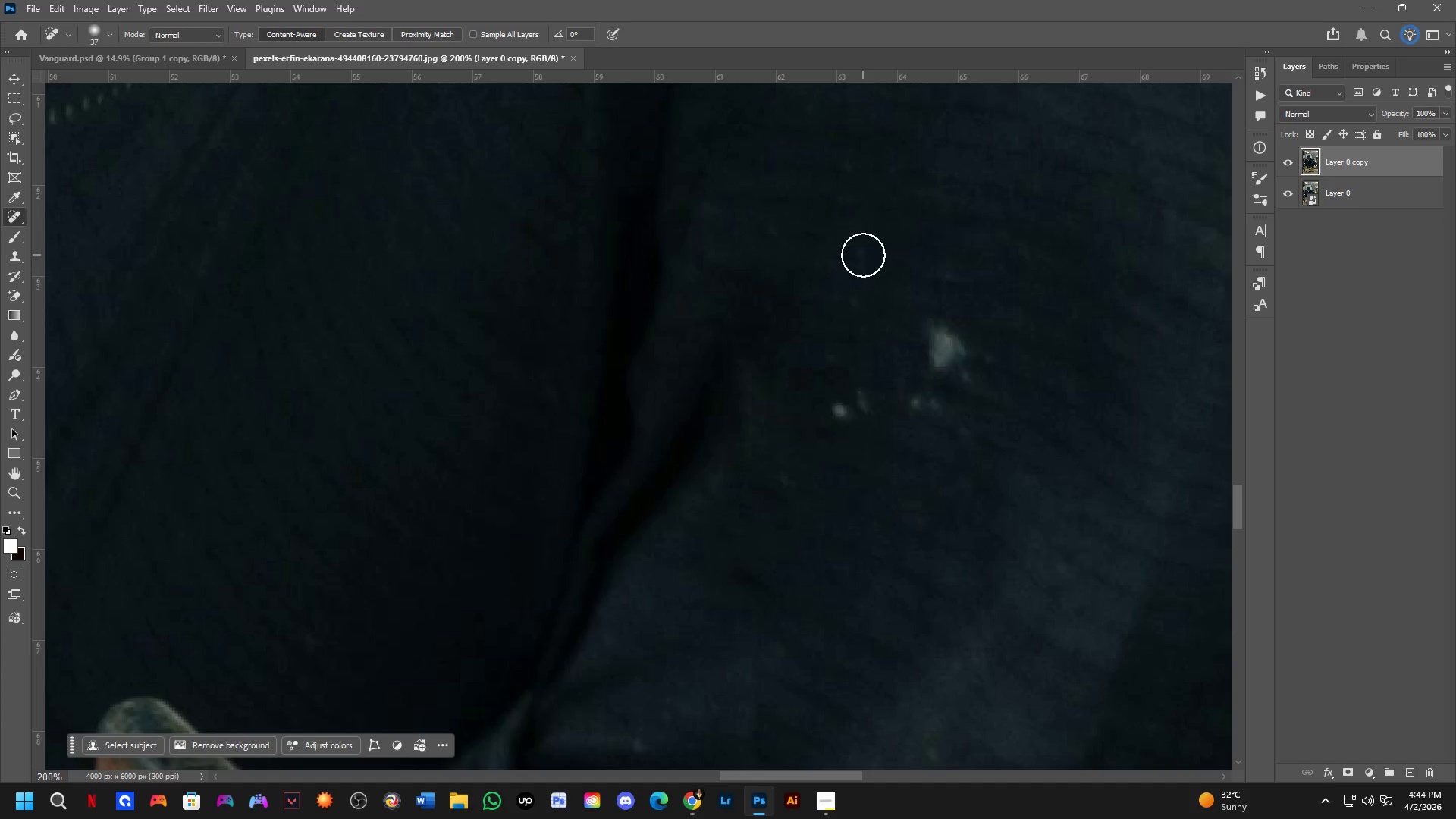 
left_click_drag(start_coordinate=[862, 253], to_coordinate=[883, 290])
 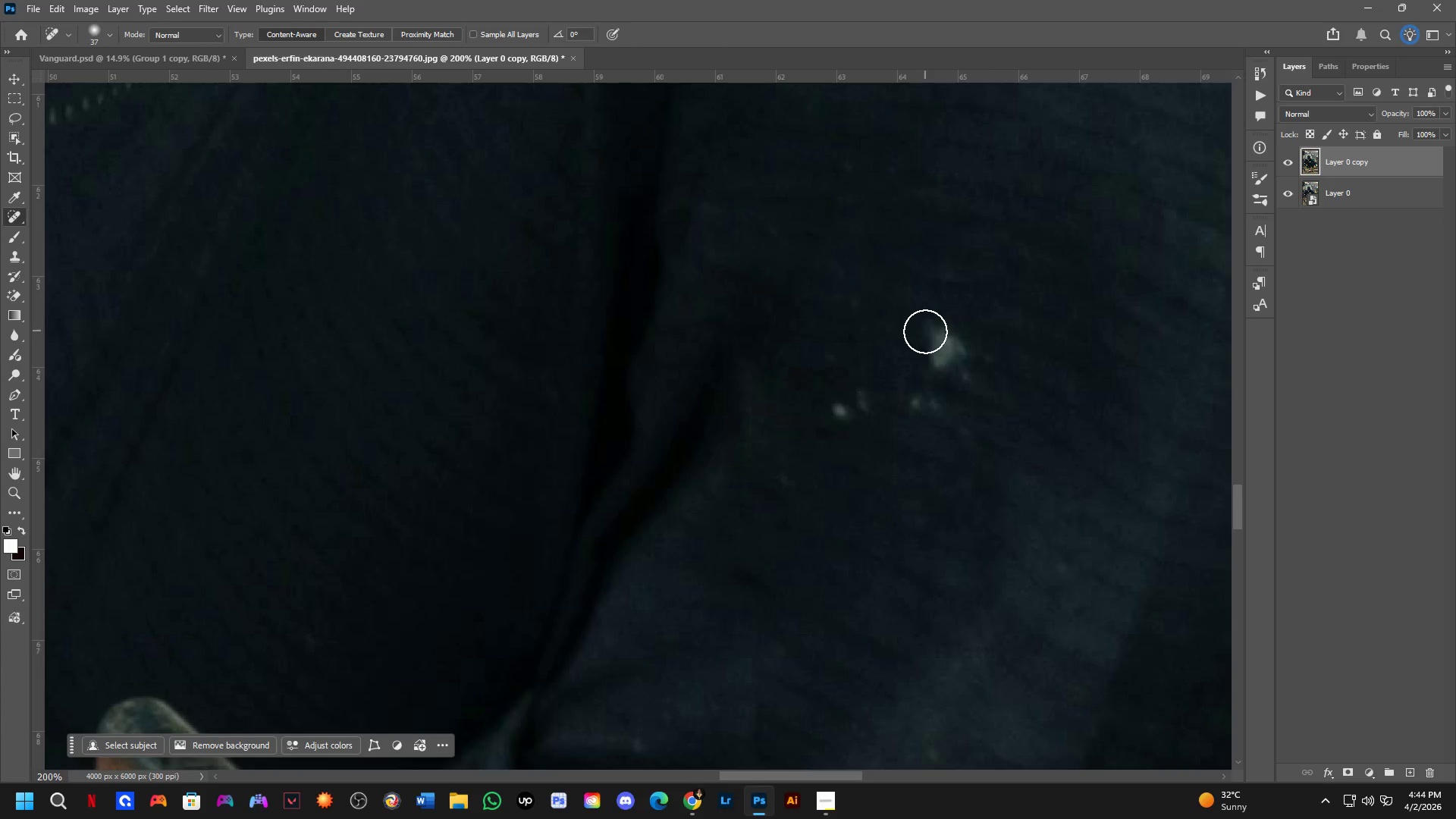 
hold_key(key=AltLeft, duration=0.39)
 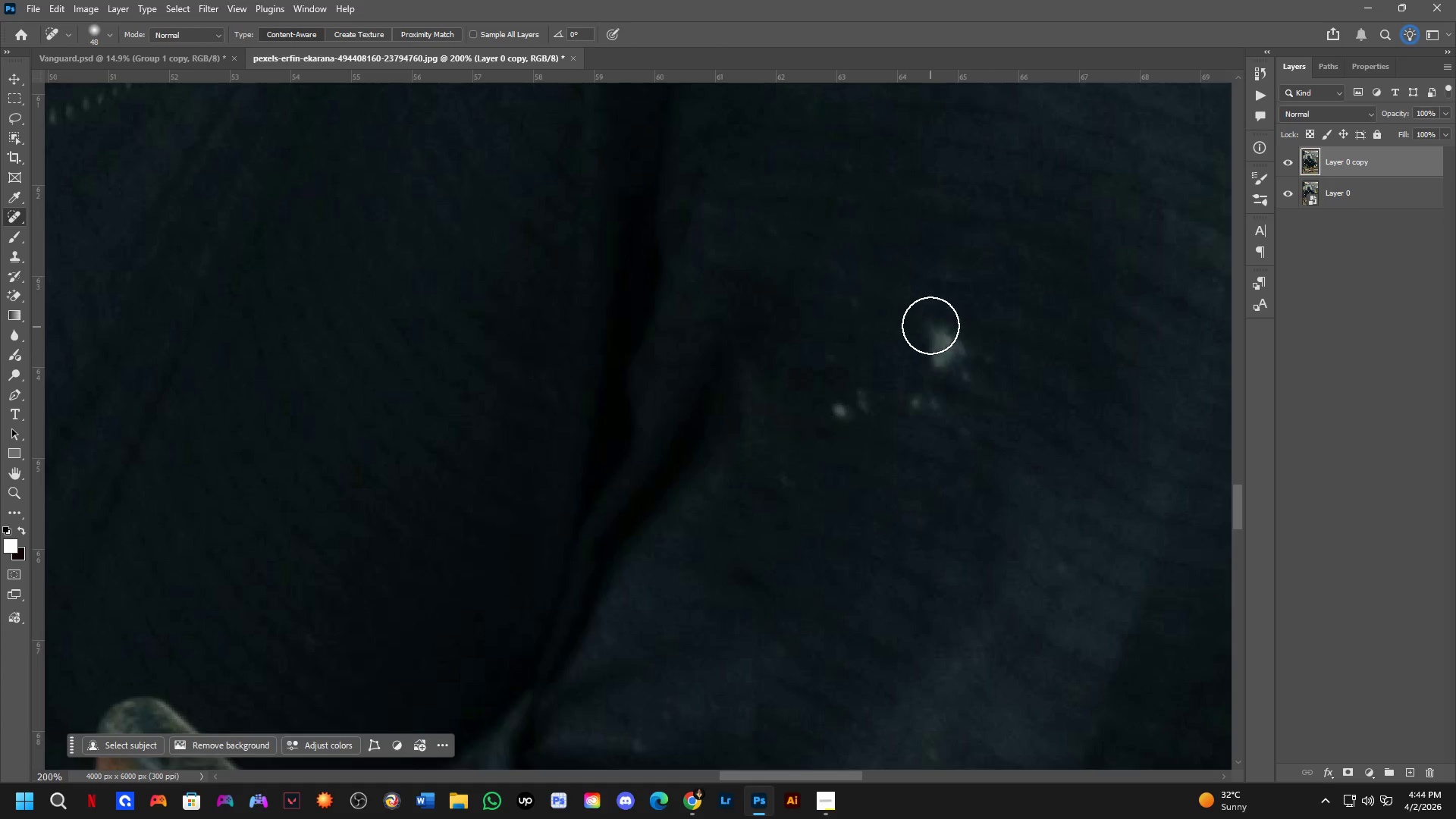 
left_click_drag(start_coordinate=[930, 325], to_coordinate=[955, 380])
 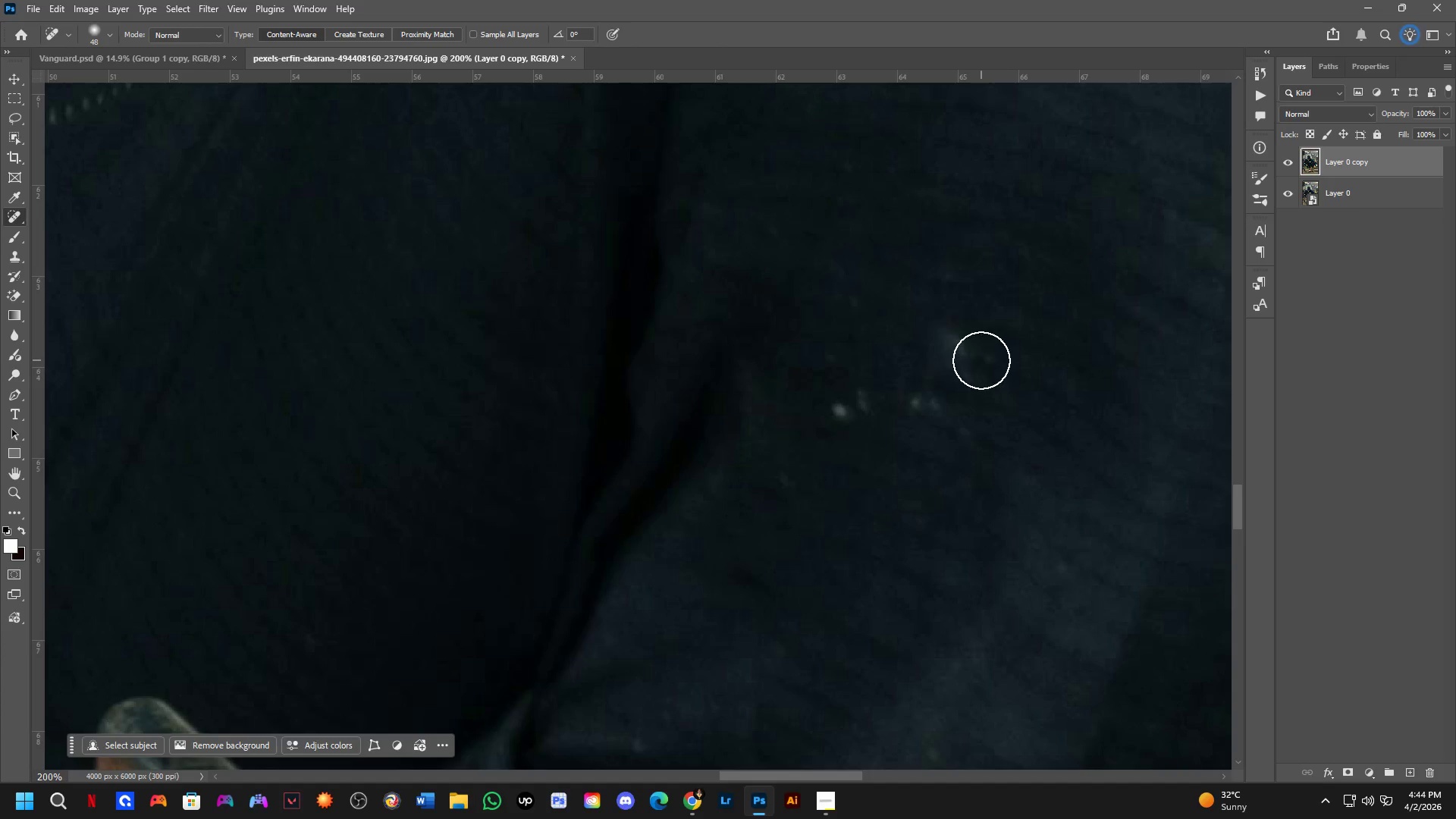 
left_click_drag(start_coordinate=[980, 359], to_coordinate=[925, 308])
 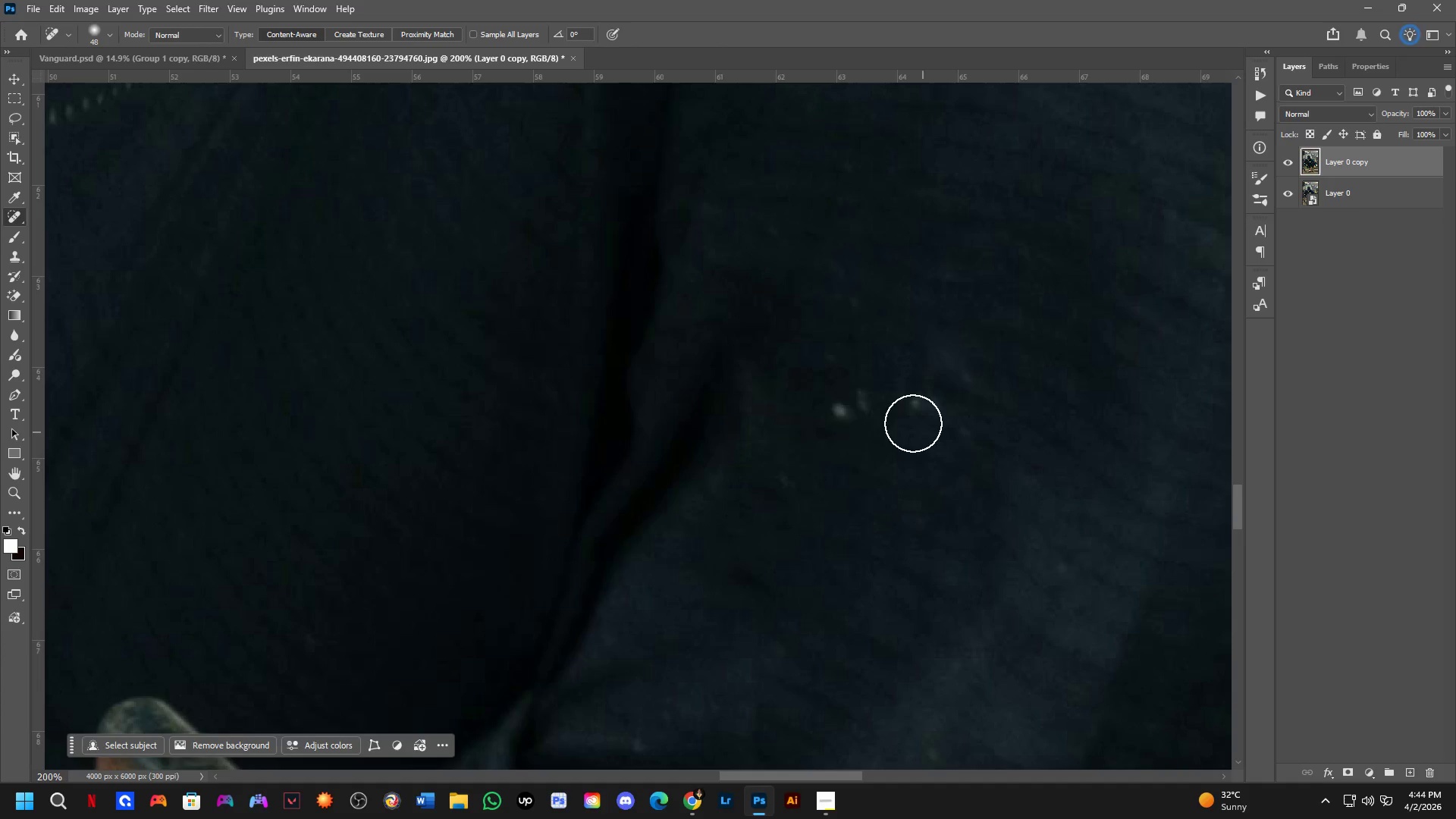 
left_click_drag(start_coordinate=[846, 392], to_coordinate=[820, 440])
 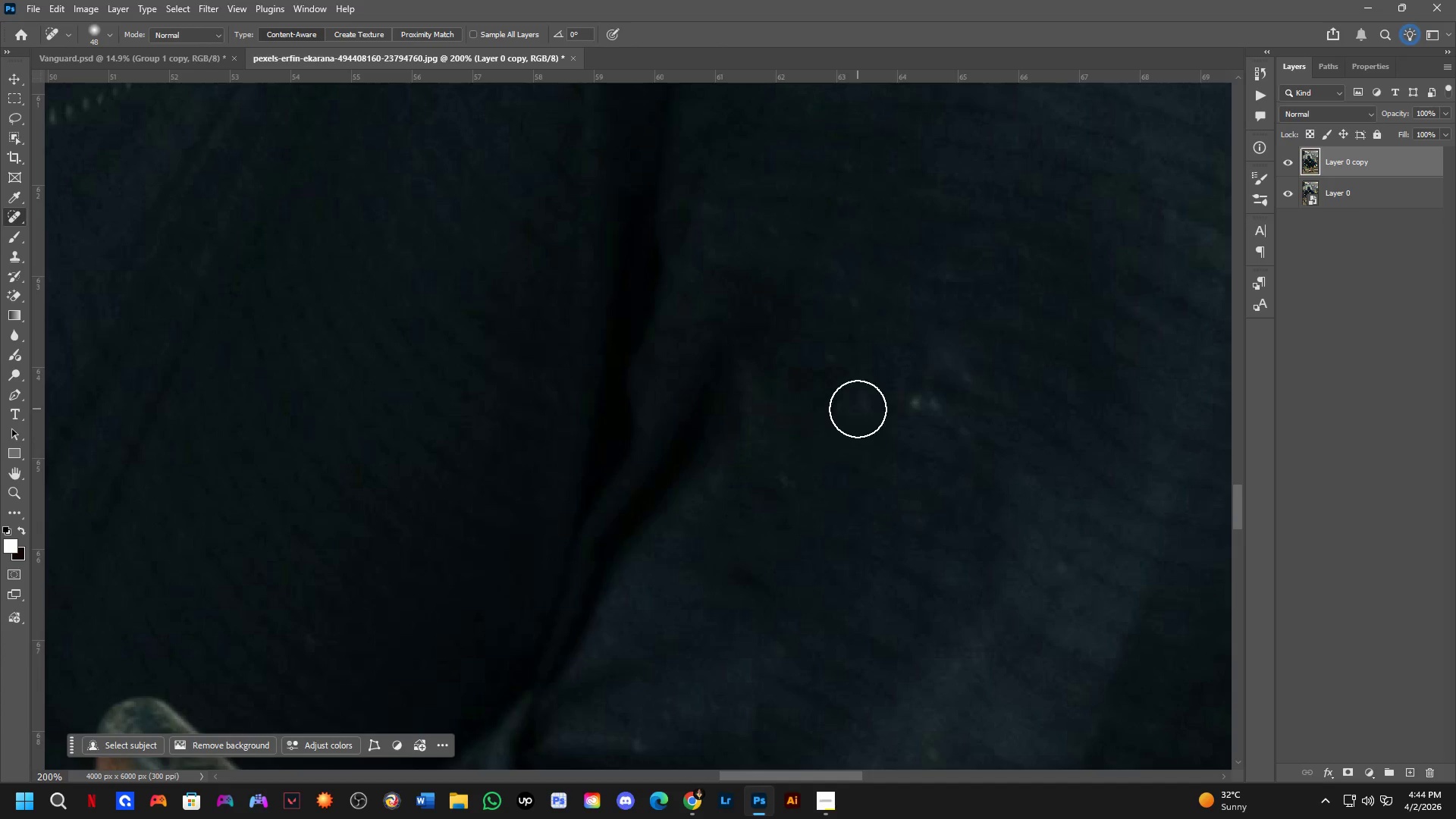 
key(Shift+ShiftLeft)
 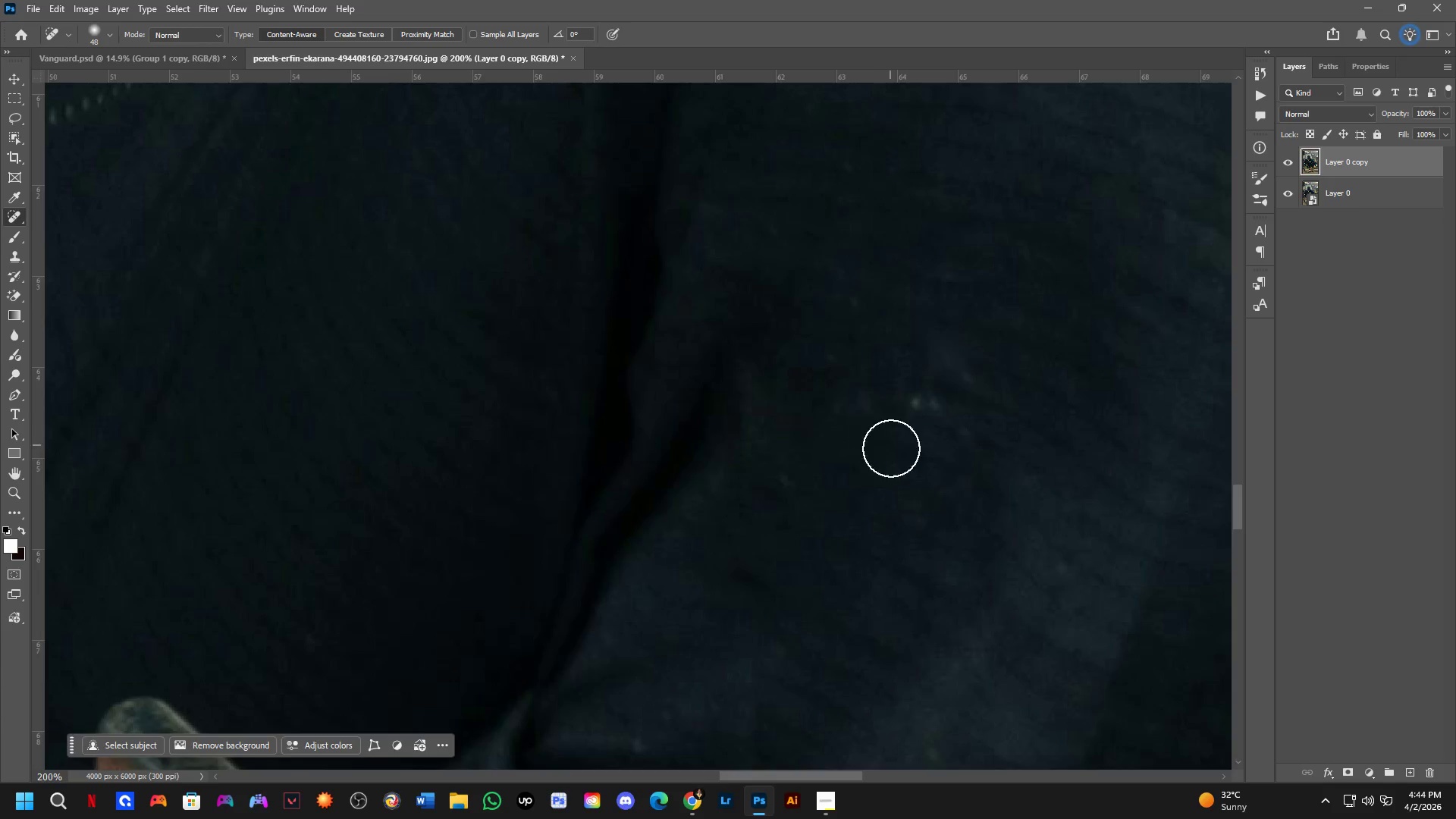 
key(Shift+ShiftLeft)
 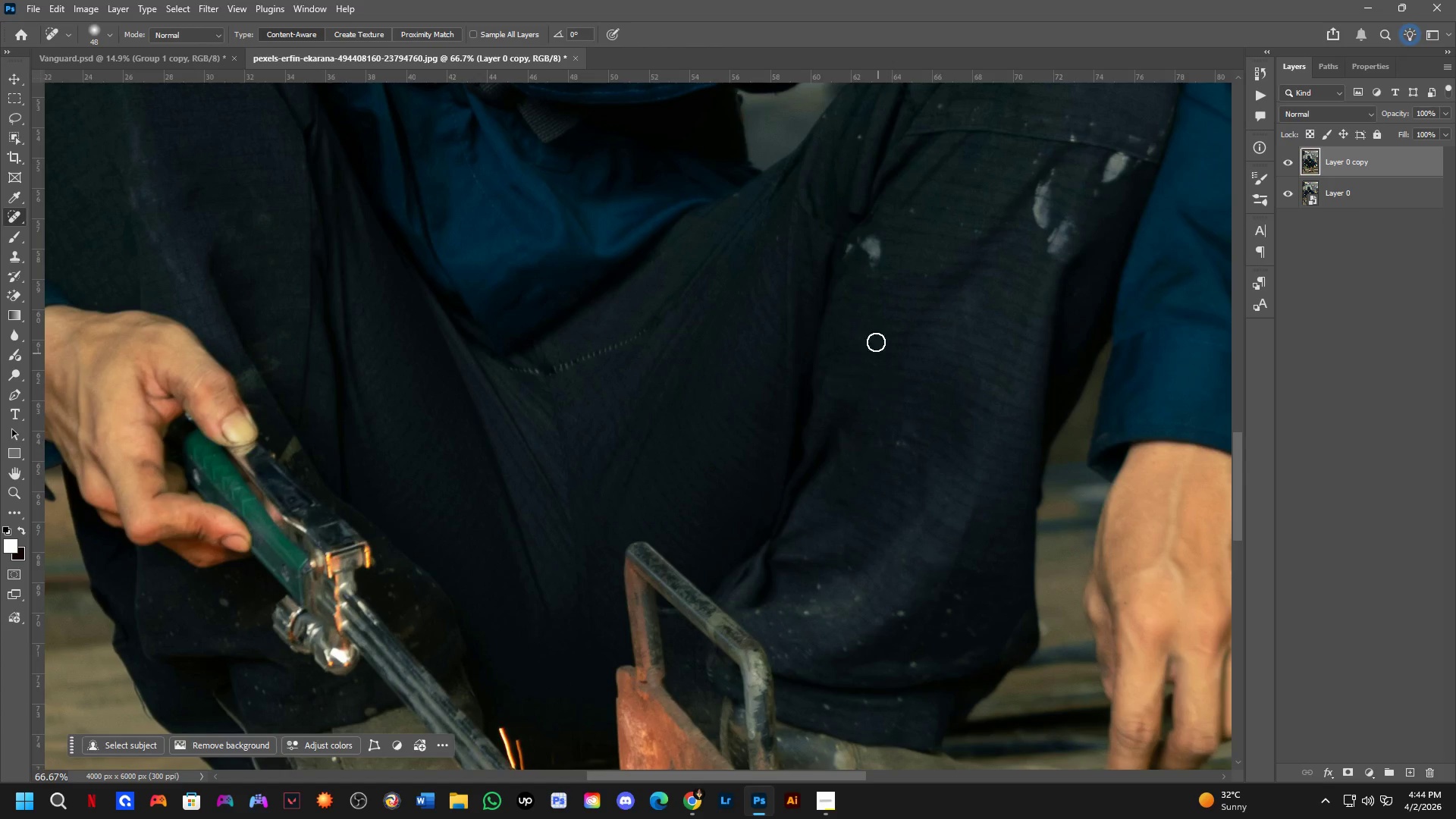 
hold_key(key=Space, duration=0.5)
 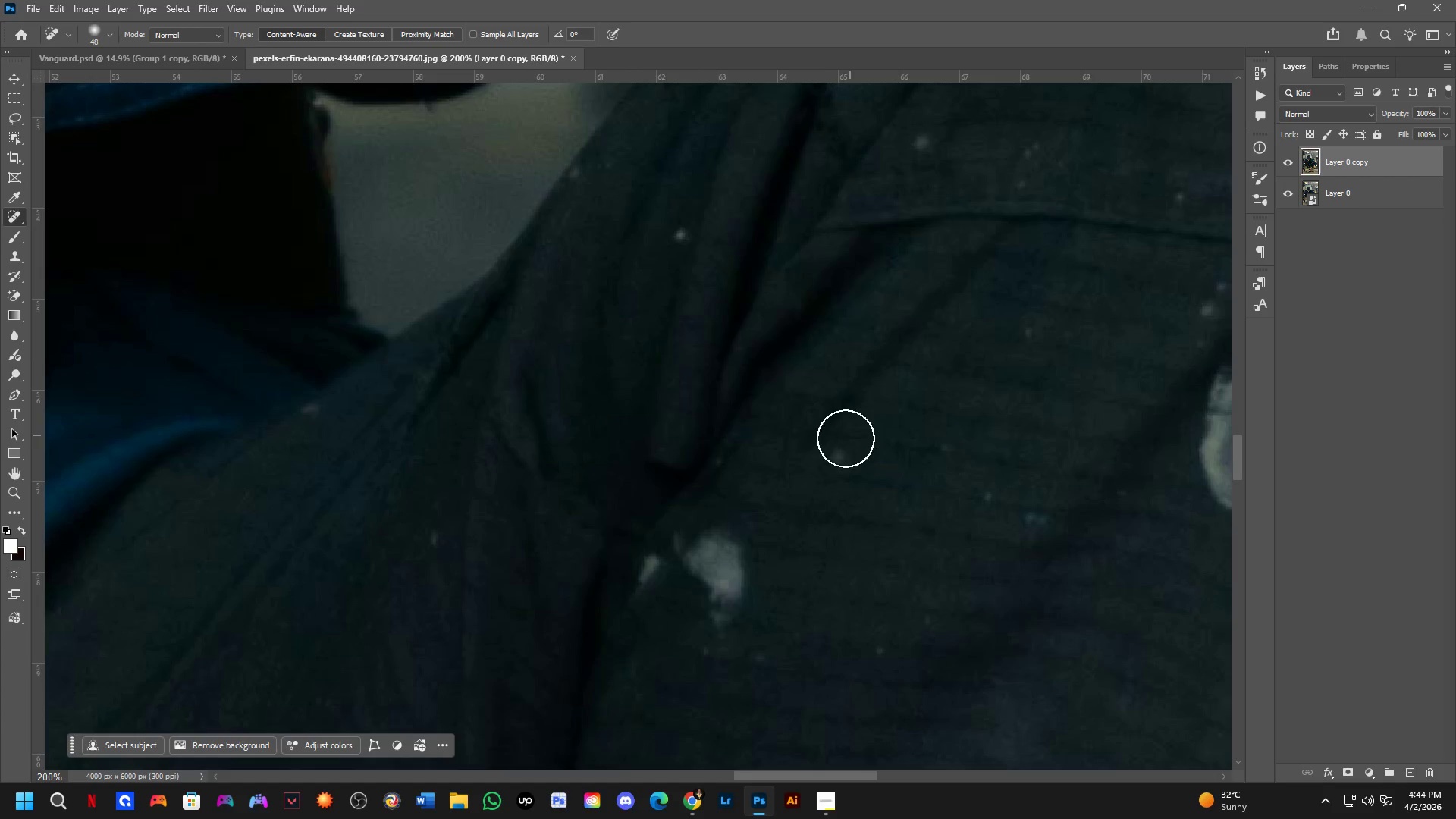 
scroll: coordinate [899, 447], scroll_direction: down, amount: 2.0
 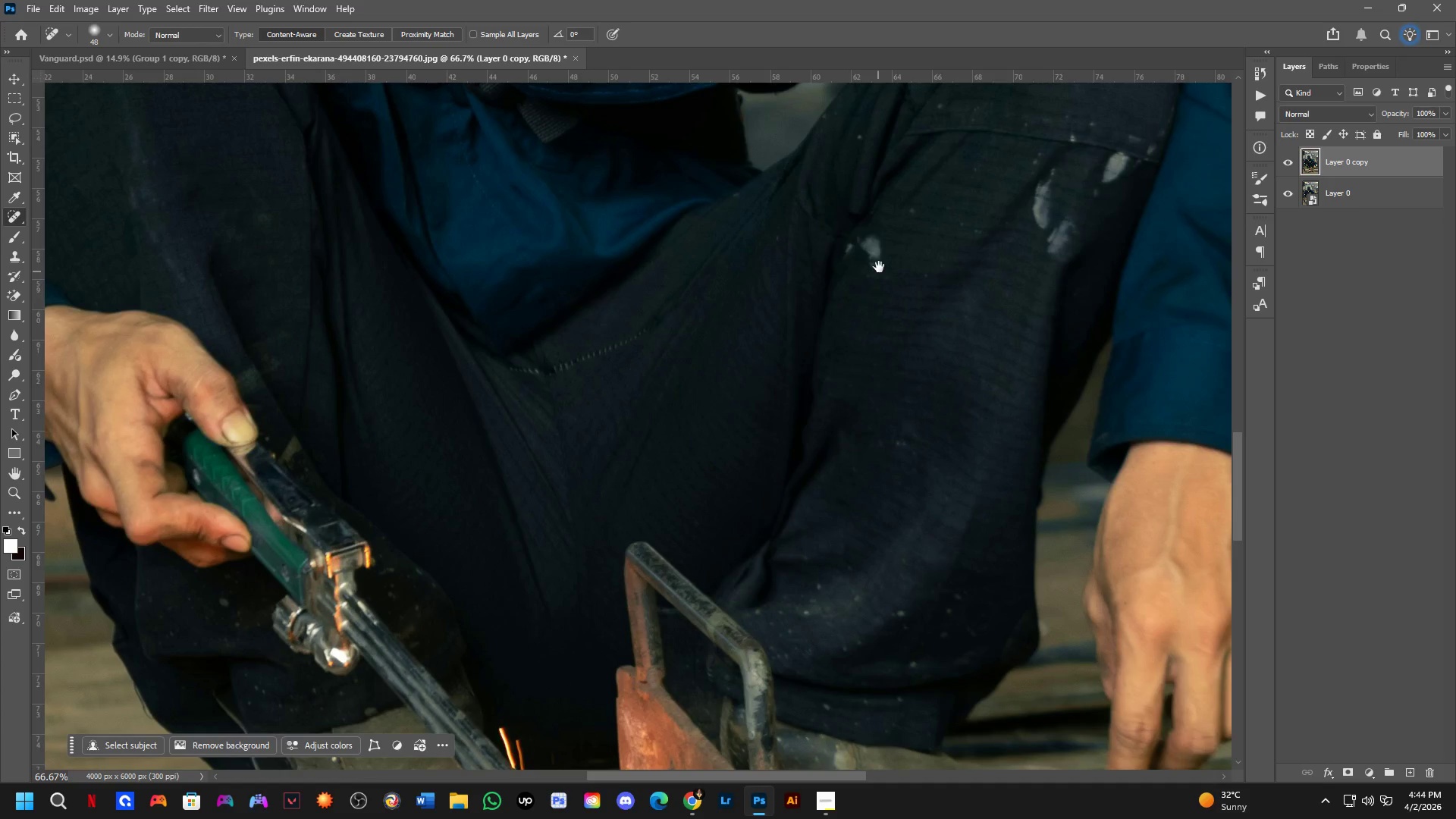 
left_click_drag(start_coordinate=[877, 285], to_coordinate=[821, 508])
 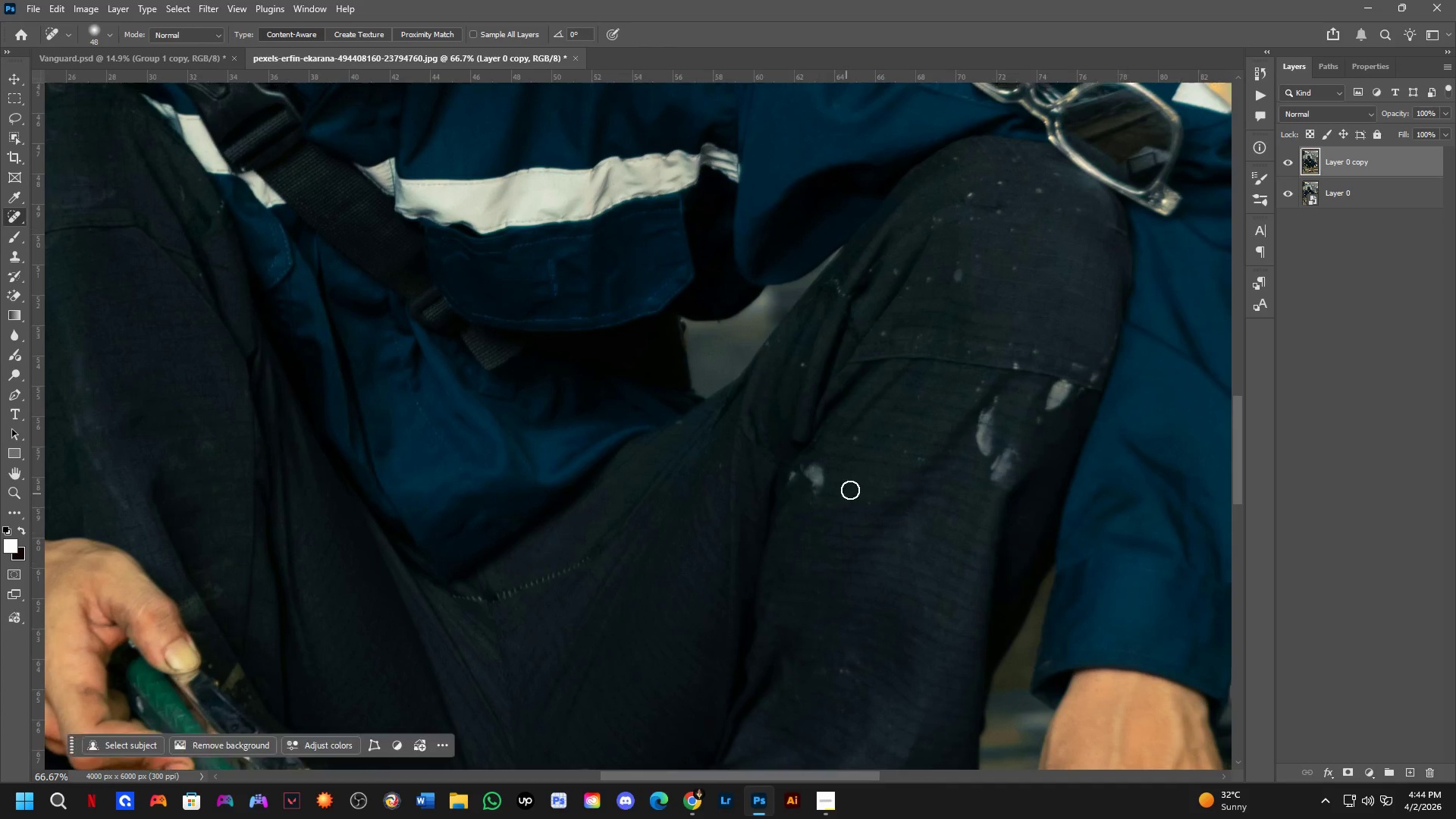 
key(Shift+ShiftLeft)
 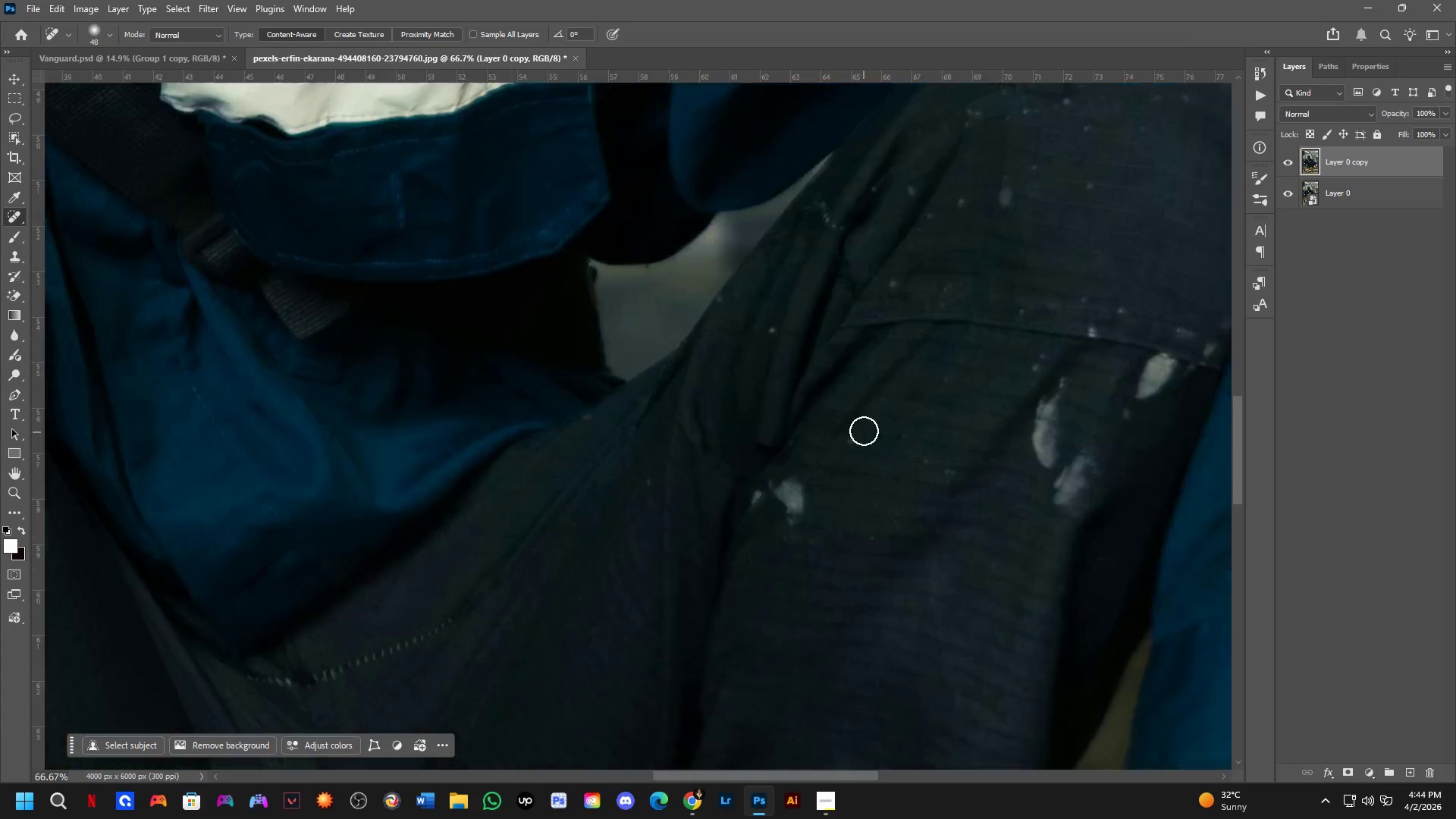 
left_click_drag(start_coordinate=[835, 447], to_coordinate=[836, 474])
 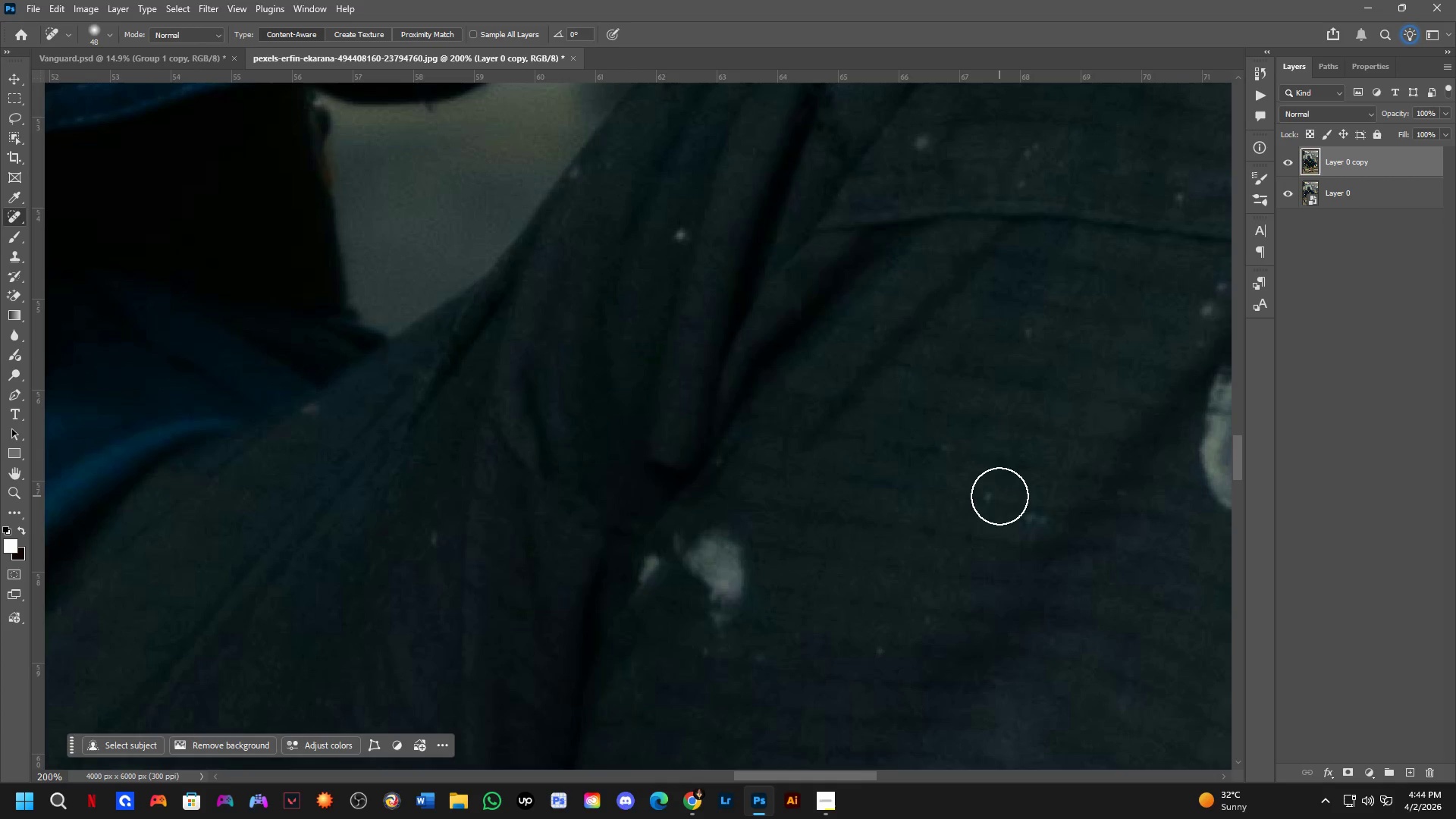 
scroll: coordinate [864, 426], scroll_direction: up, amount: 2.0
 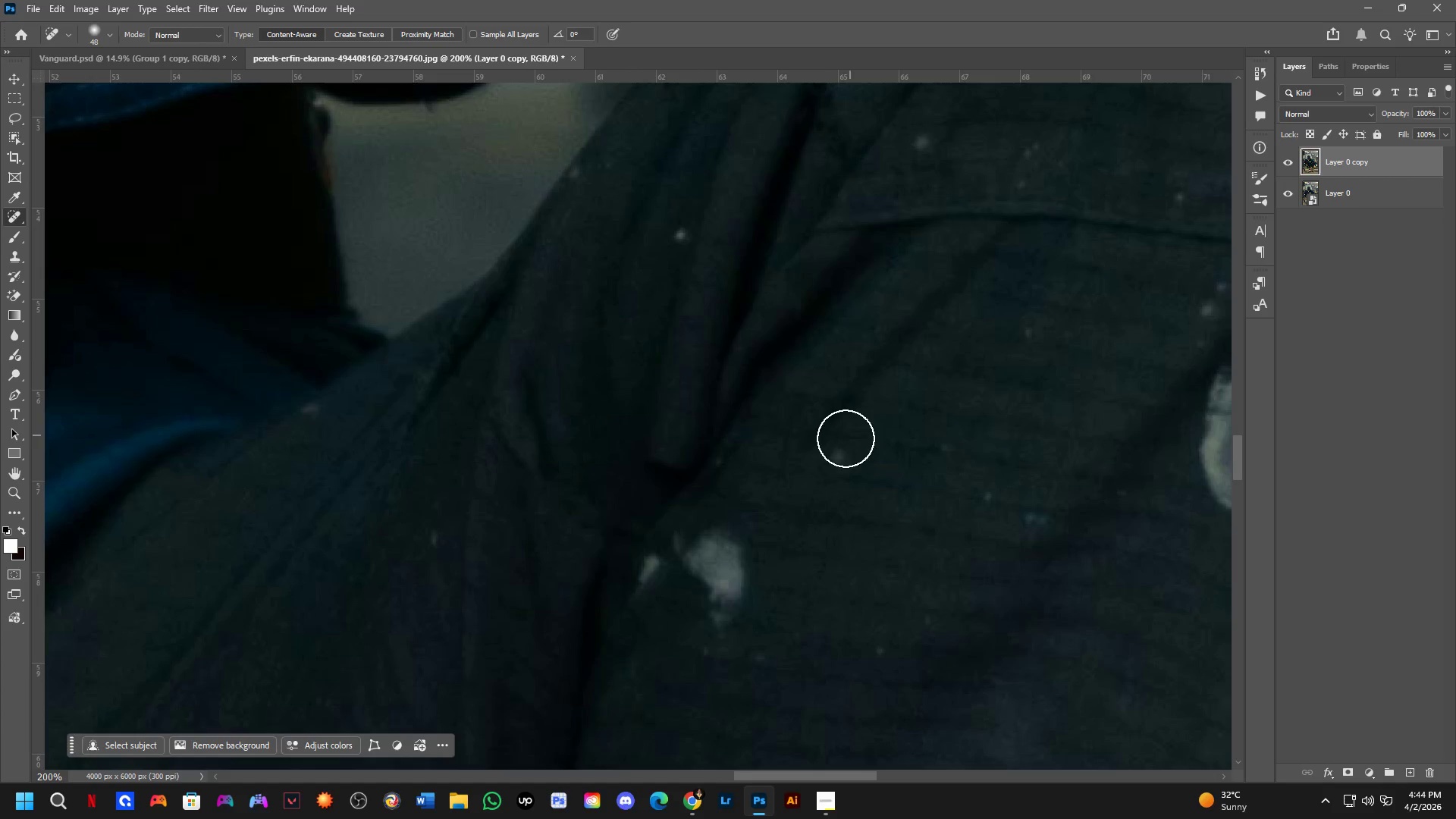 
left_click_drag(start_coordinate=[1004, 503], to_coordinate=[1040, 527])
 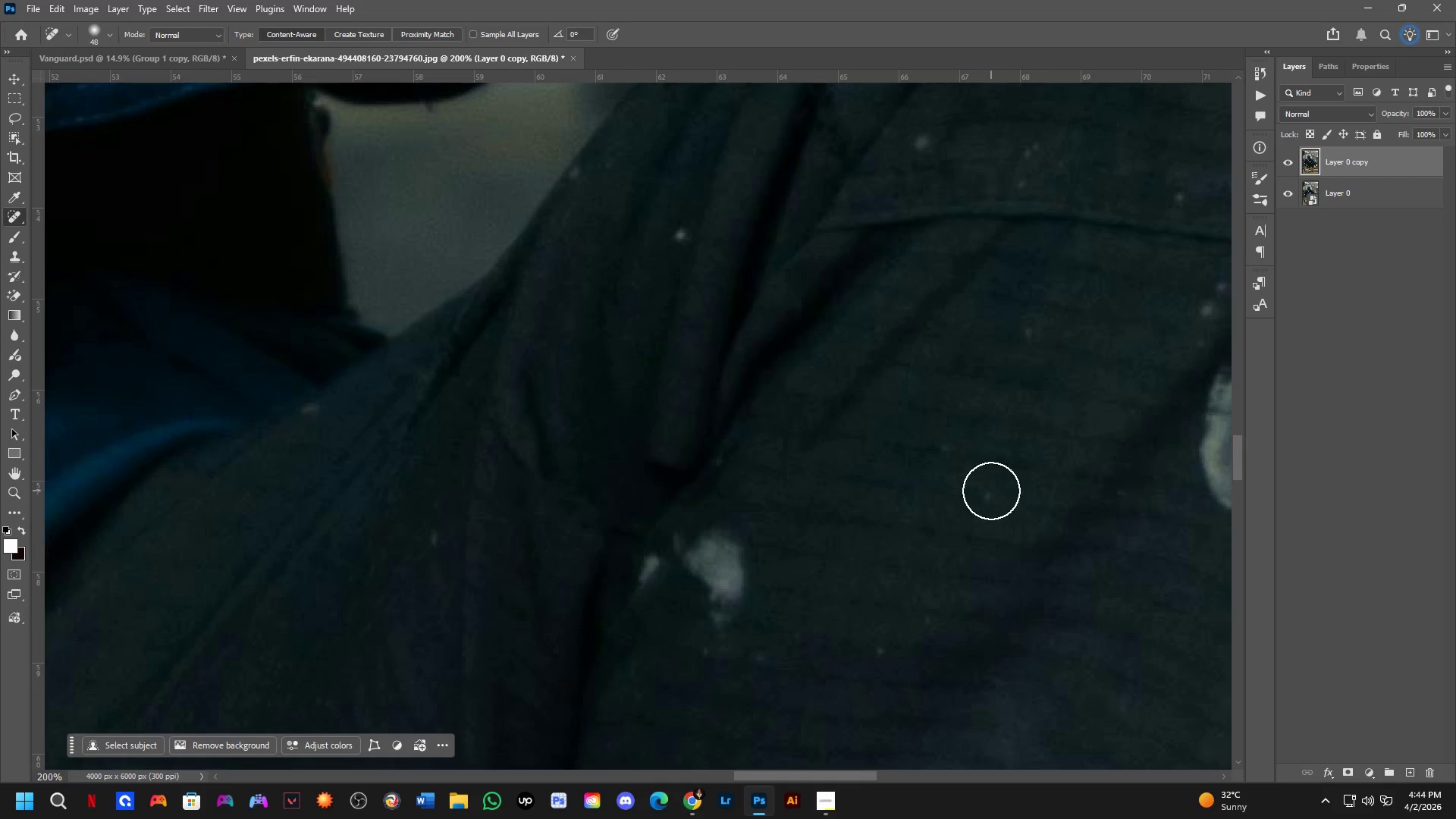 
left_click_drag(start_coordinate=[990, 492], to_coordinate=[991, 507])
 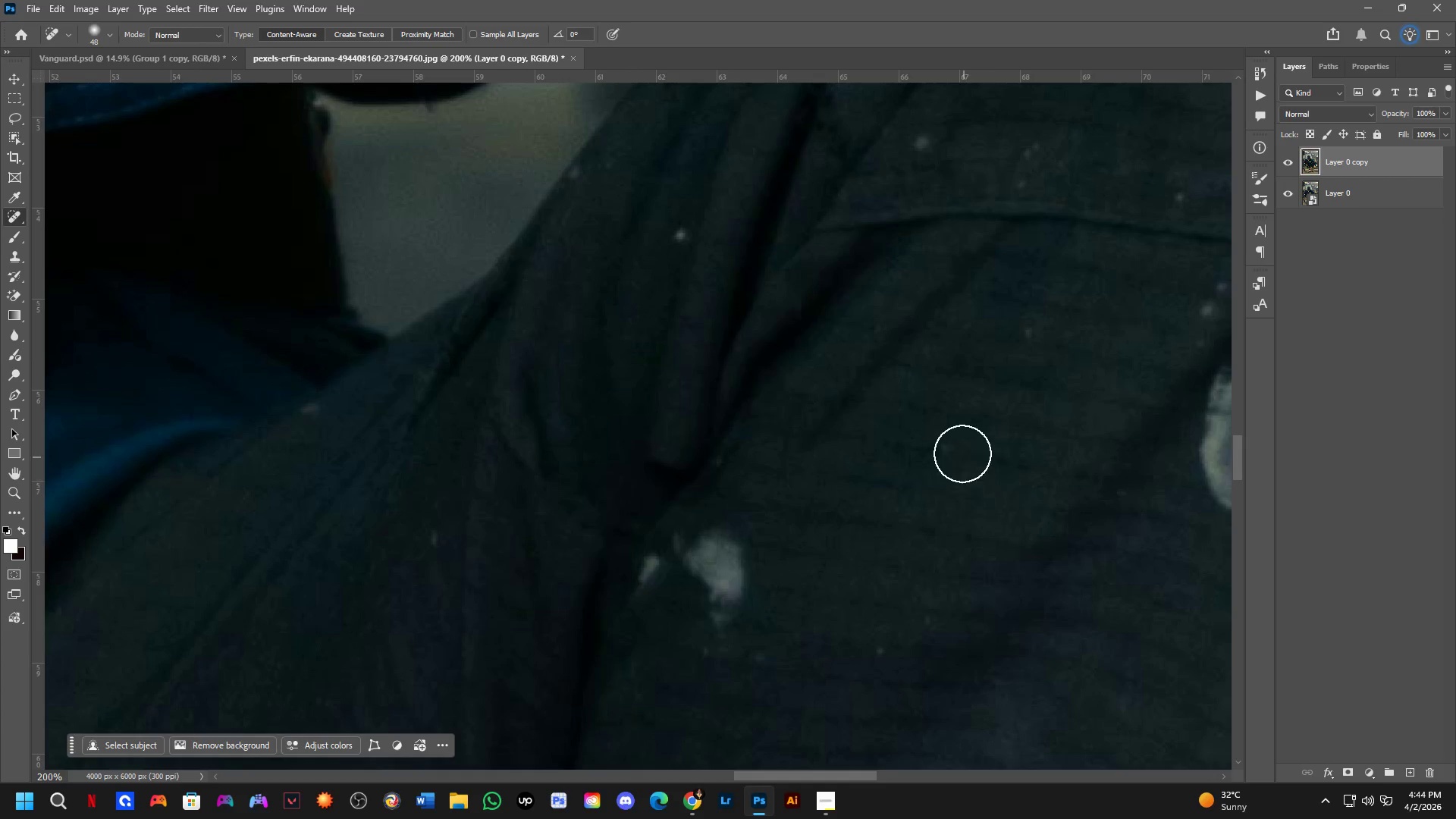 
left_click_drag(start_coordinate=[961, 451], to_coordinate=[947, 447])
 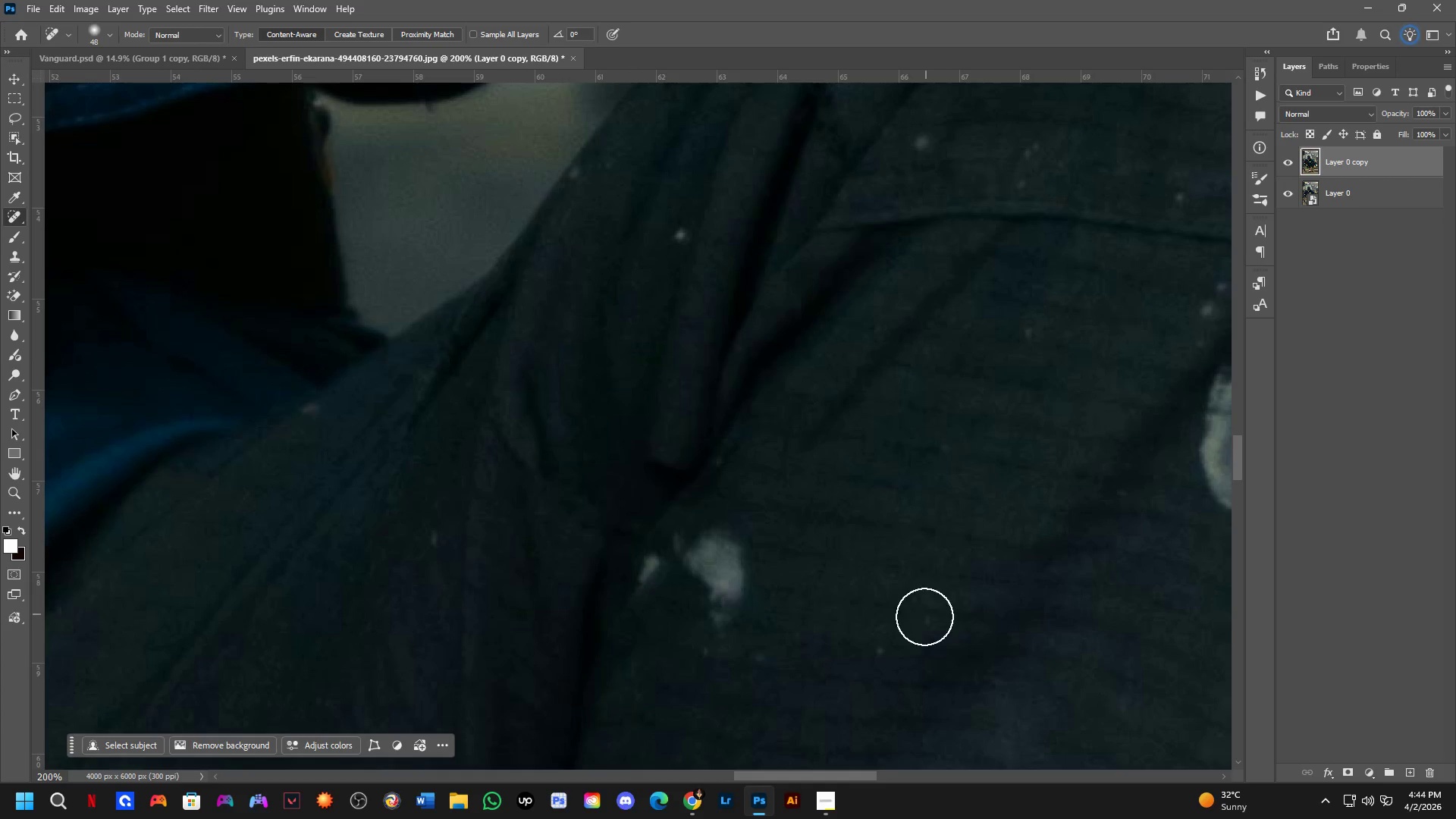 
left_click_drag(start_coordinate=[924, 619], to_coordinate=[924, 632])
 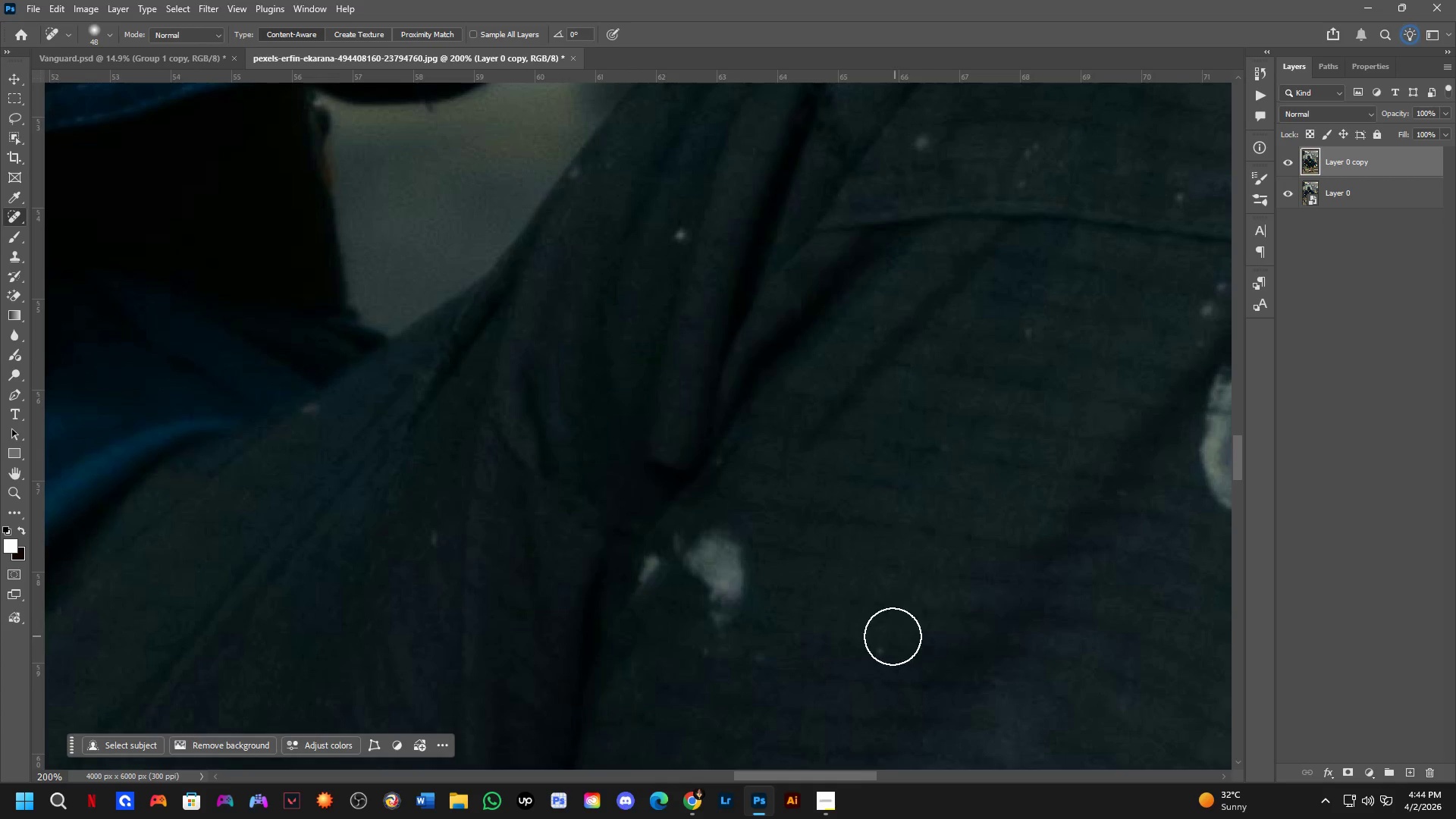 
left_click_drag(start_coordinate=[885, 640], to_coordinate=[872, 670])
 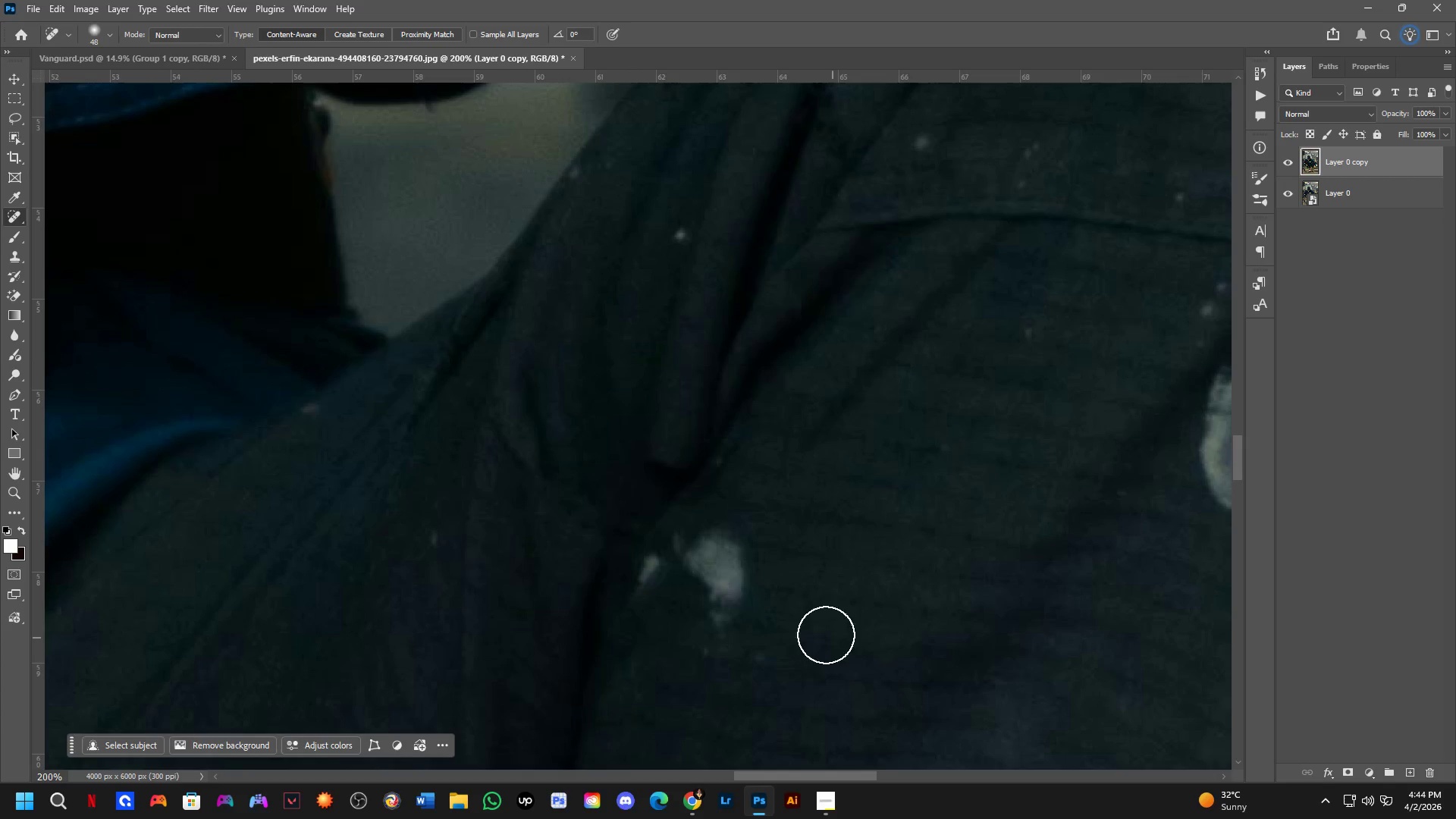 
hold_key(key=AltLeft, duration=0.36)
 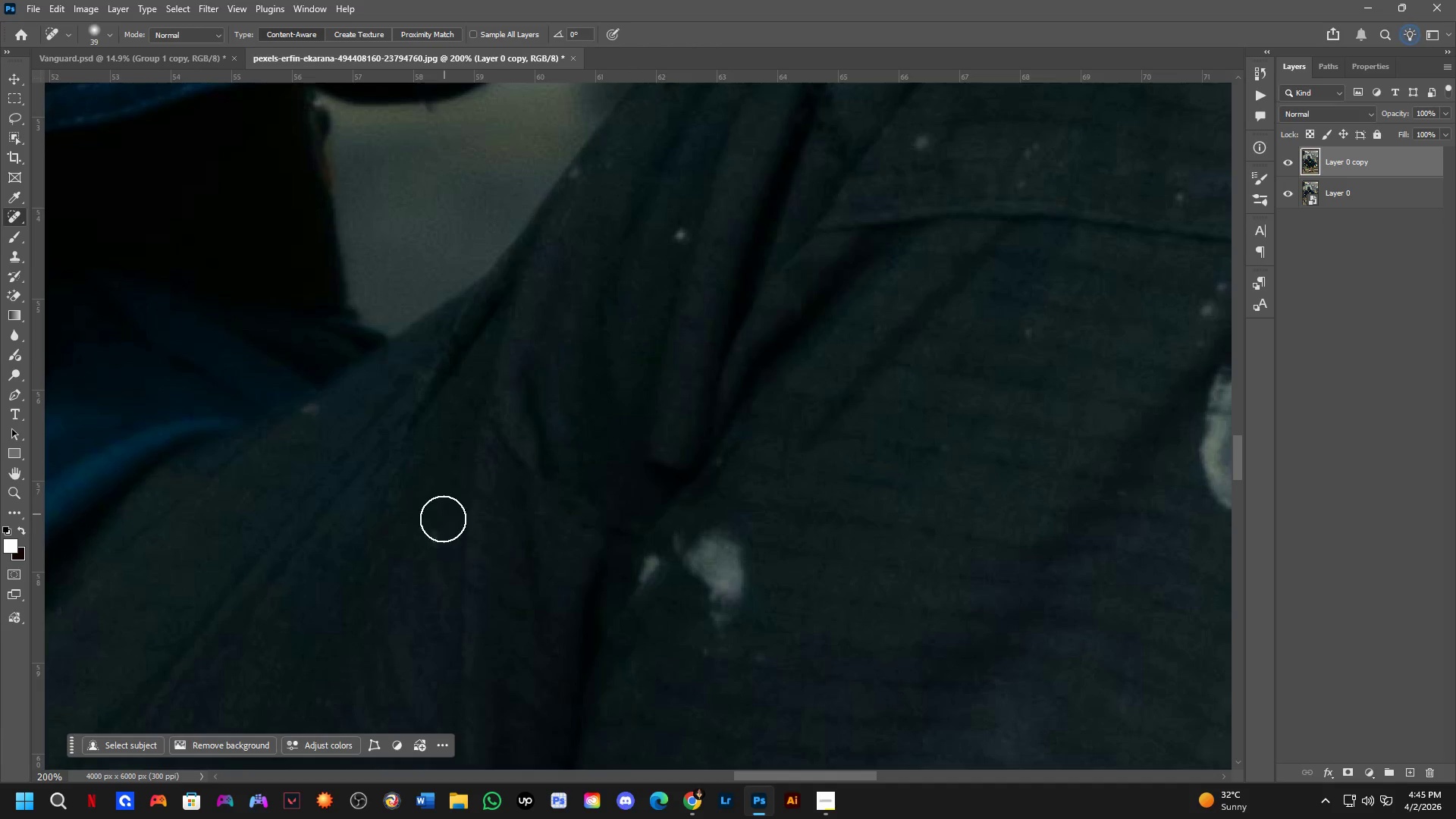 
left_click_drag(start_coordinate=[442, 523], to_coordinate=[431, 573])
 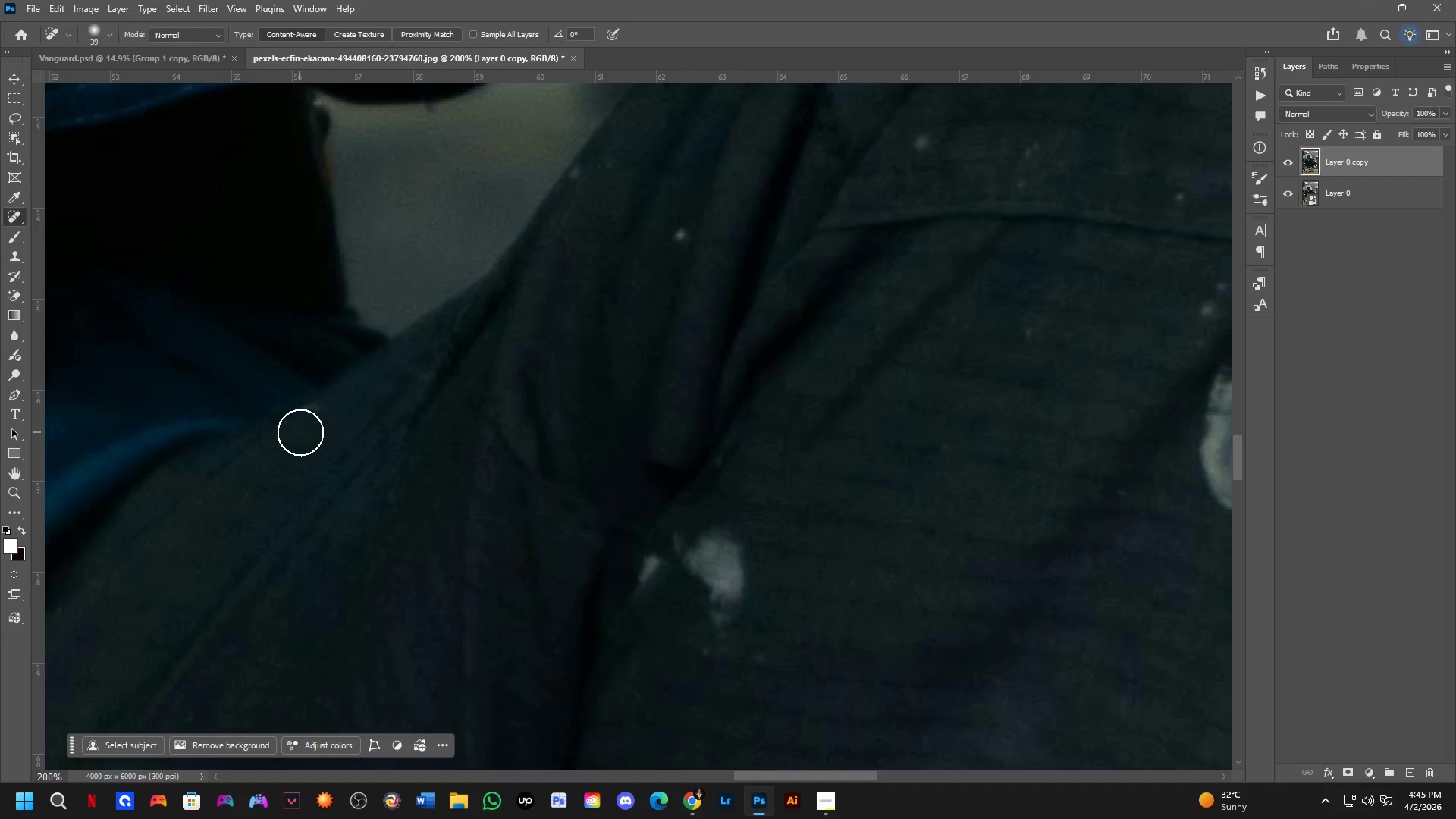 
left_click_drag(start_coordinate=[309, 418], to_coordinate=[290, 426])
 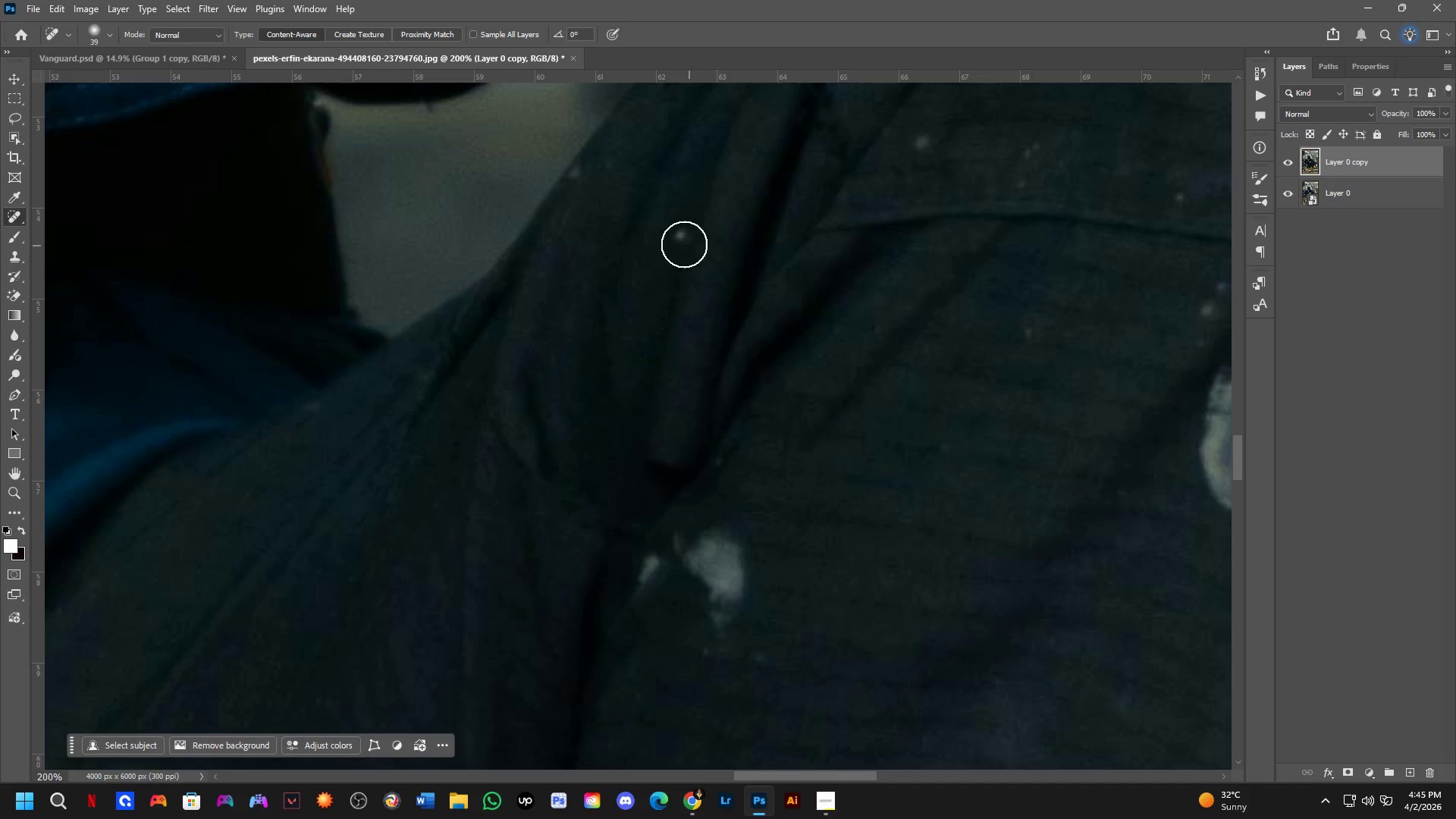 
left_click_drag(start_coordinate=[672, 226], to_coordinate=[672, 268])
 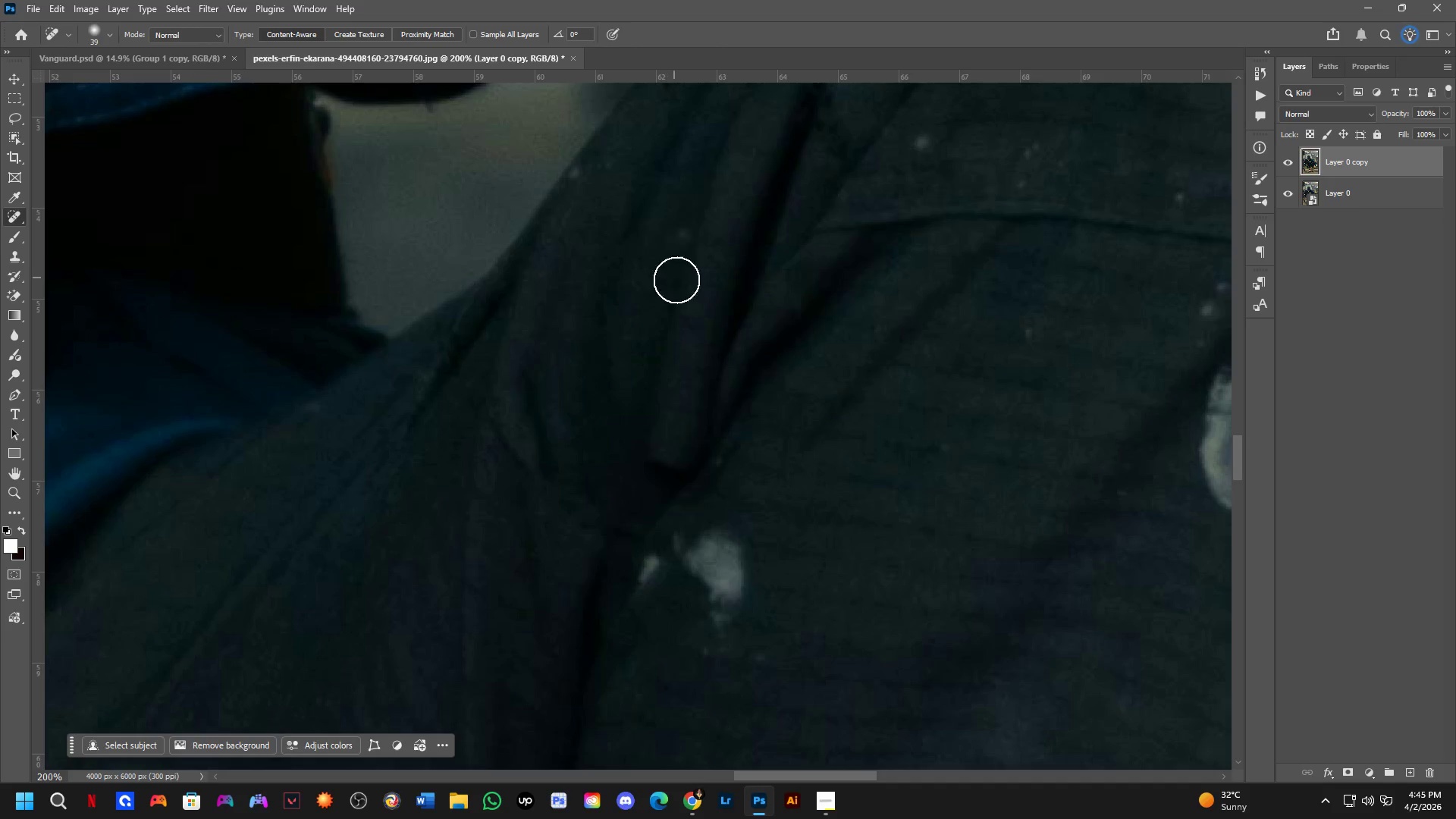 
hold_key(key=Space, duration=0.52)
 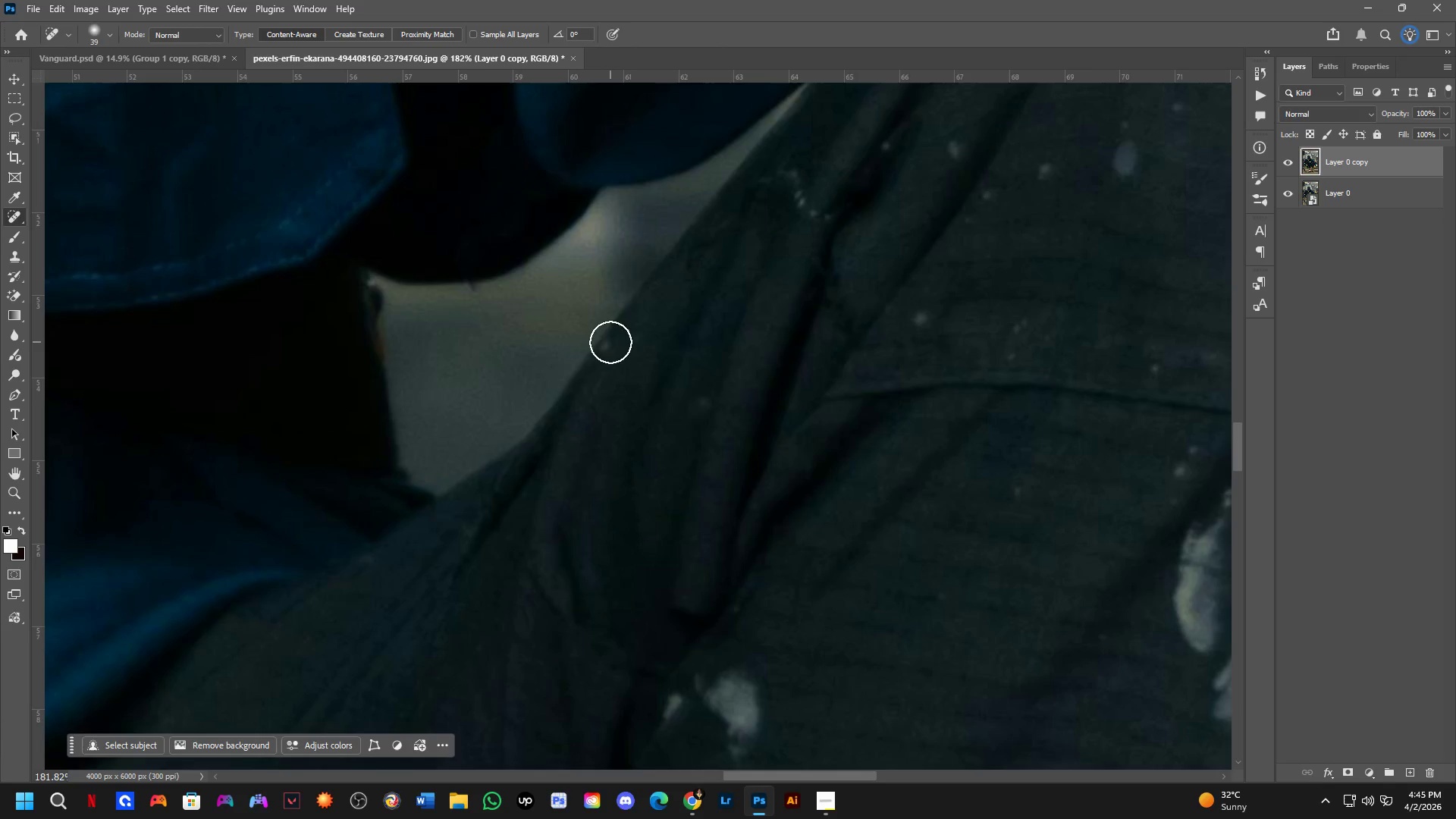 
left_click_drag(start_coordinate=[674, 288], to_coordinate=[670, 388])
 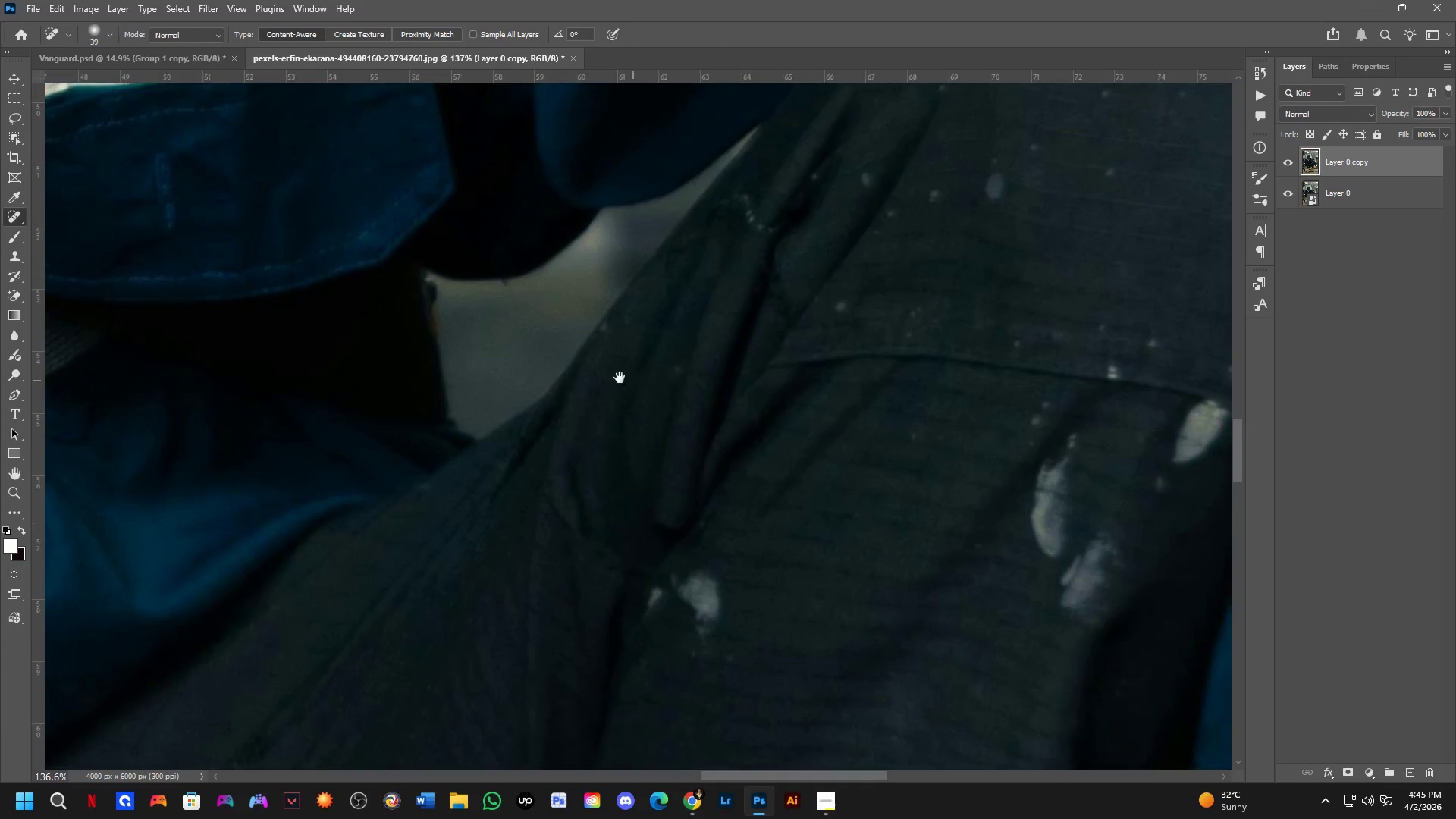 
scroll: coordinate [683, 302], scroll_direction: down, amount: 4.0
 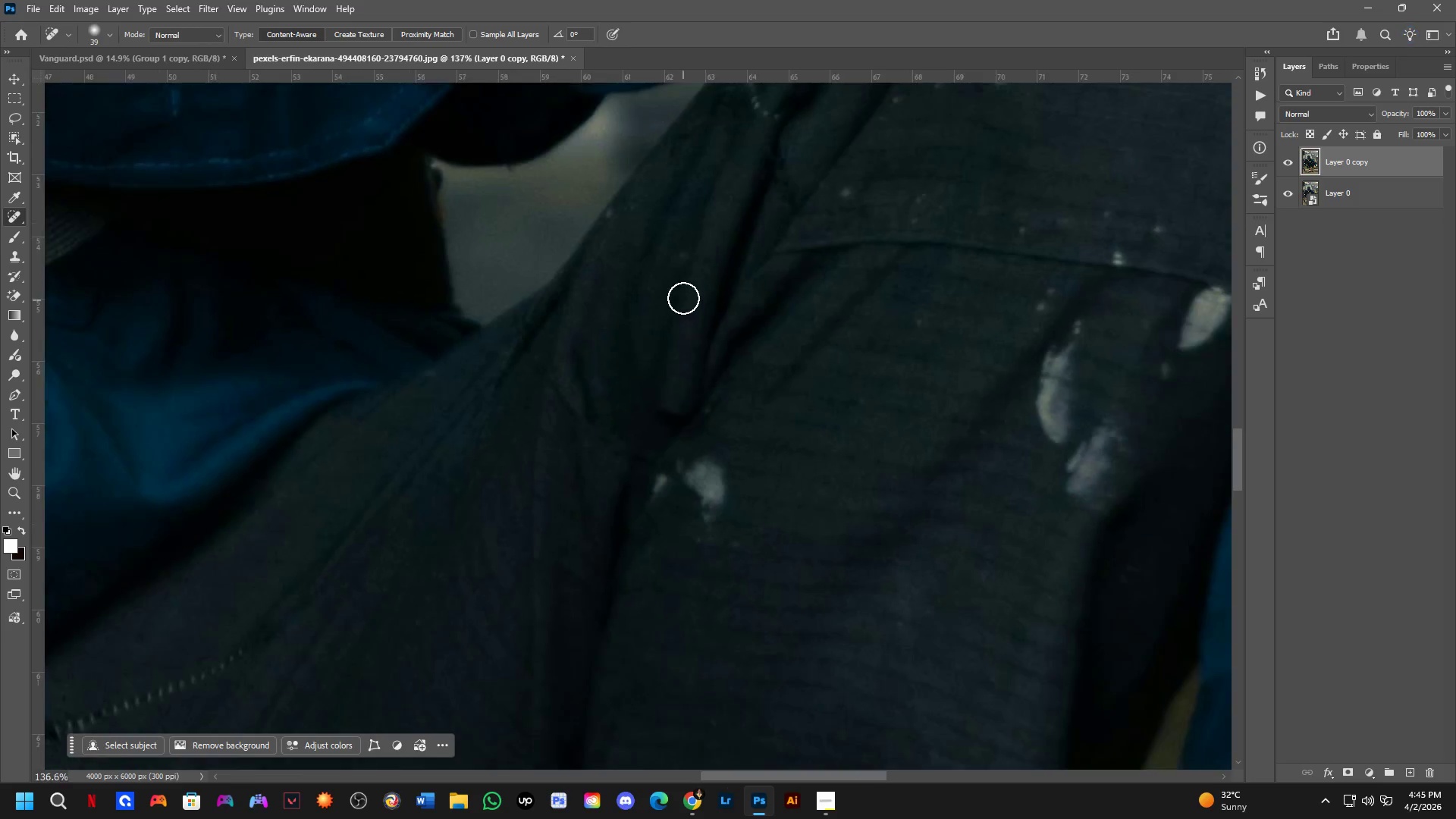 
left_click_drag(start_coordinate=[610, 343], to_coordinate=[602, 361])
 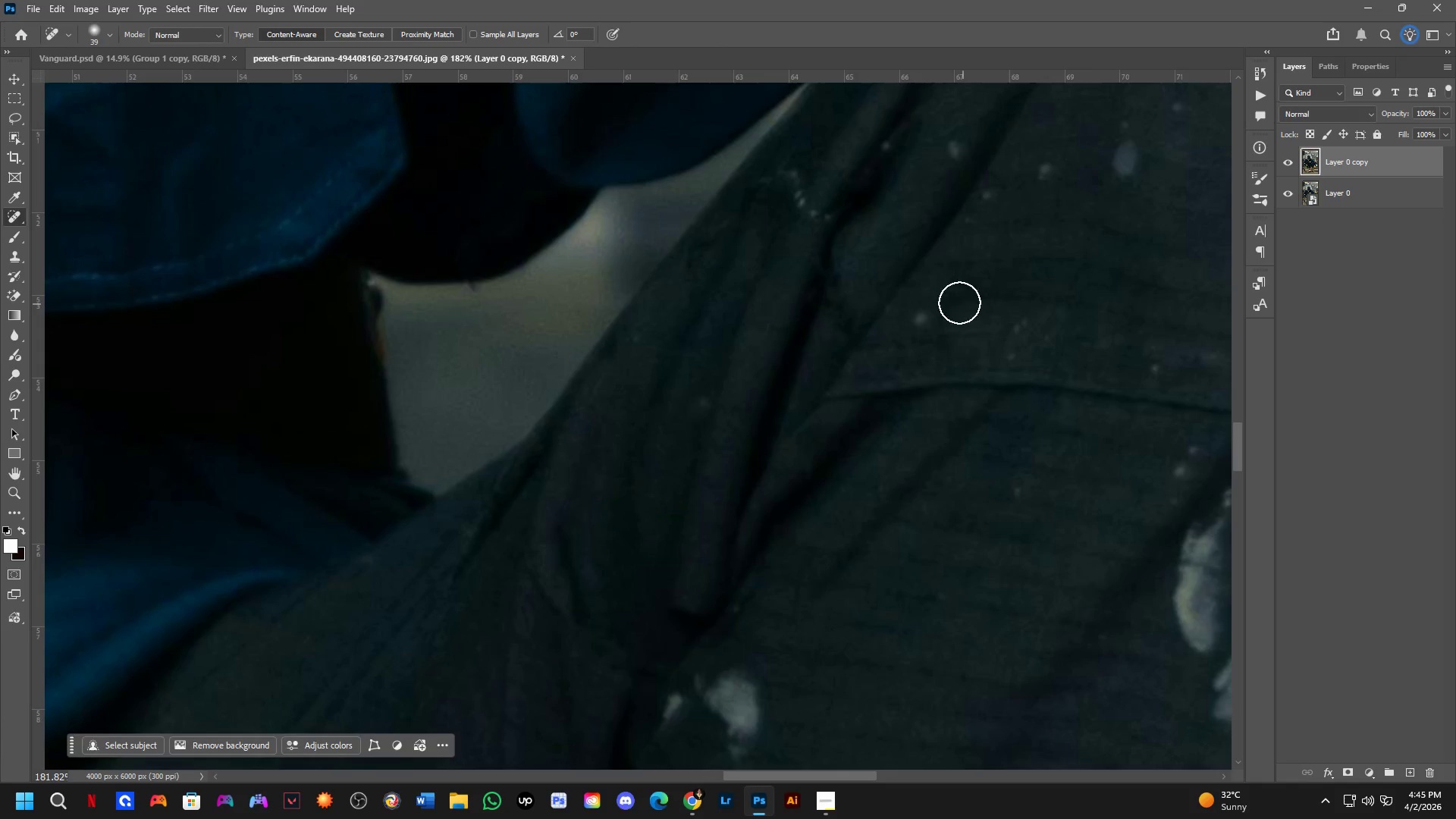 
scroll: coordinate [596, 342], scroll_direction: up, amount: 3.0
 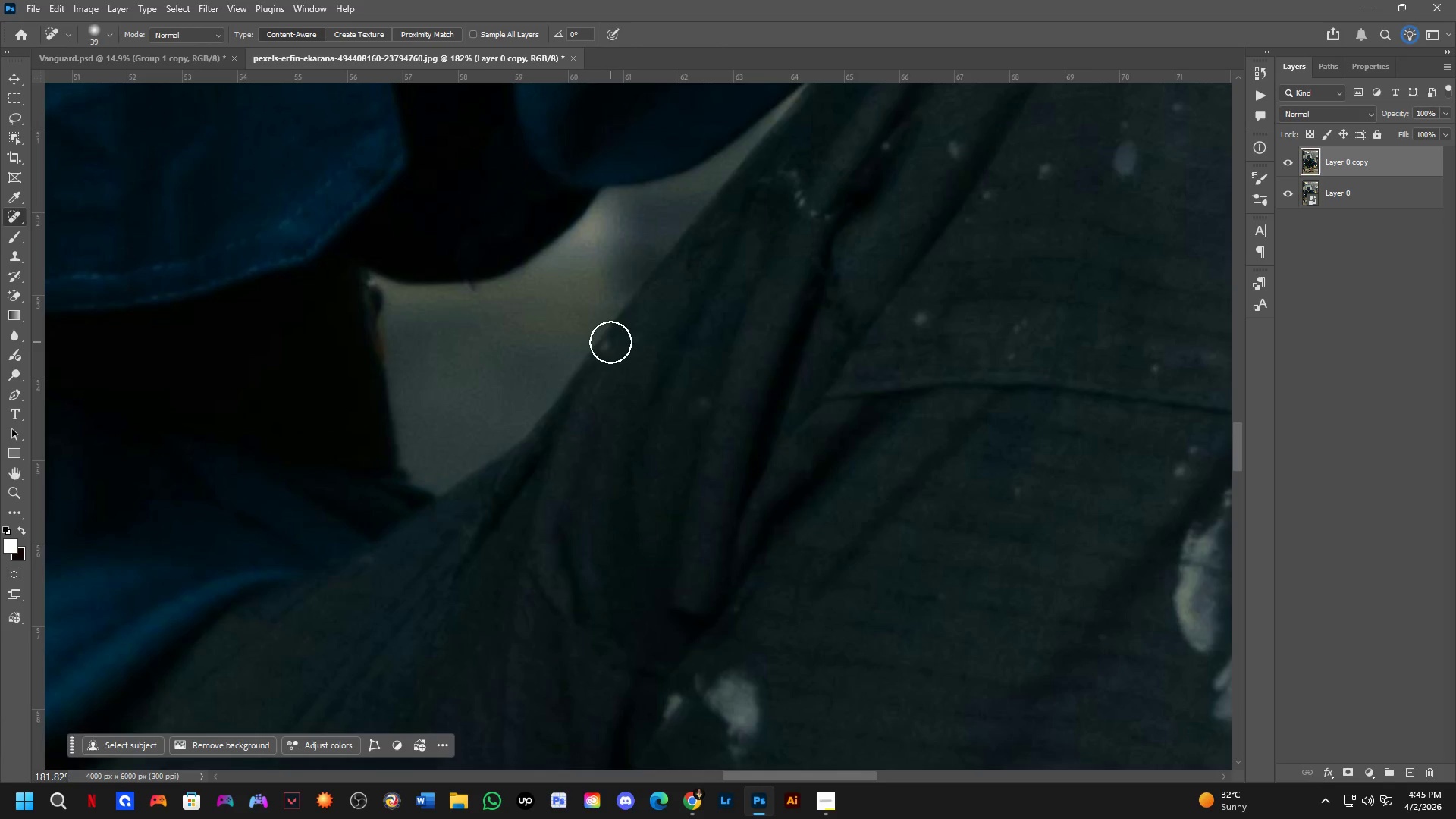 
left_click_drag(start_coordinate=[936, 308], to_coordinate=[901, 335])
 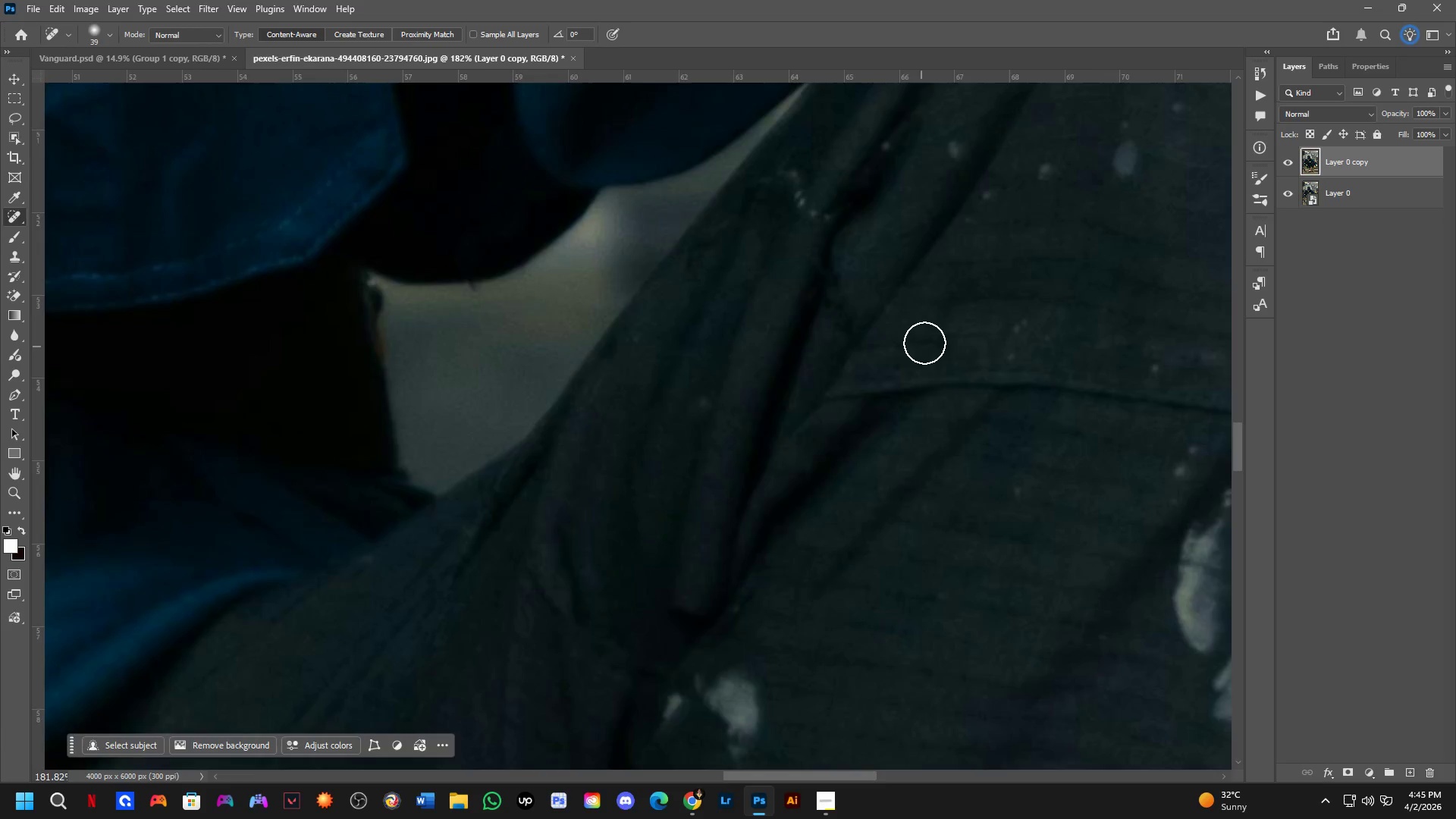 
hold_key(key=Space, duration=0.58)
 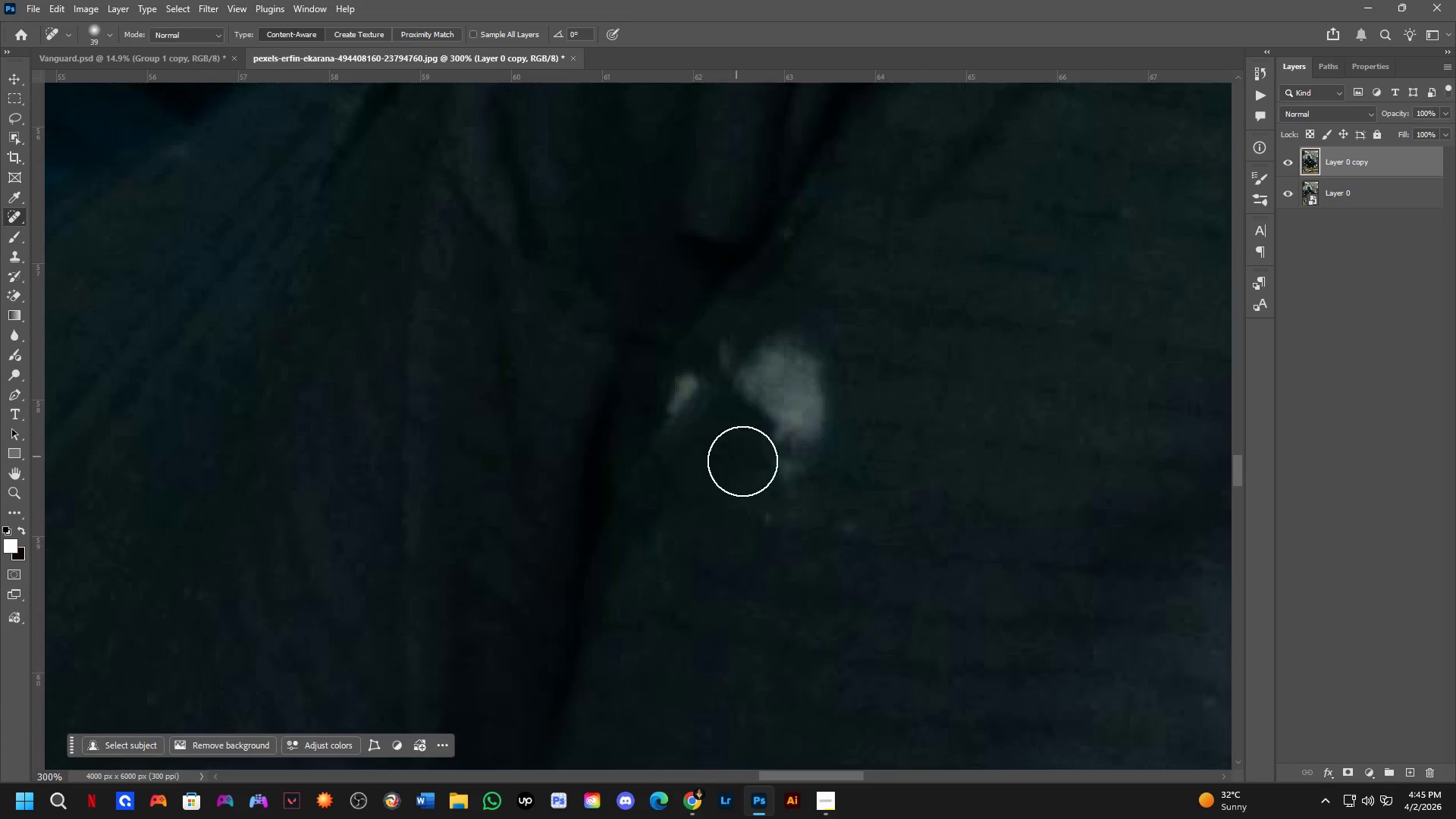 
left_click_drag(start_coordinate=[927, 473], to_coordinate=[833, 377])
 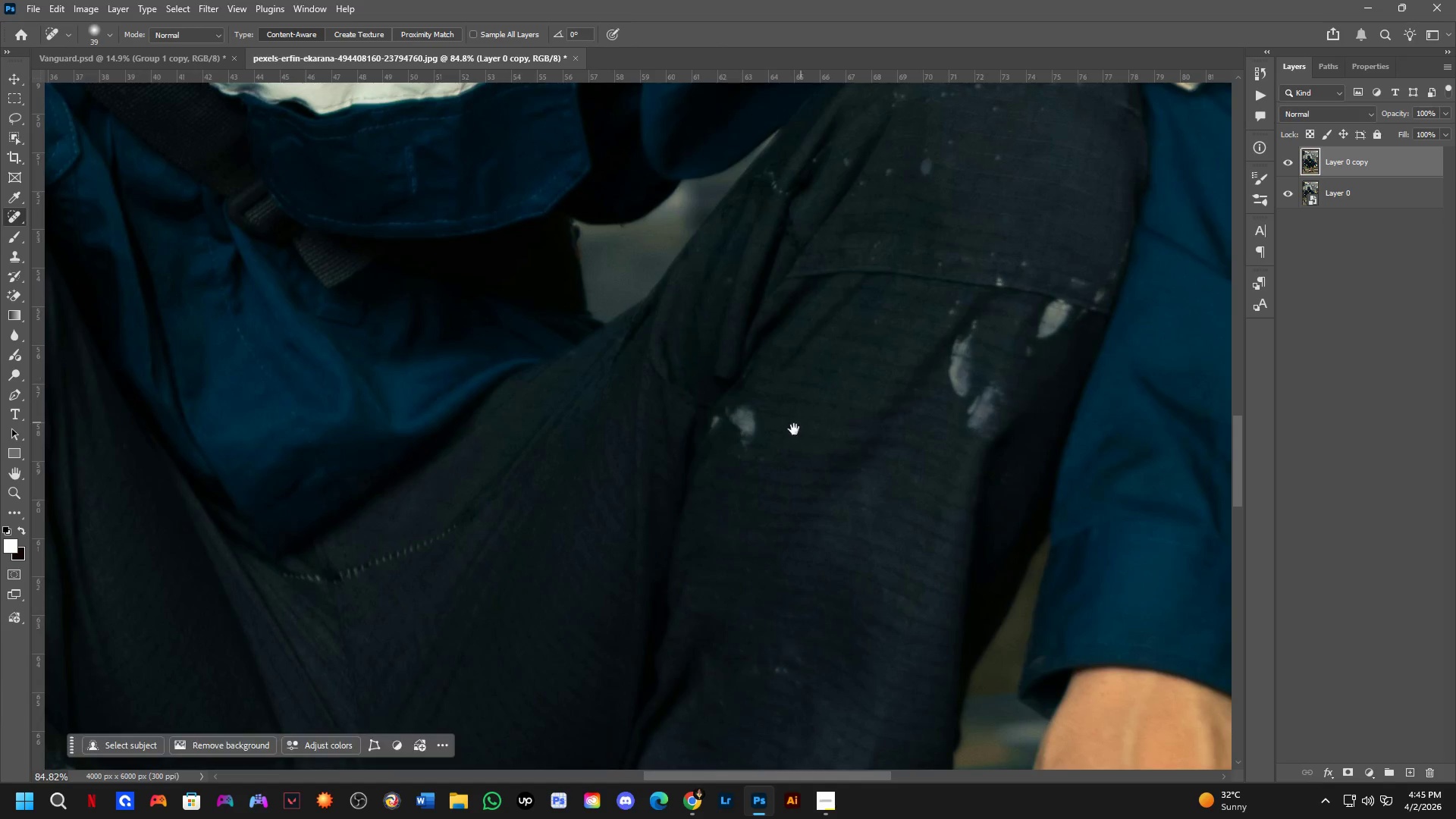 
scroll: coordinate [930, 376], scroll_direction: down, amount: 8.0
 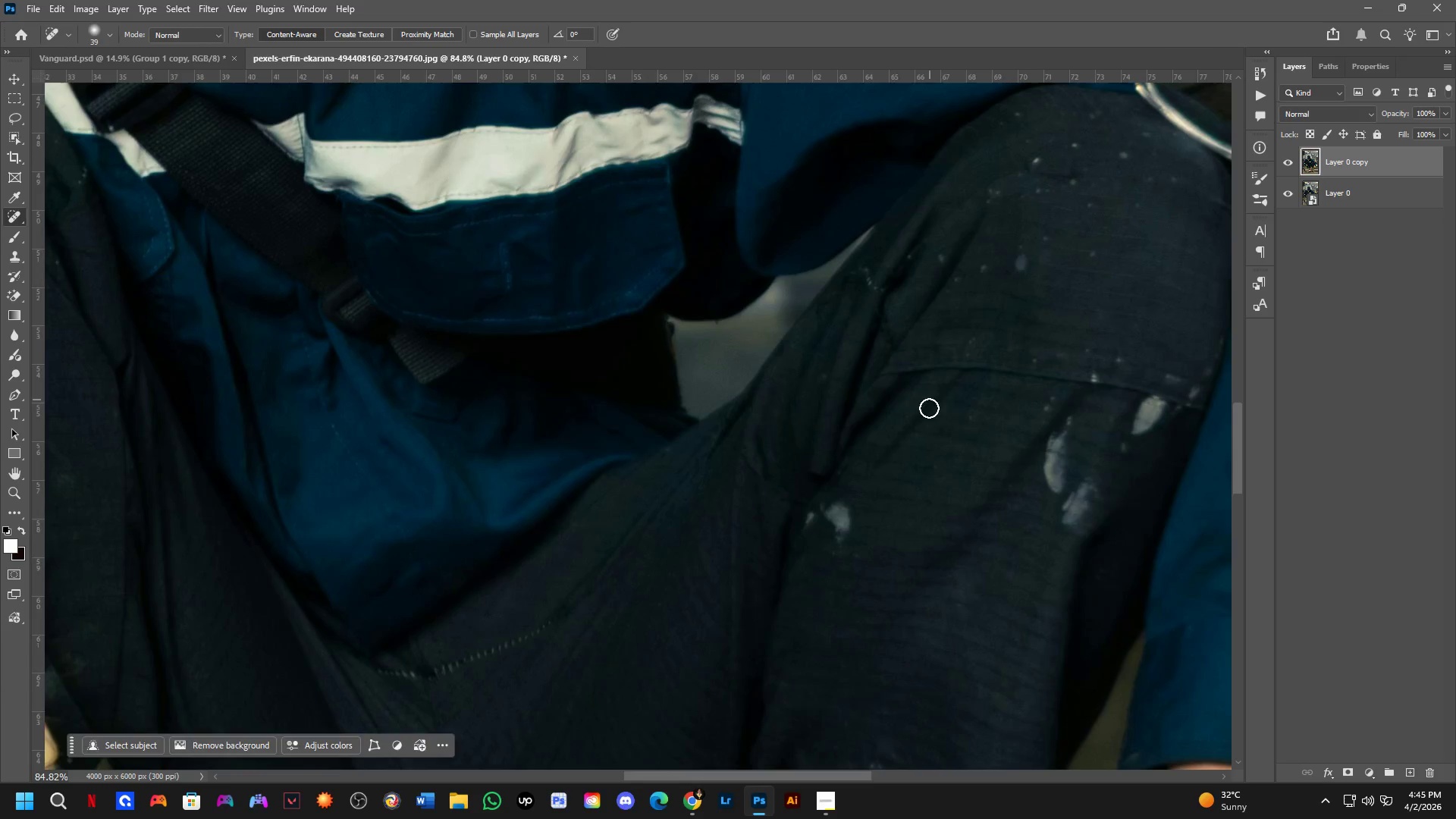 
hold_key(key=Space, duration=3.12)
 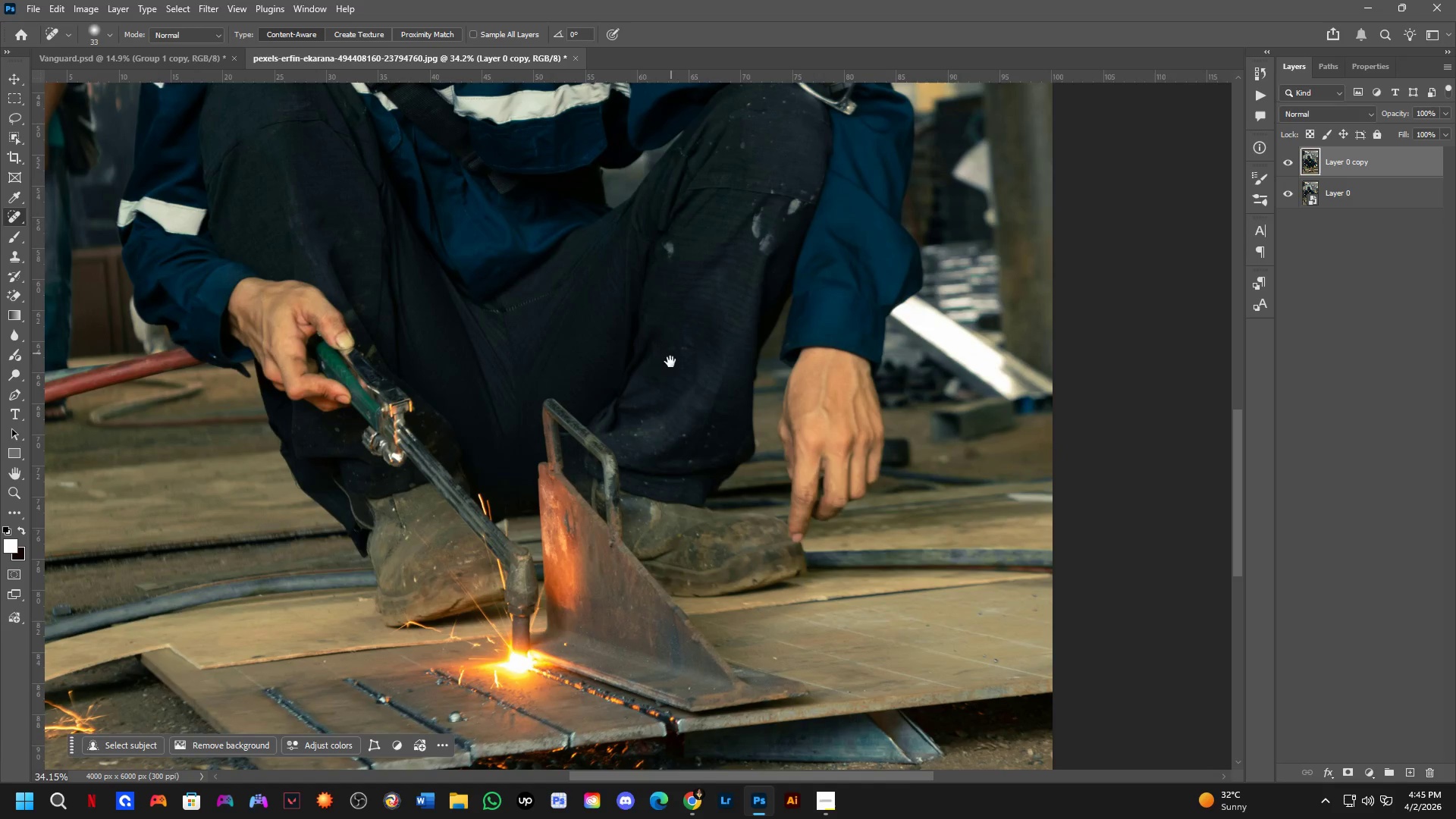 
key(Shift+ShiftLeft)
 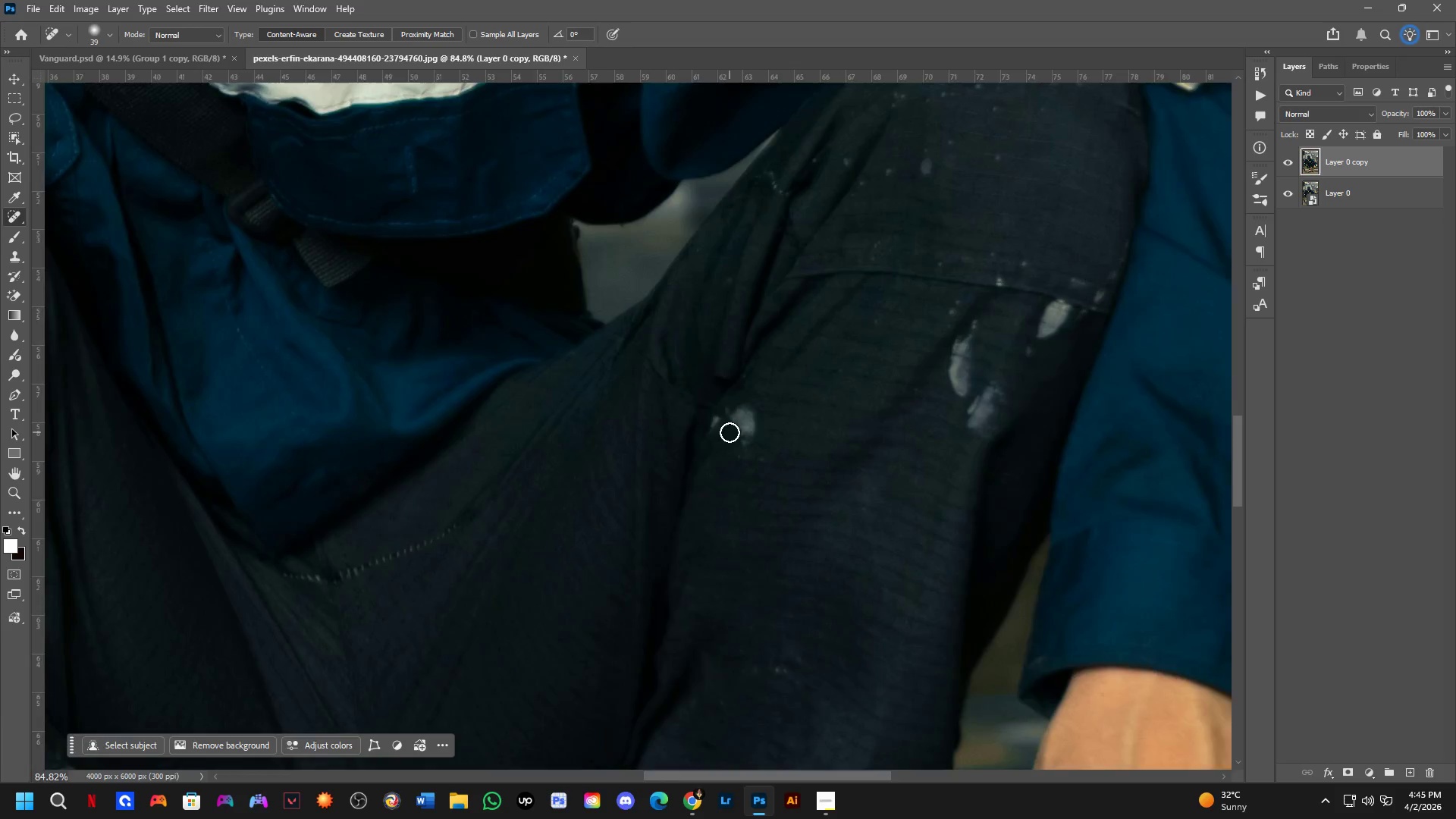 
key(Alt+AltLeft)
 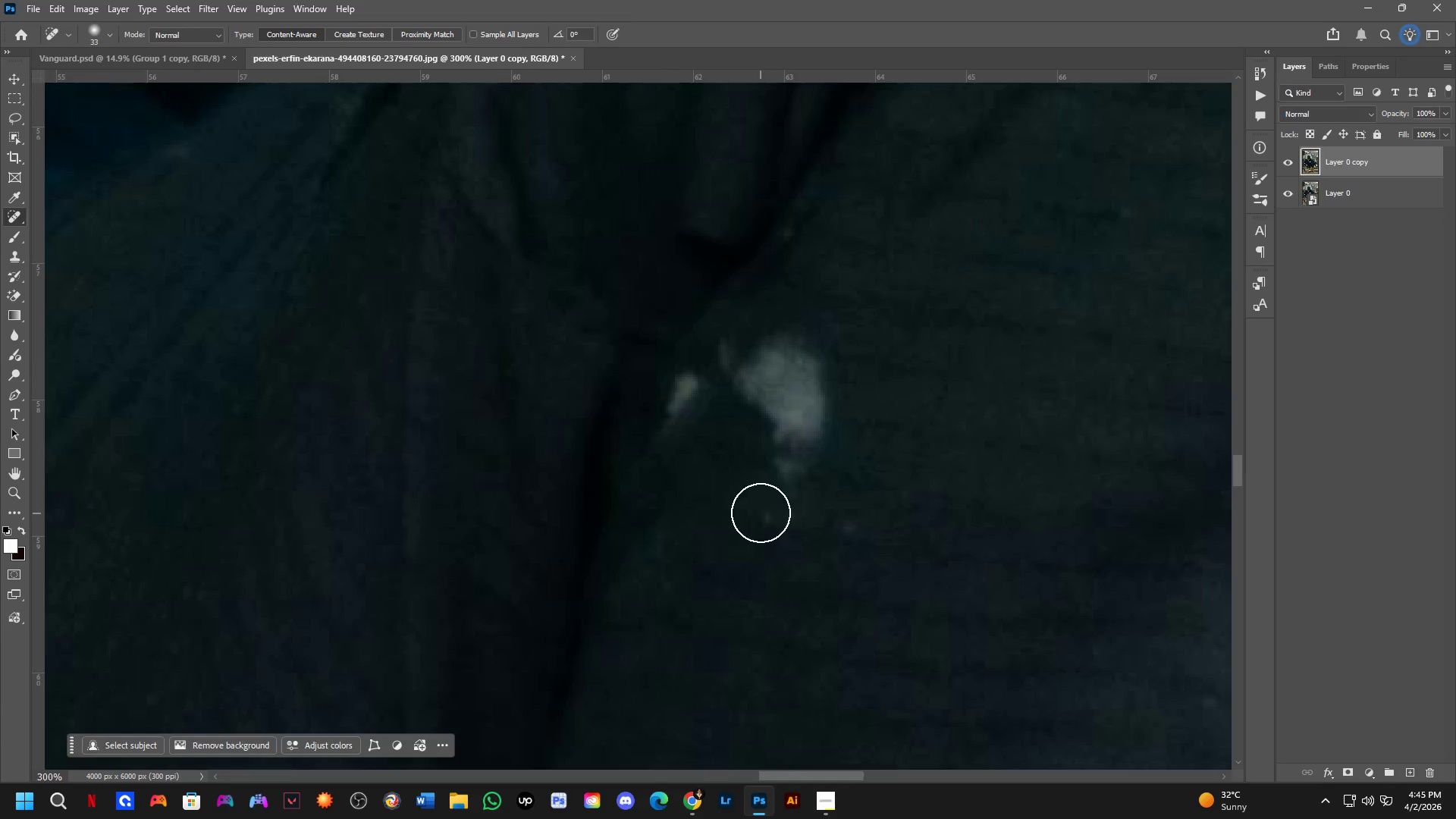 
scroll: coordinate [725, 432], scroll_direction: up, amount: 3.0
 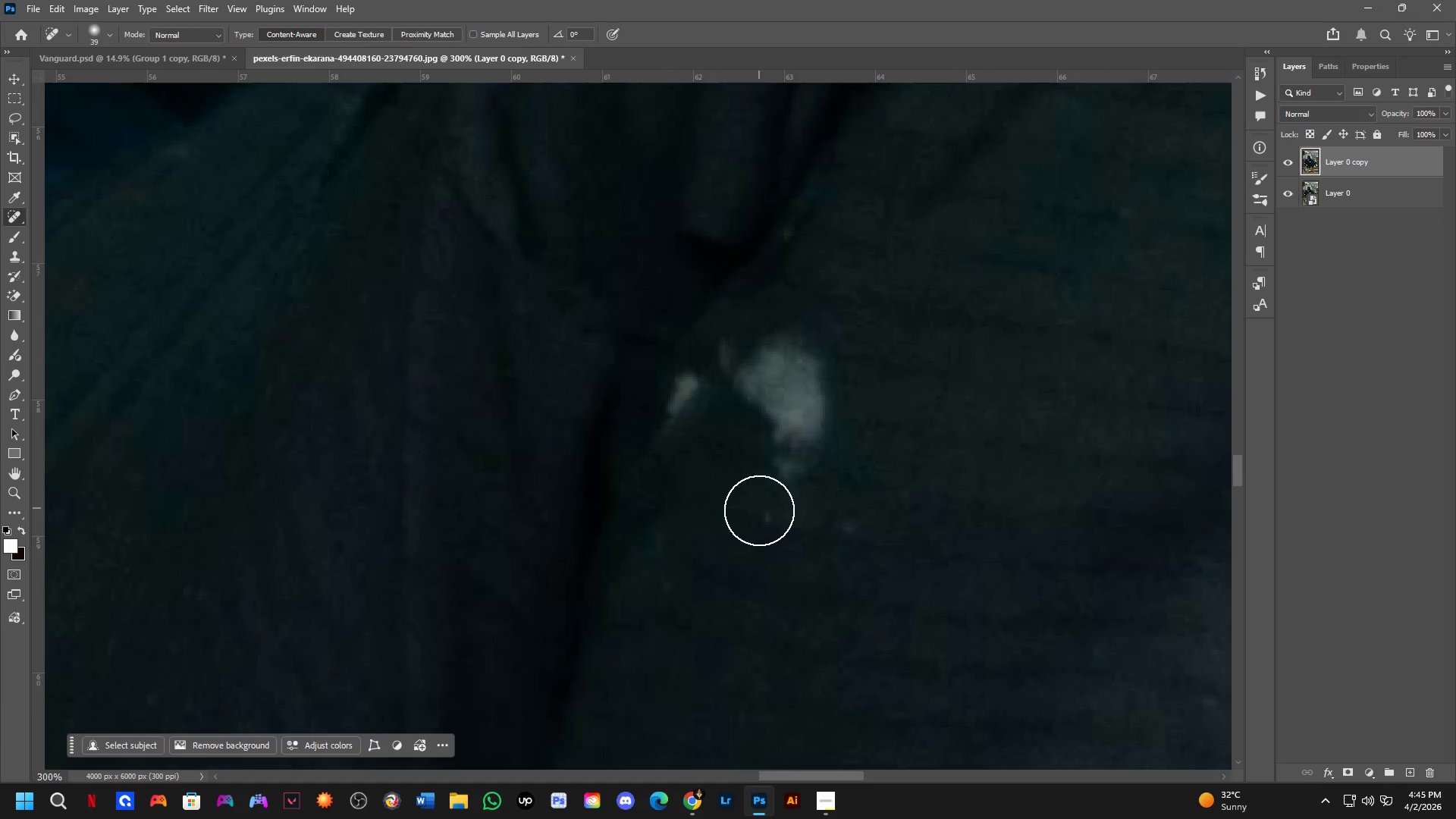 
left_click_drag(start_coordinate=[761, 513], to_coordinate=[789, 532])
 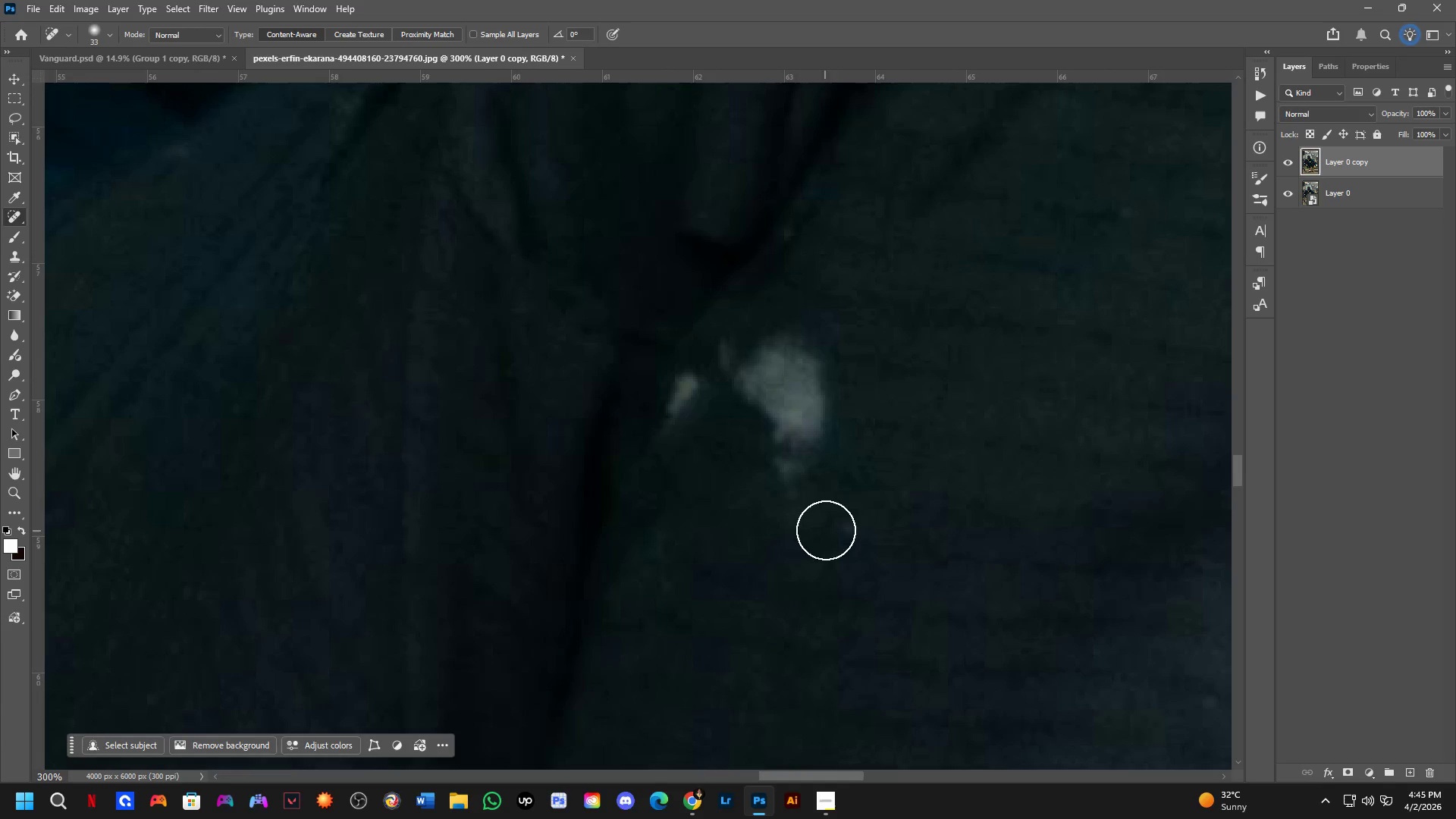 
left_click_drag(start_coordinate=[834, 530], to_coordinate=[872, 536])
 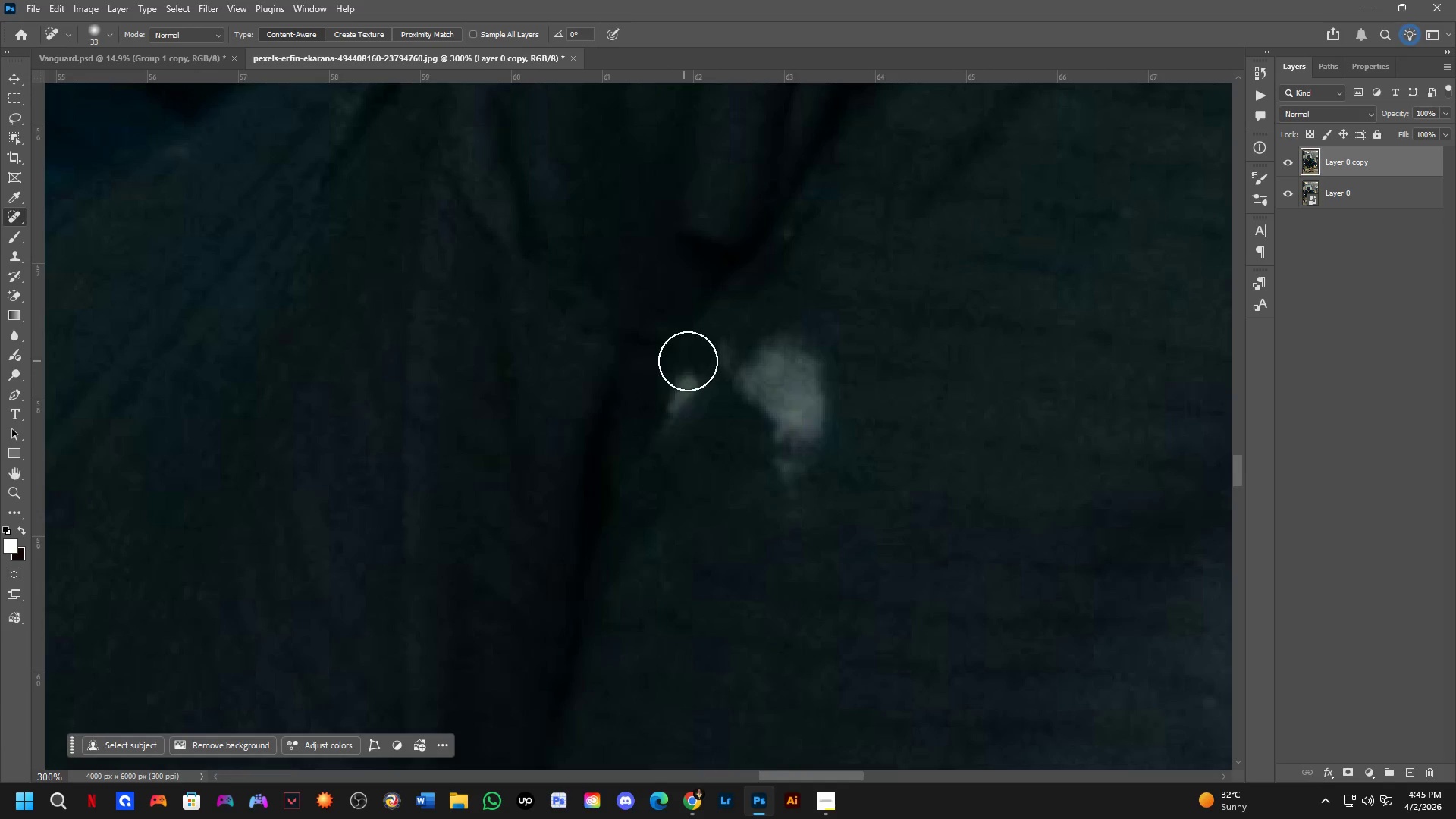 
left_click_drag(start_coordinate=[693, 364], to_coordinate=[651, 452])
 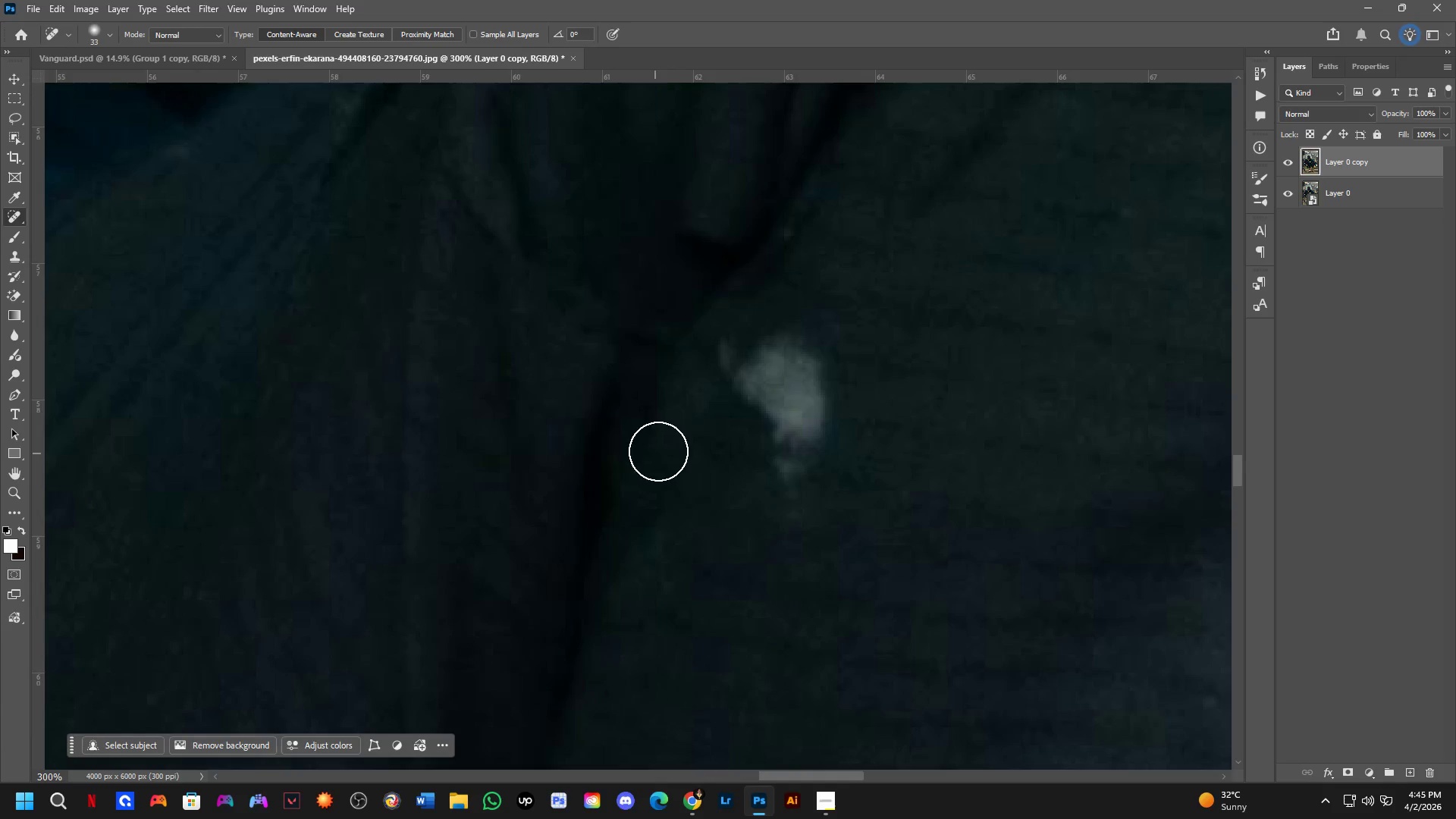 
key(Shift+ShiftLeft)
 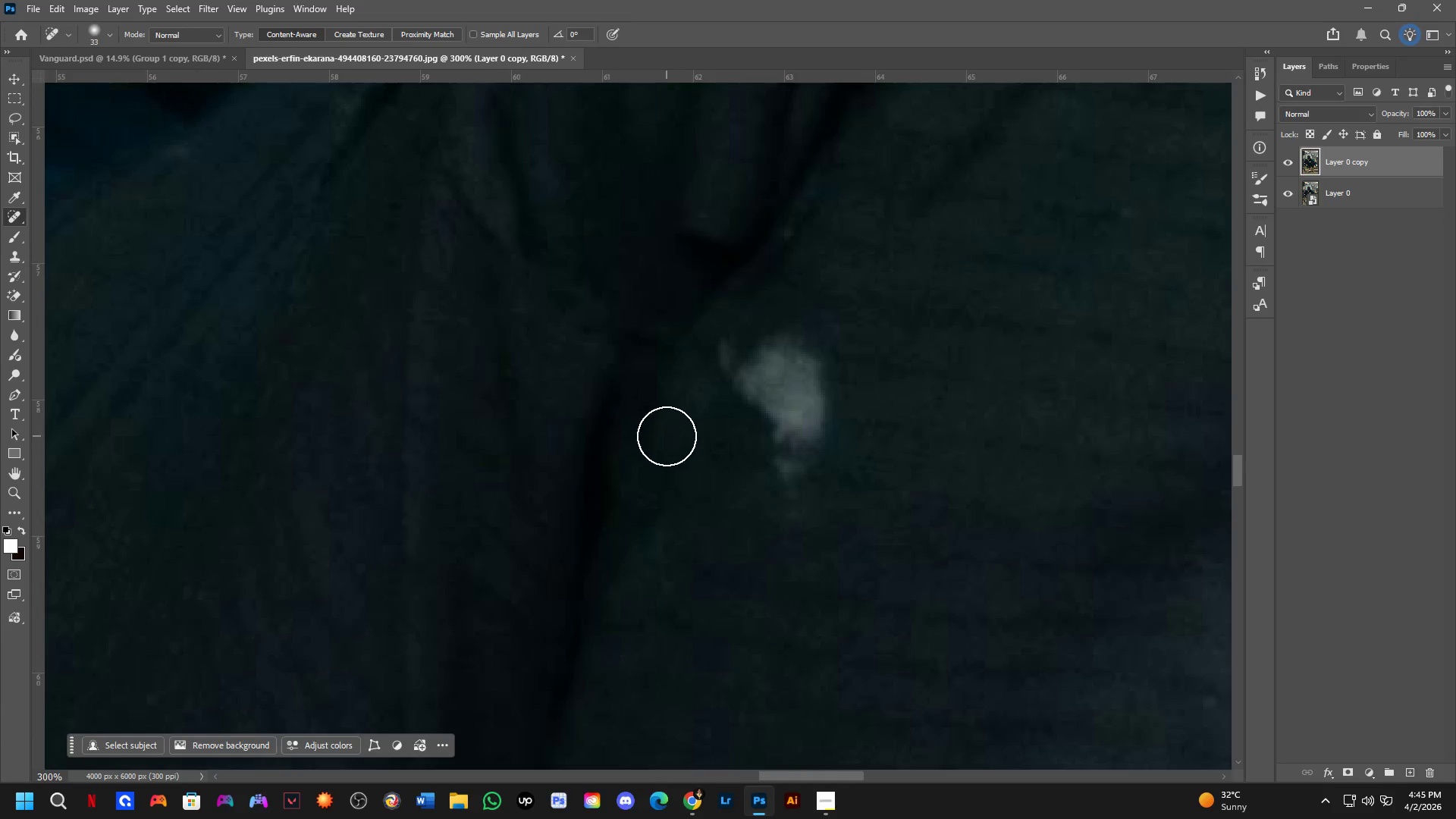 
hold_key(key=Space, duration=0.5)
 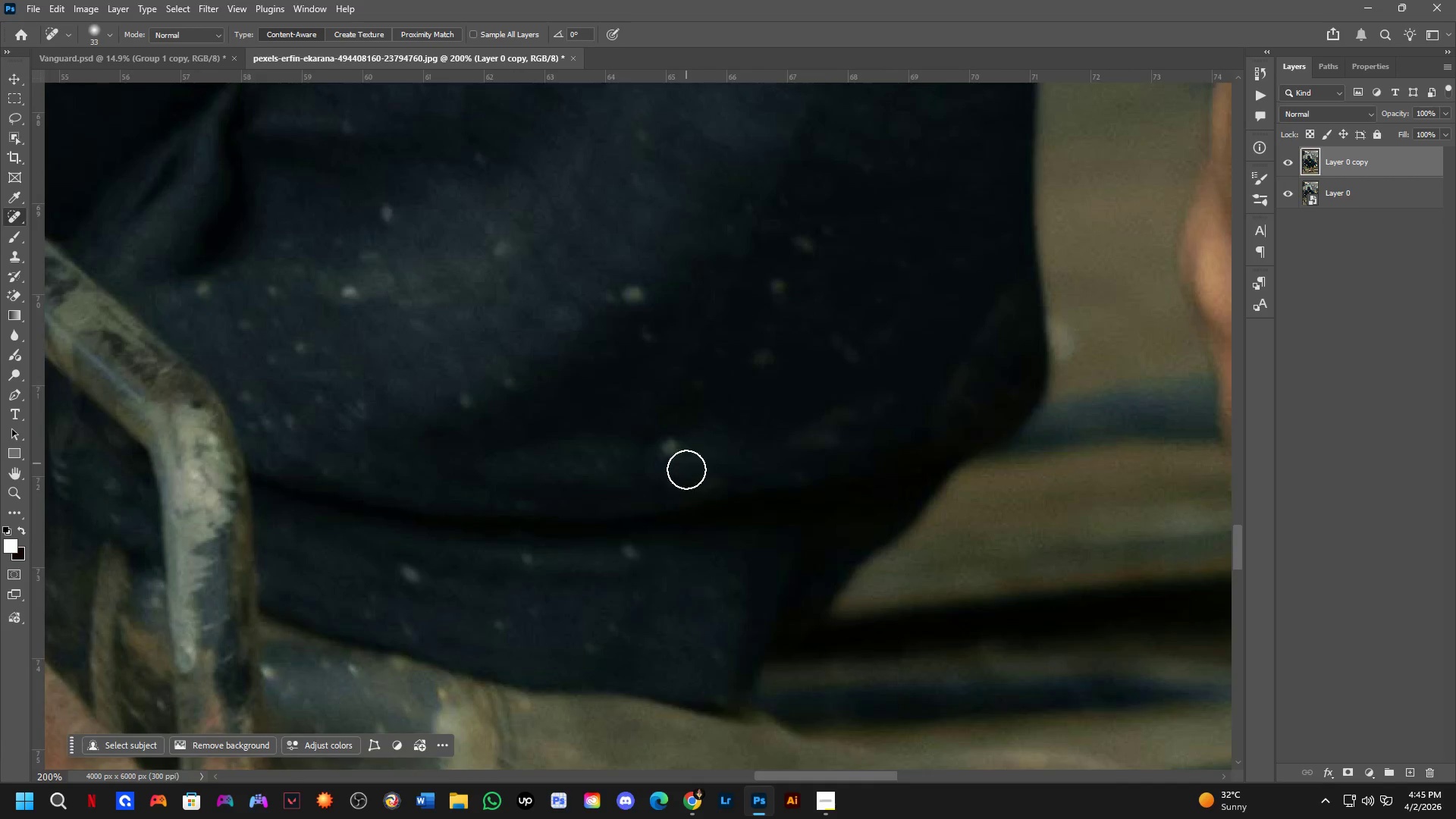 
left_click_drag(start_coordinate=[708, 544], to_coordinate=[671, 347])
 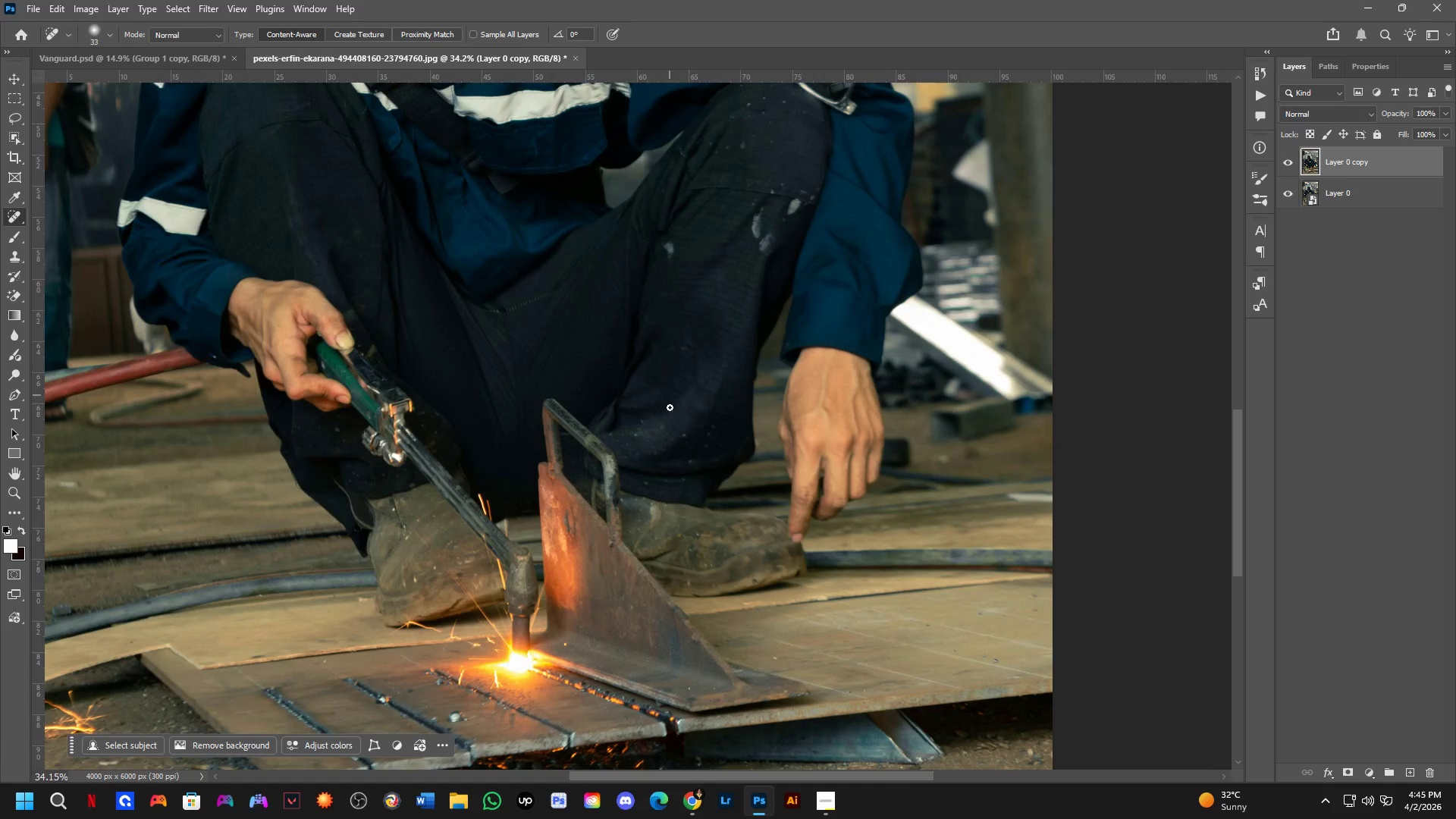 
scroll: coordinate [743, 483], scroll_direction: down, amount: 8.0
 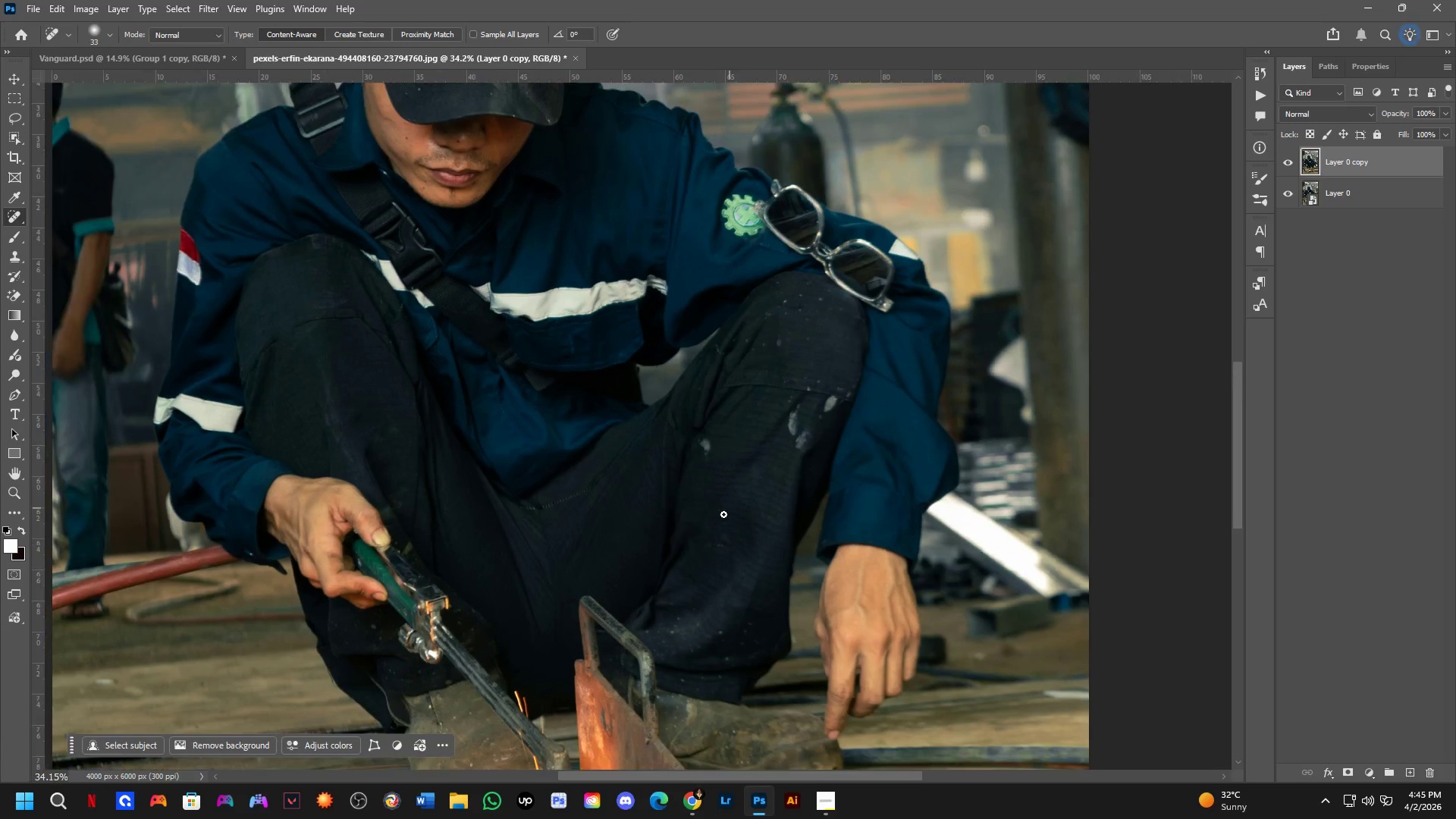 
key(Shift+ShiftLeft)
 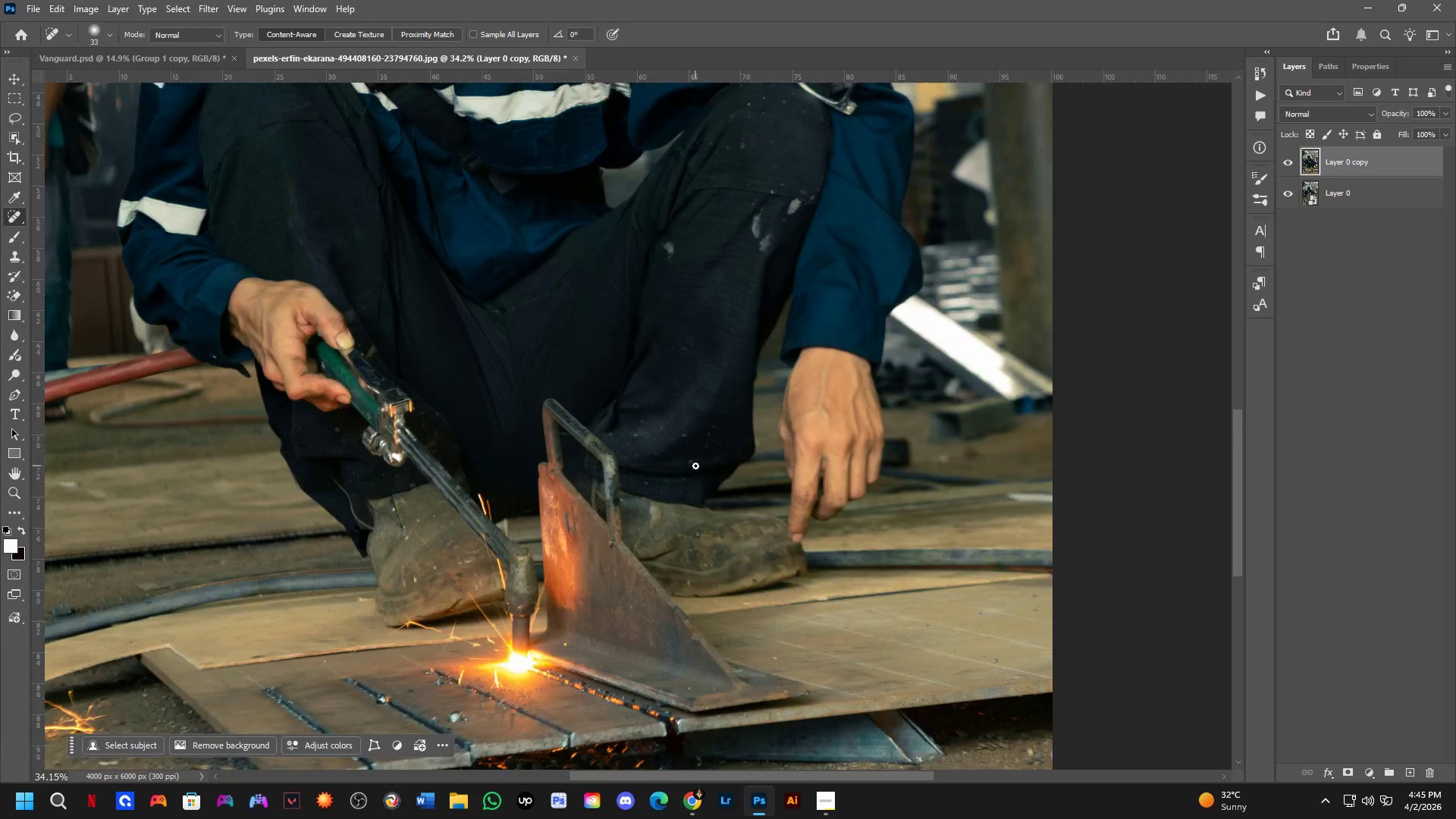 
scroll: coordinate [689, 460], scroll_direction: up, amount: 4.0
 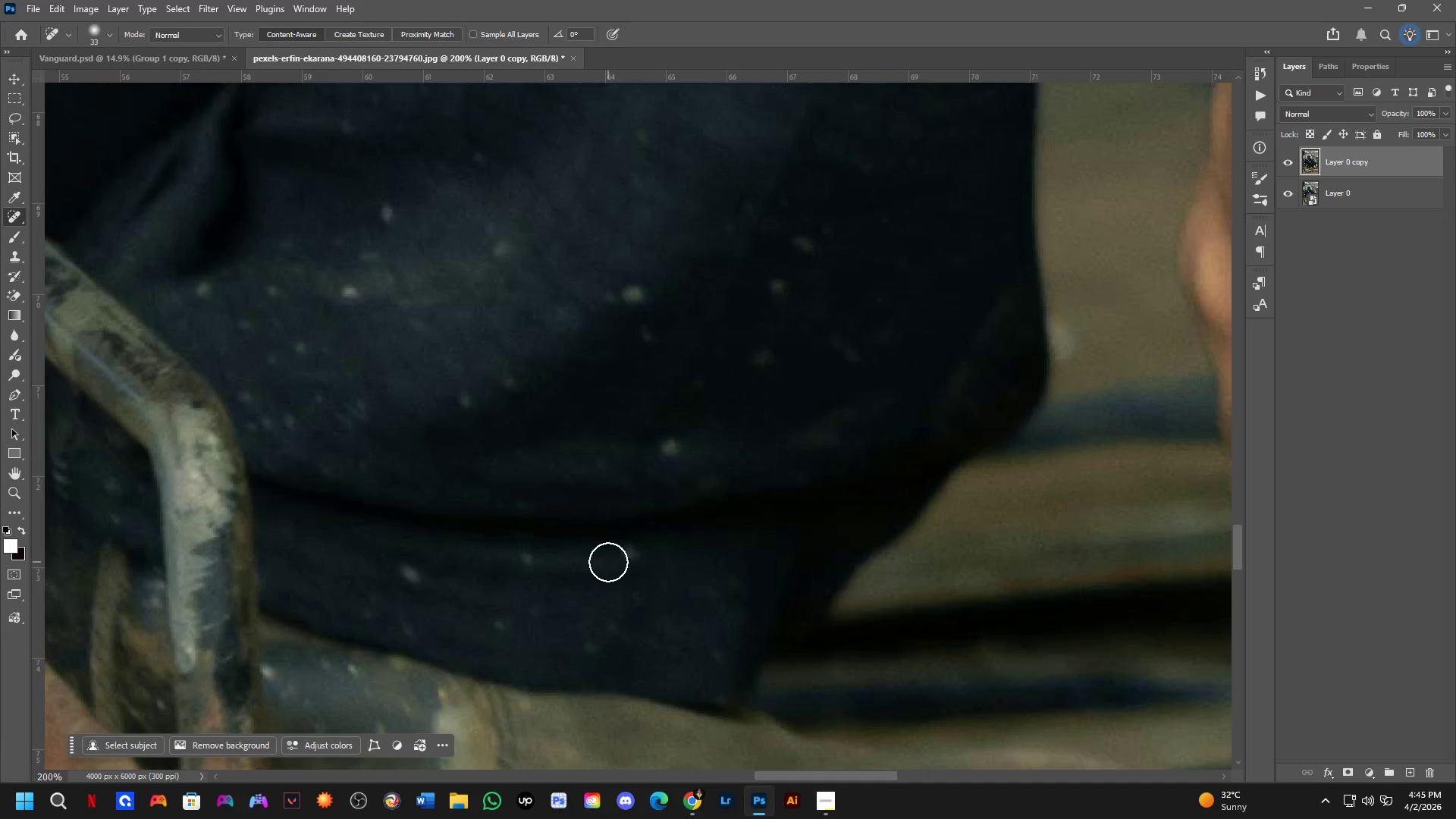 
left_click_drag(start_coordinate=[608, 555], to_coordinate=[648, 553])
 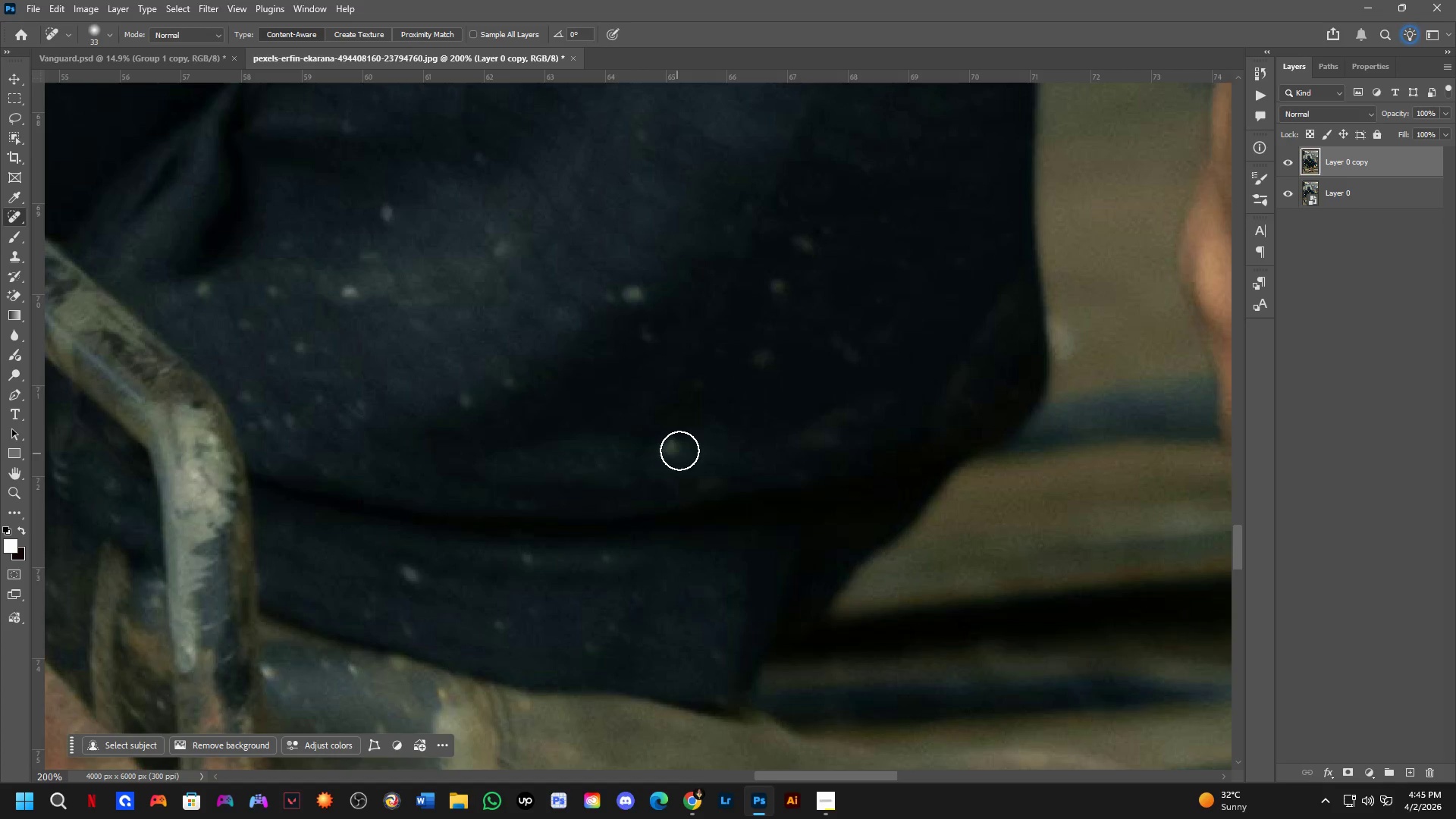 
left_click_drag(start_coordinate=[683, 445], to_coordinate=[664, 451])
 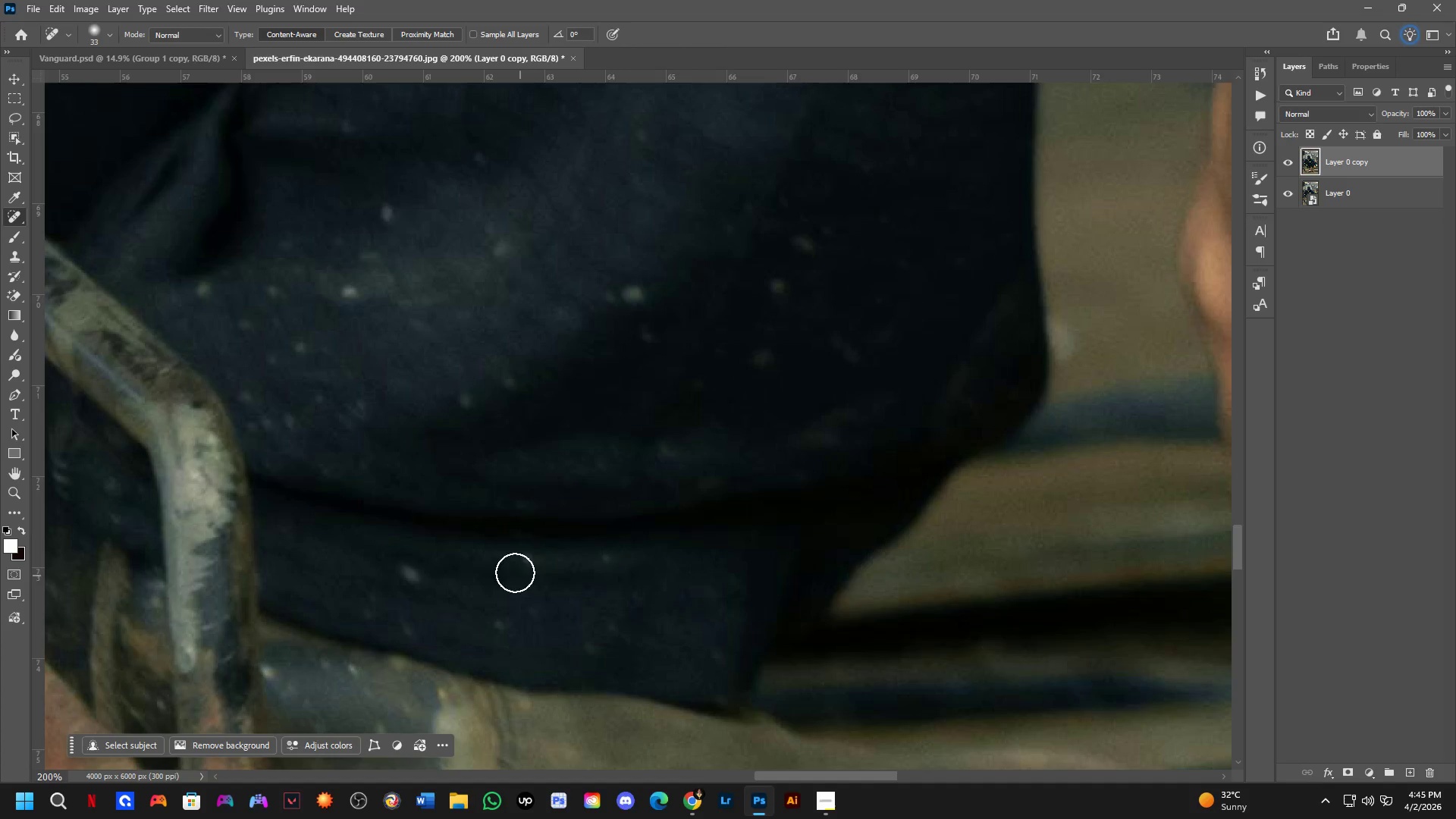 
left_click_drag(start_coordinate=[517, 558], to_coordinate=[566, 565])
 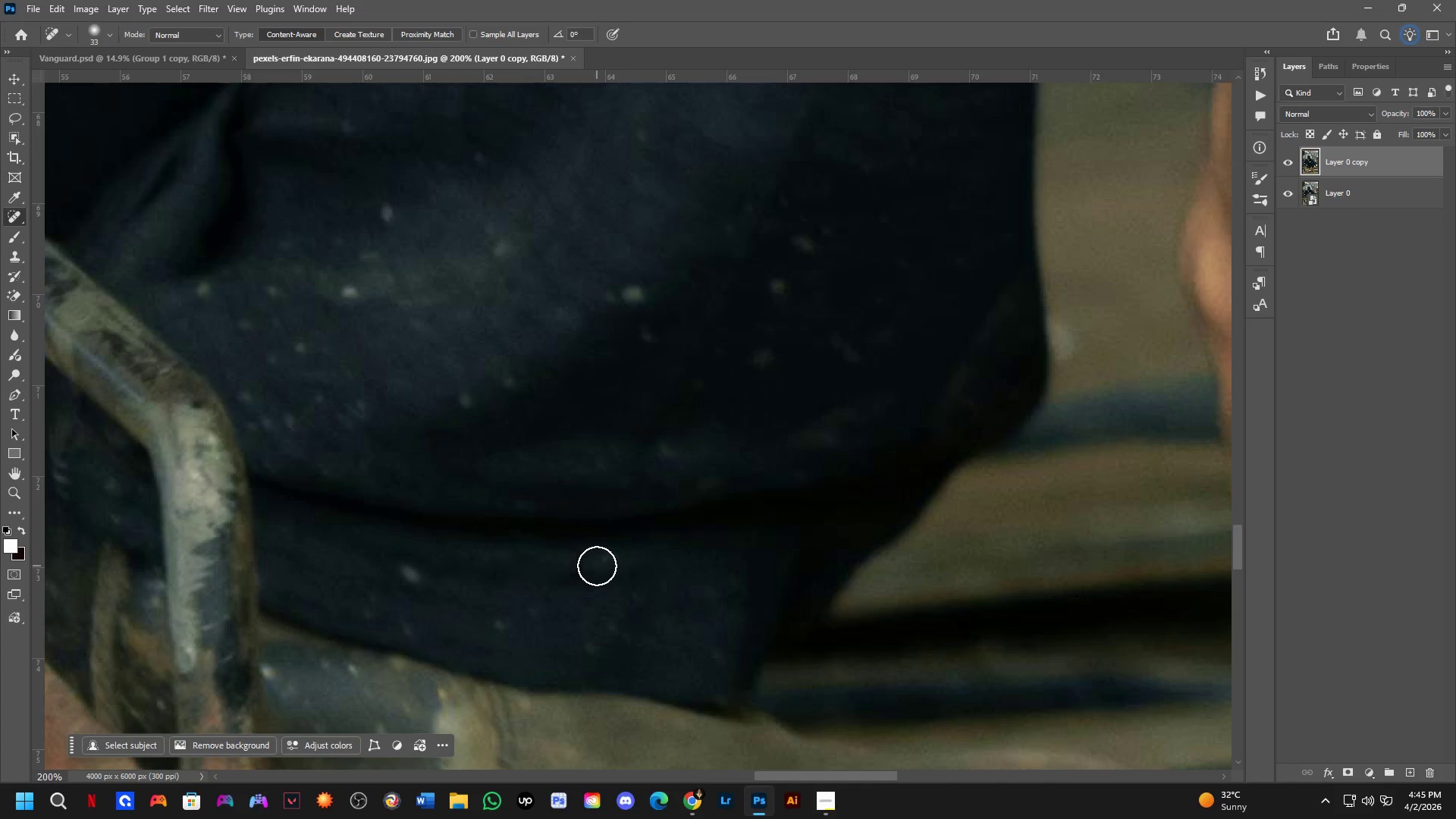 
left_click_drag(start_coordinate=[599, 561], to_coordinate=[631, 561])
 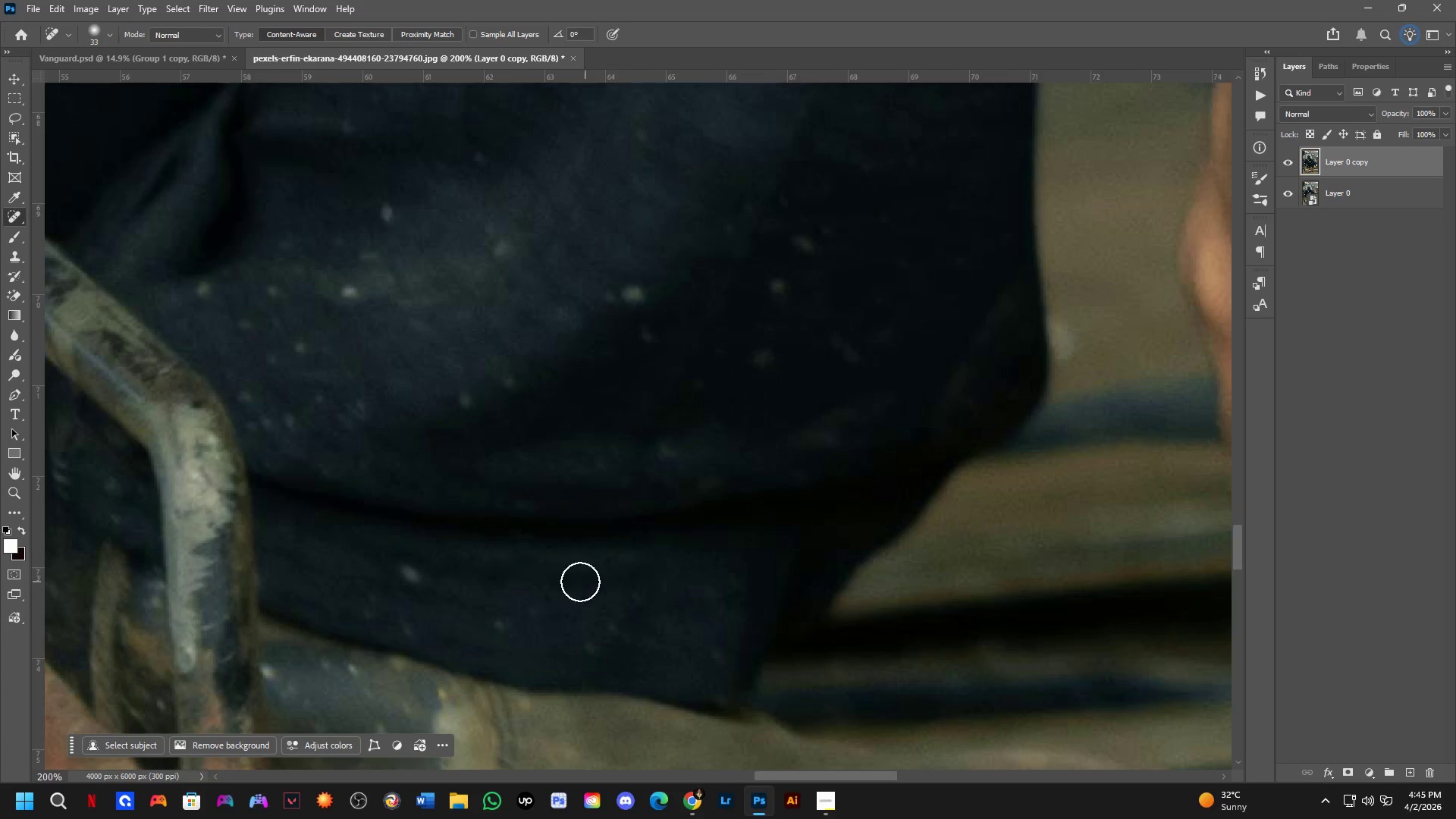 
hold_key(key=Space, duration=0.66)
 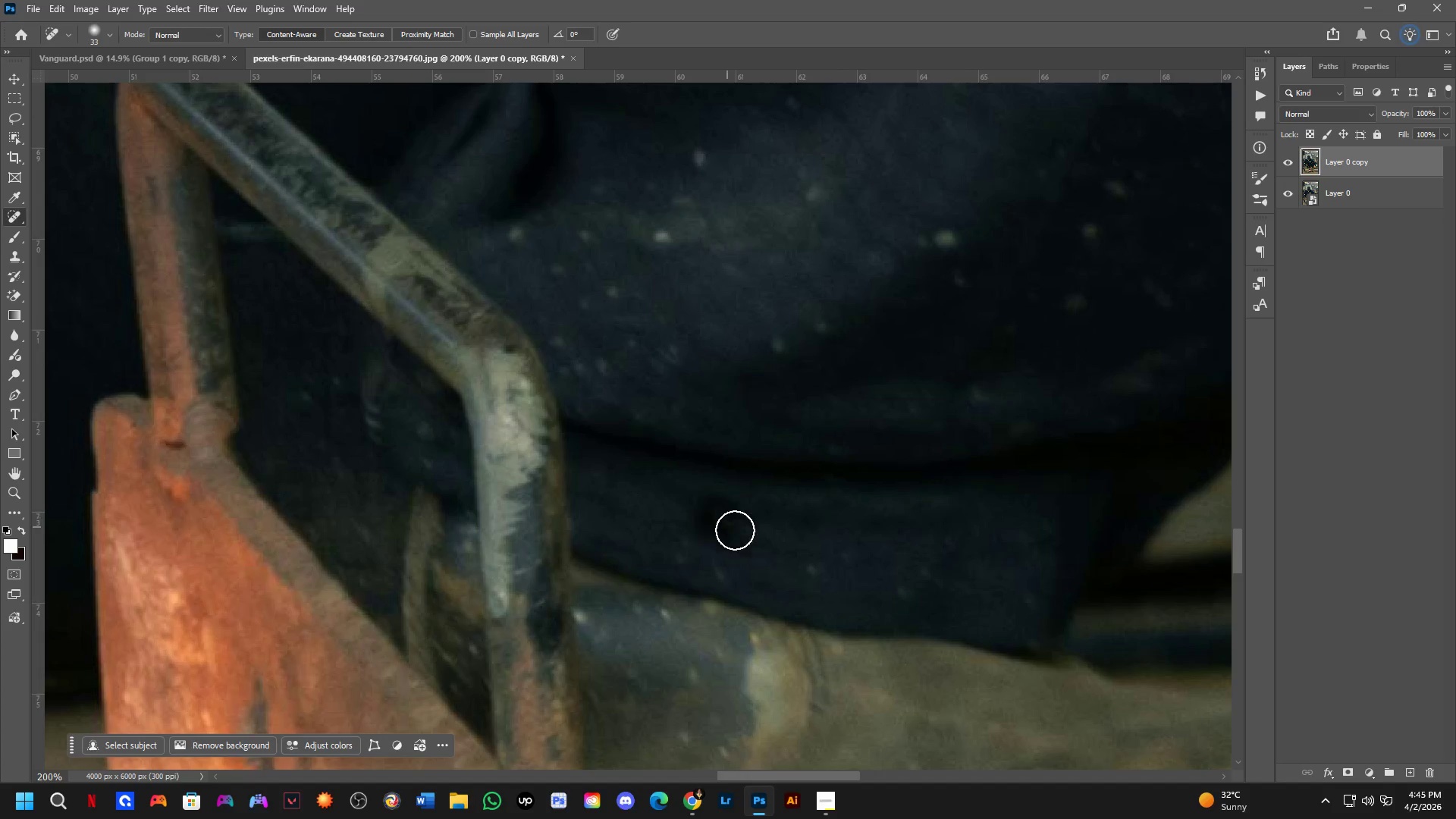 
left_click_drag(start_coordinate=[529, 573], to_coordinate=[841, 518])
 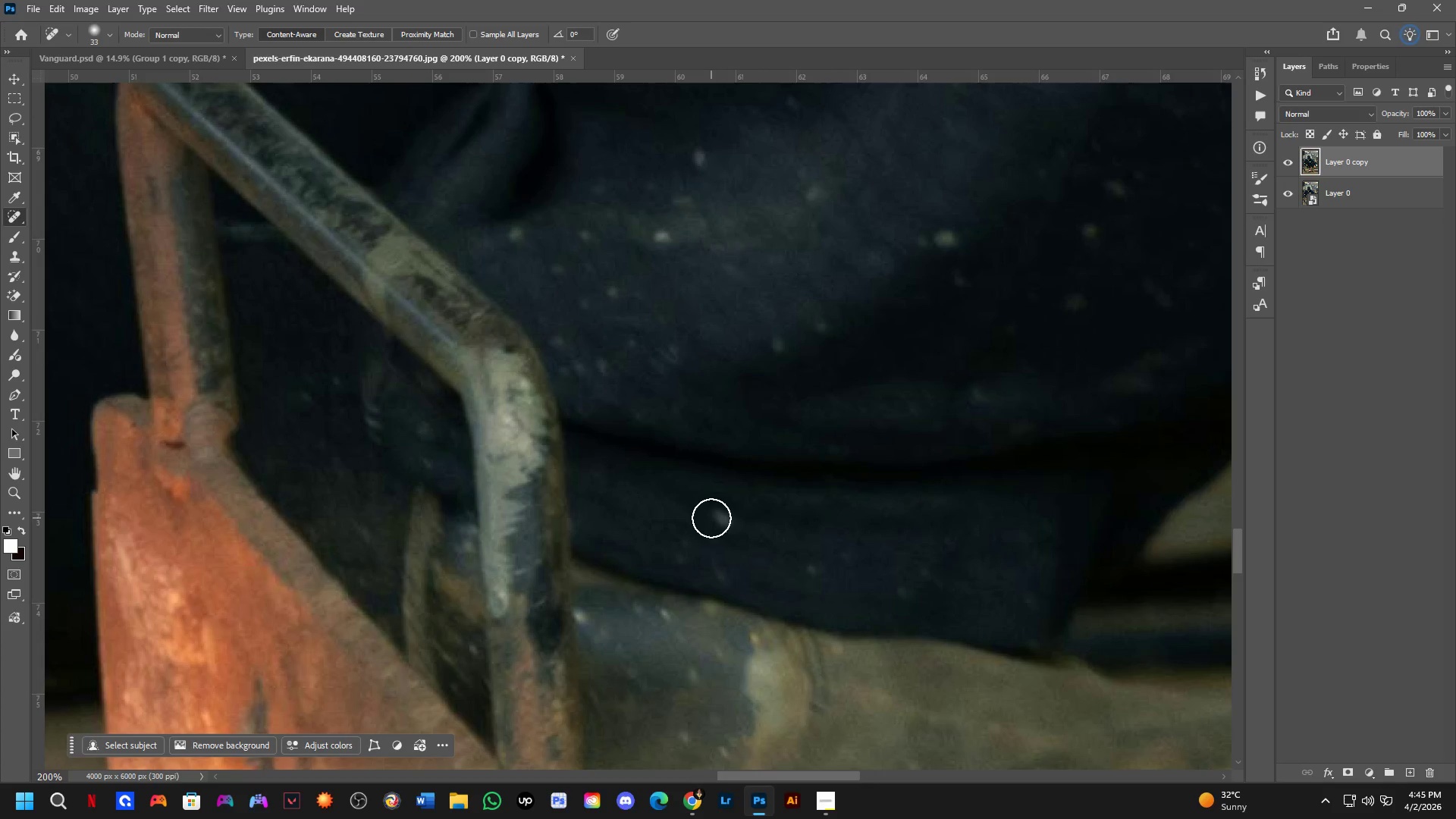 
left_click_drag(start_coordinate=[711, 518], to_coordinate=[737, 532])
 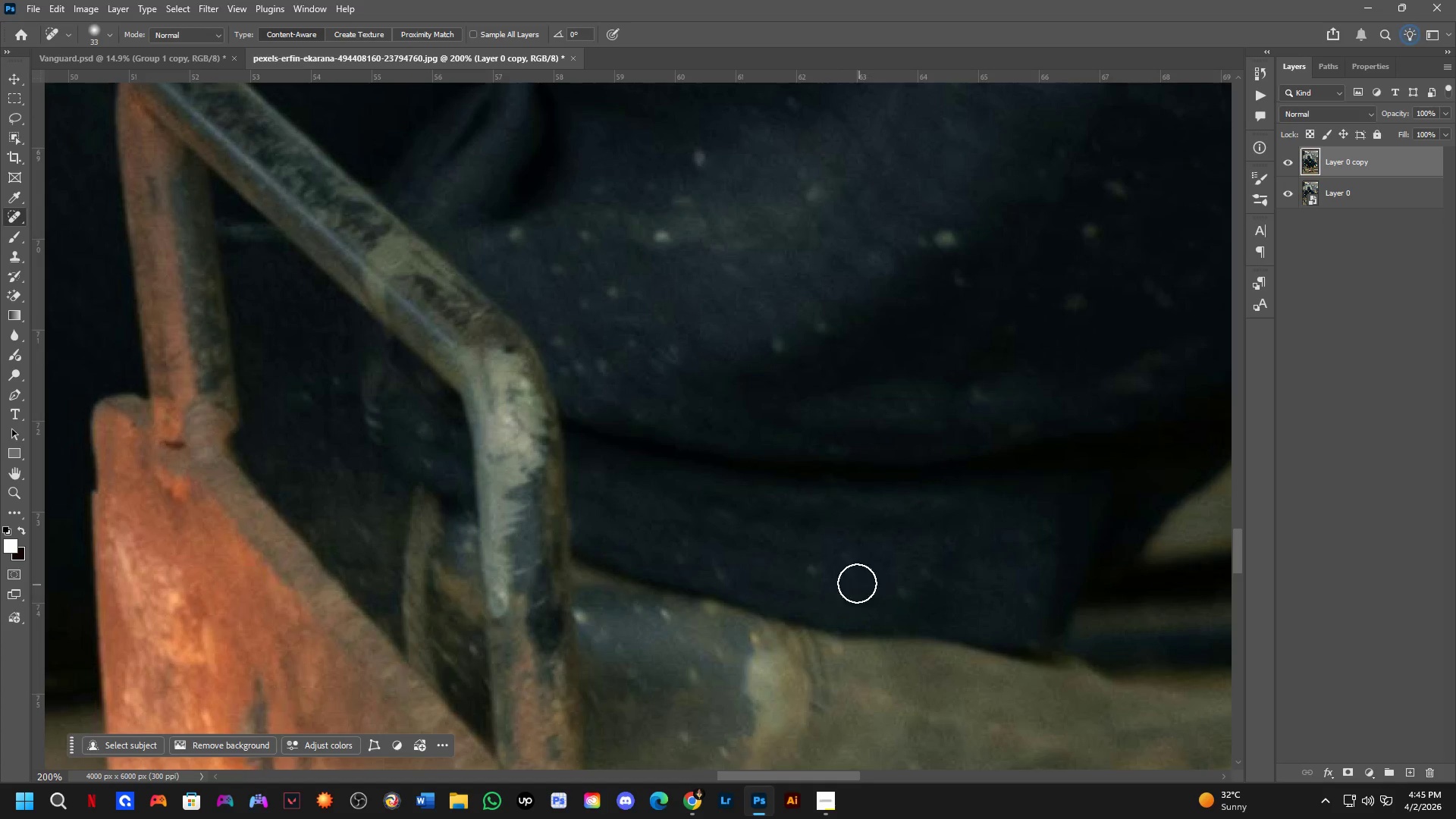 
left_click_drag(start_coordinate=[846, 579], to_coordinate=[790, 570])
 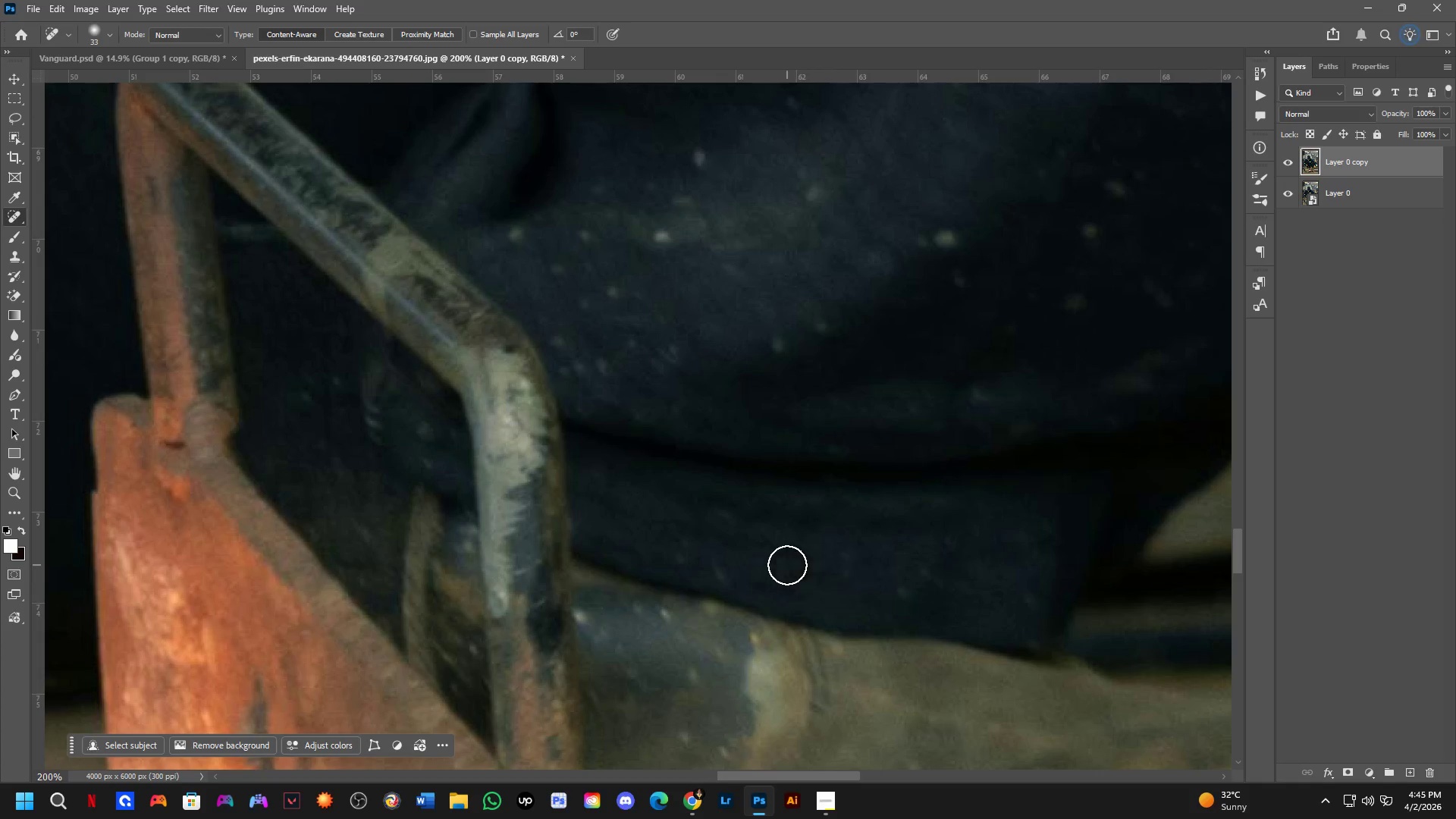 
left_click_drag(start_coordinate=[791, 566], to_coordinate=[817, 572])
 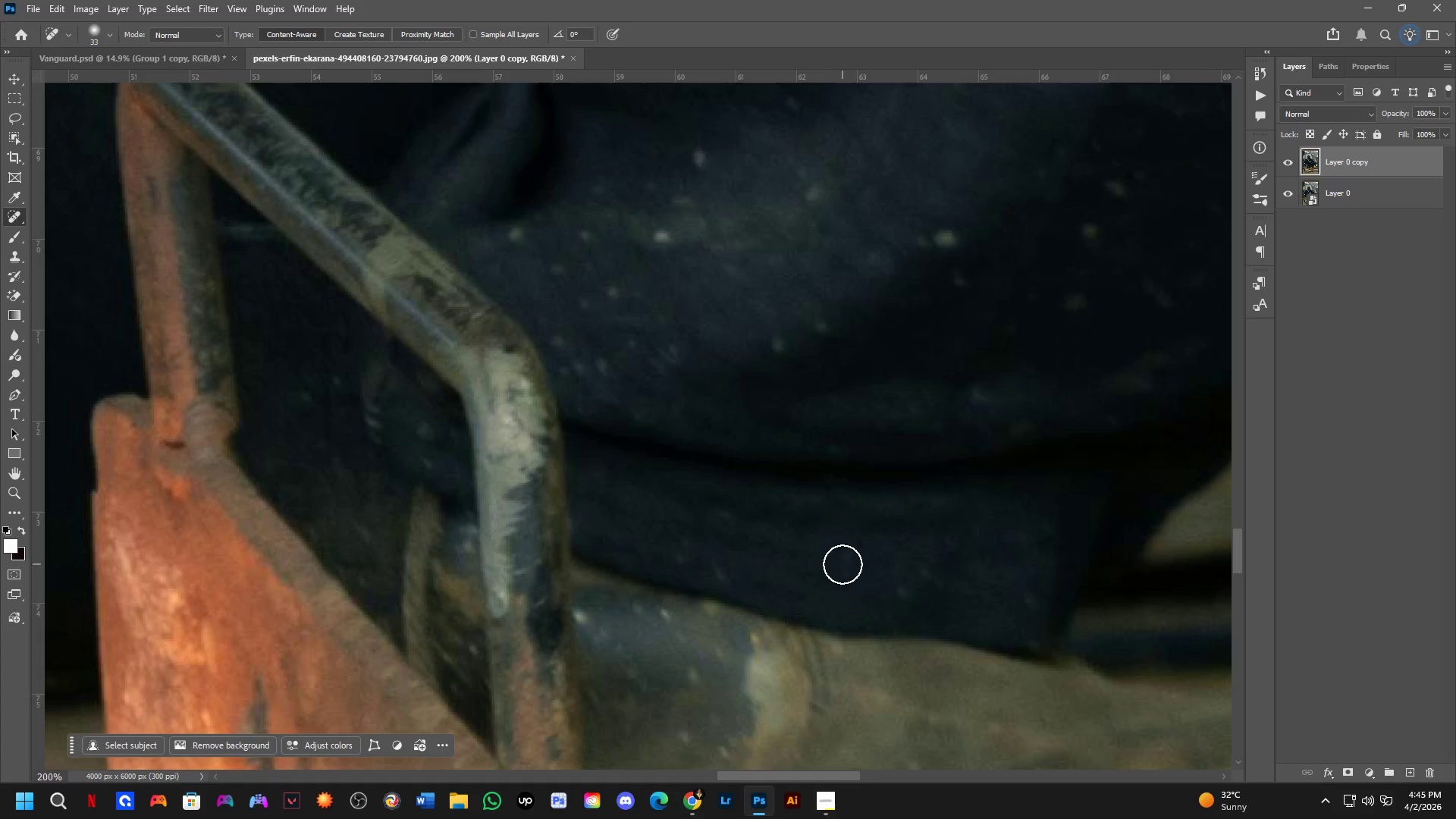 
left_click_drag(start_coordinate=[843, 563], to_coordinate=[860, 563])
 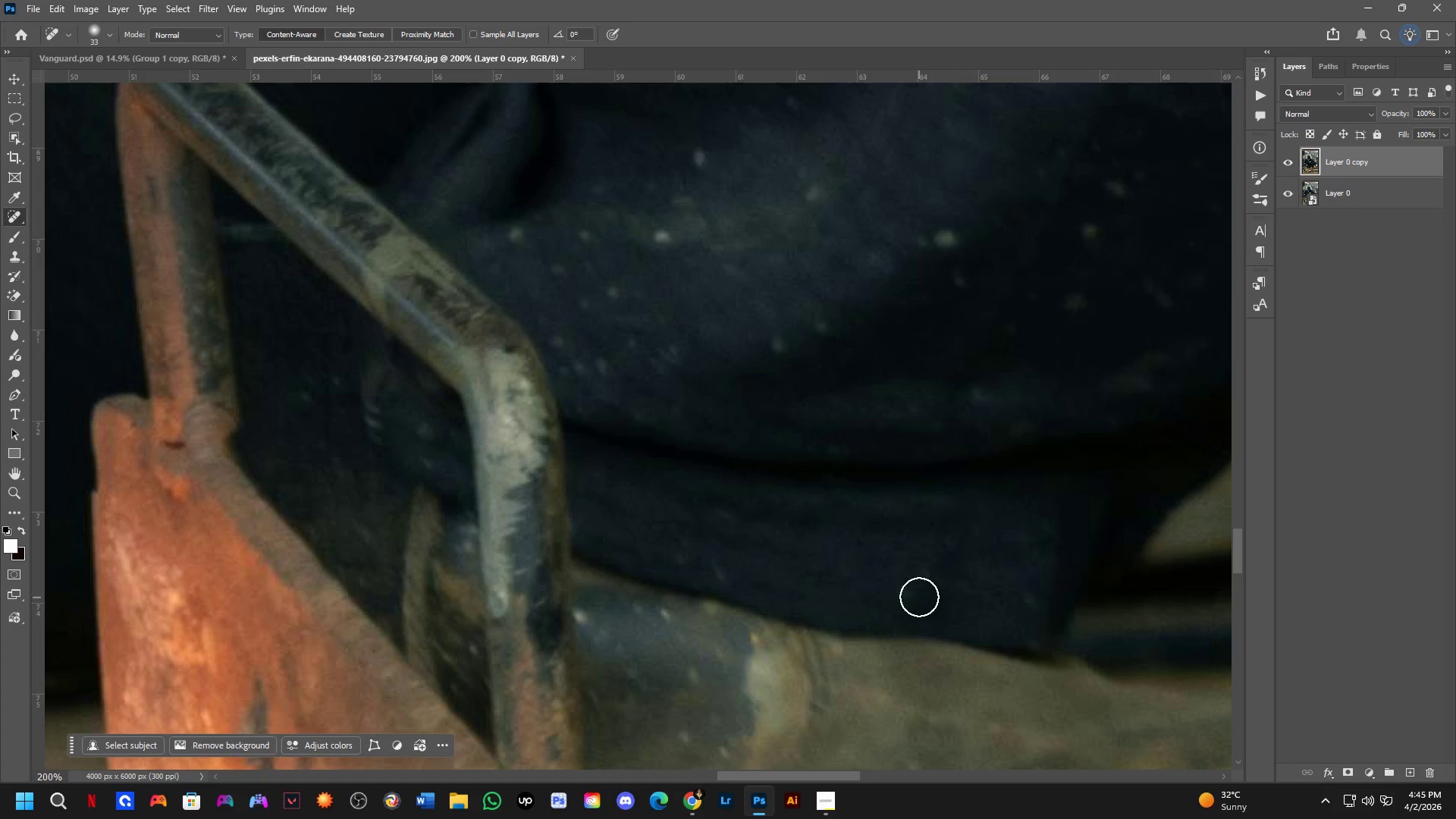 
left_click_drag(start_coordinate=[919, 592], to_coordinate=[940, 576])
 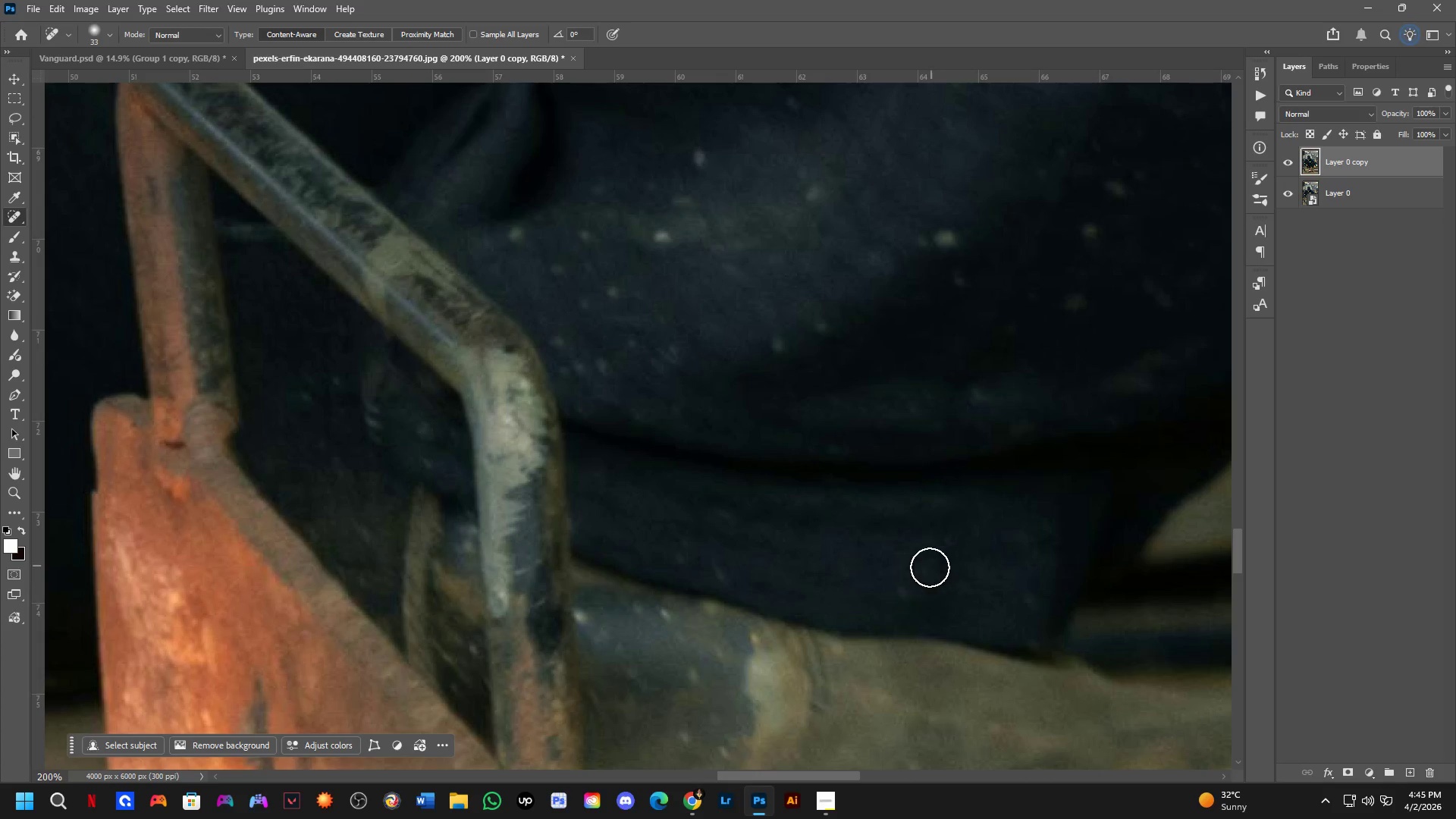 
left_click_drag(start_coordinate=[925, 569], to_coordinate=[909, 570])
 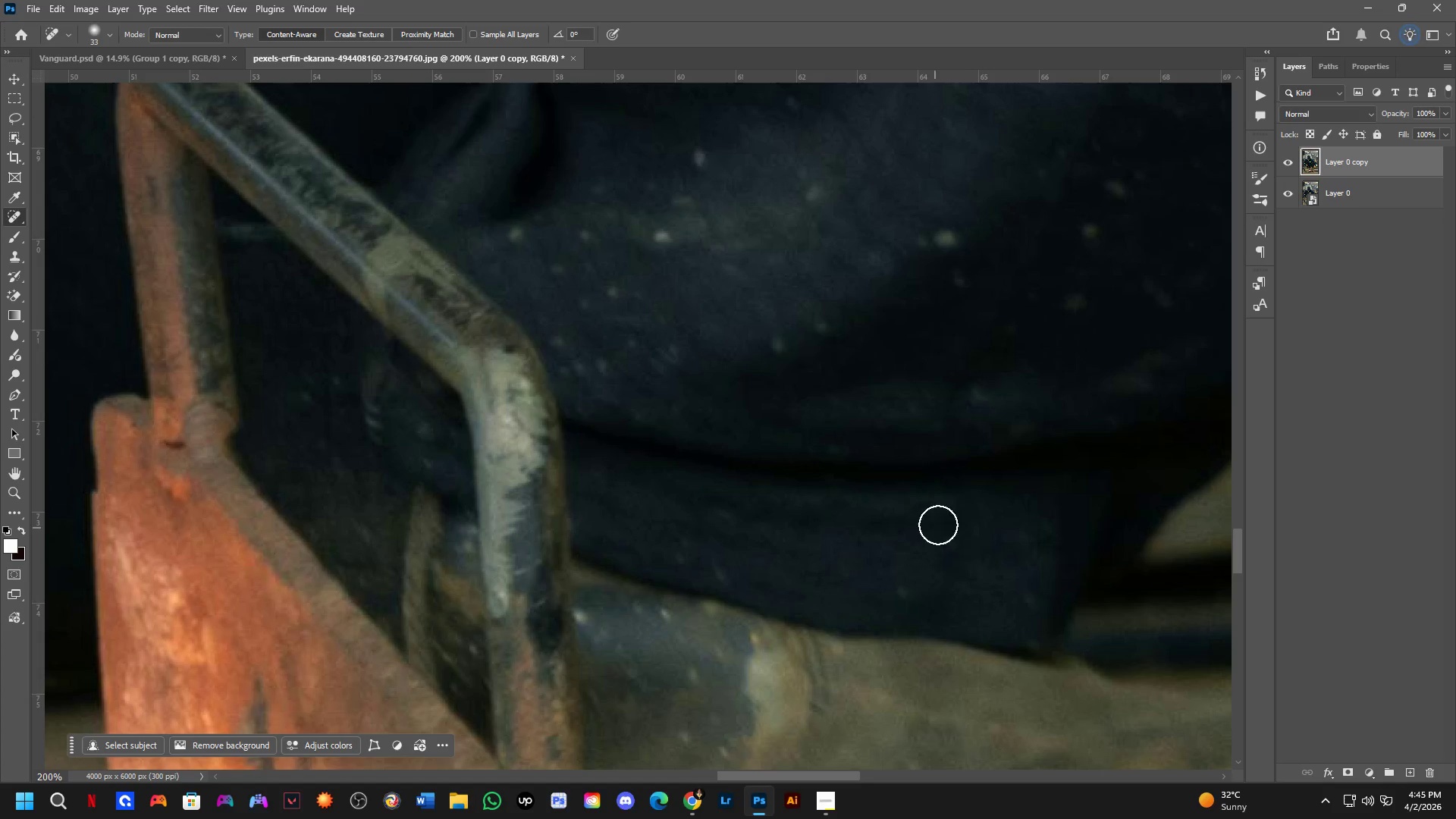 
left_click_drag(start_coordinate=[949, 526], to_coordinate=[964, 544])
 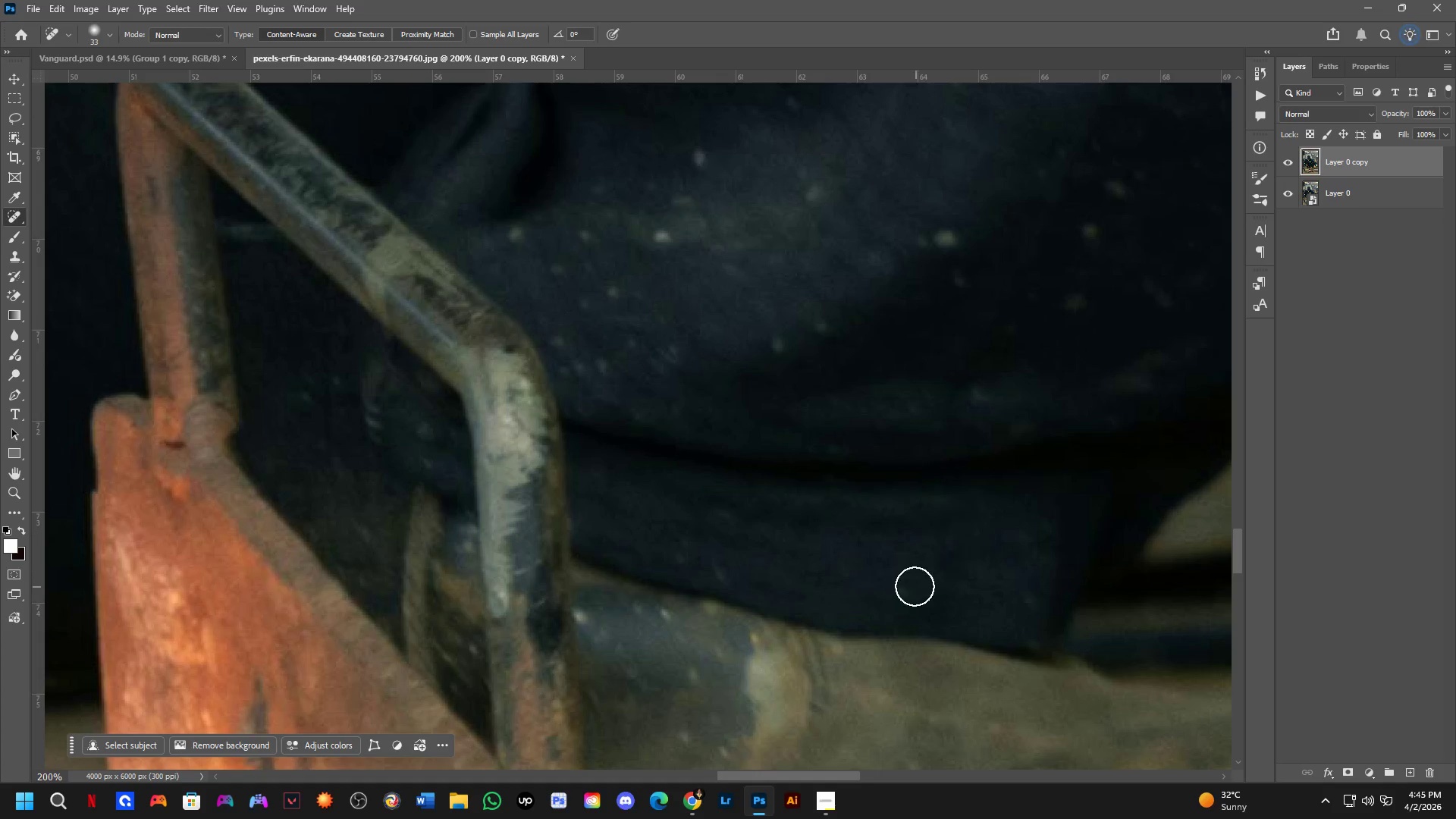 
left_click_drag(start_coordinate=[909, 587], to_coordinate=[877, 608])
 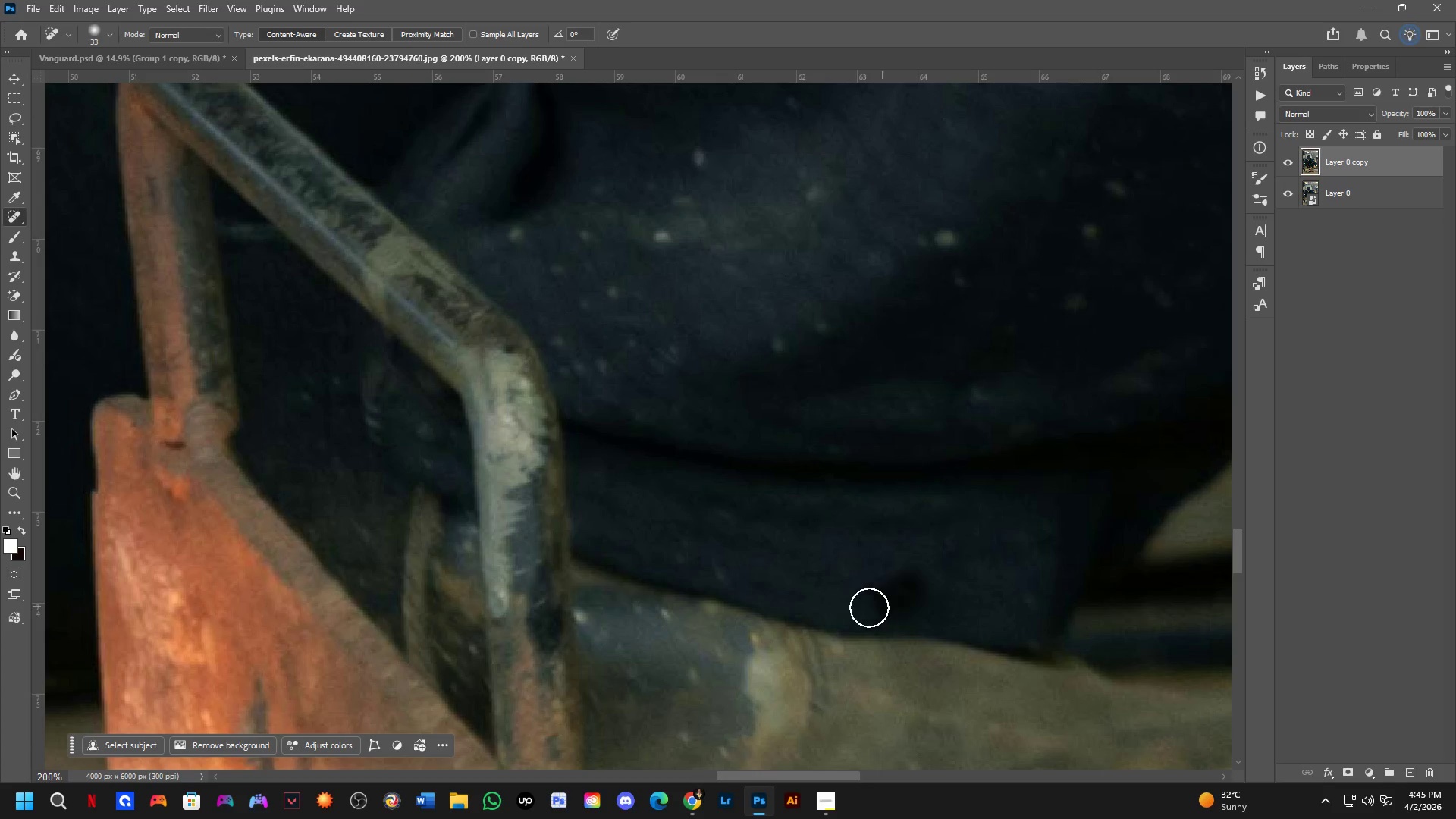 
key(Shift+ShiftLeft)
 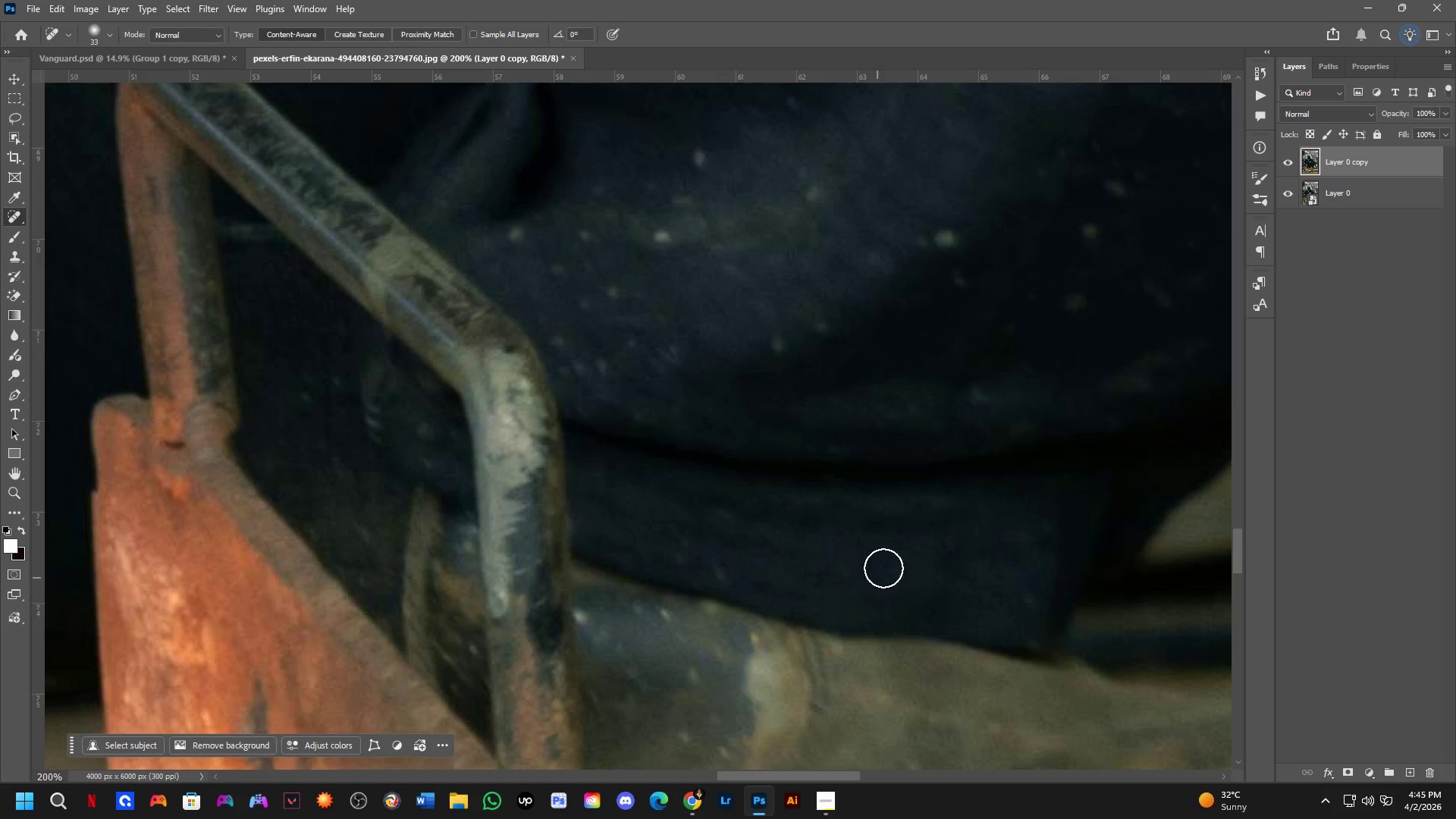 
hold_key(key=Space, duration=0.52)
 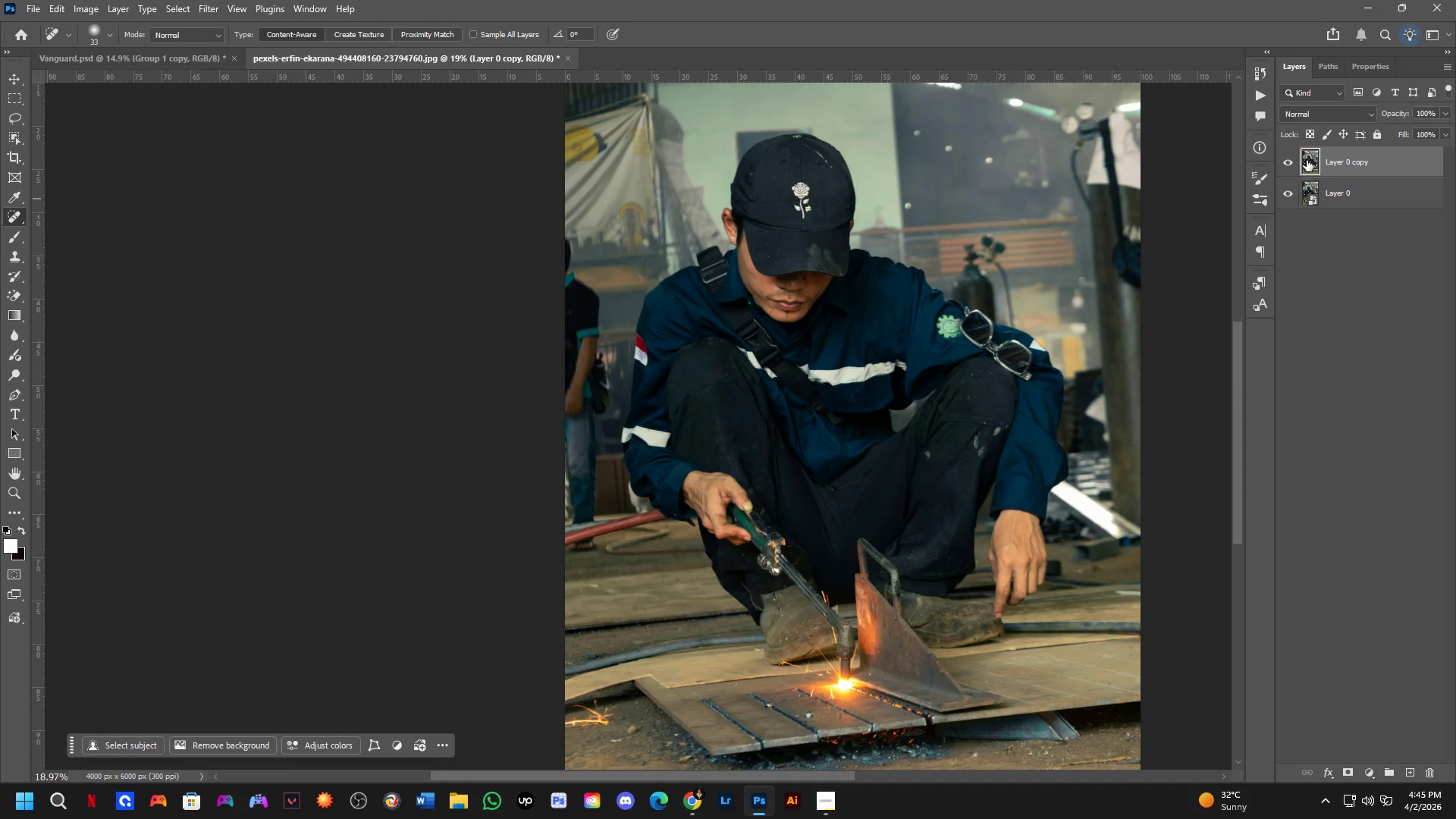 
left_click_drag(start_coordinate=[879, 398], to_coordinate=[905, 501])
 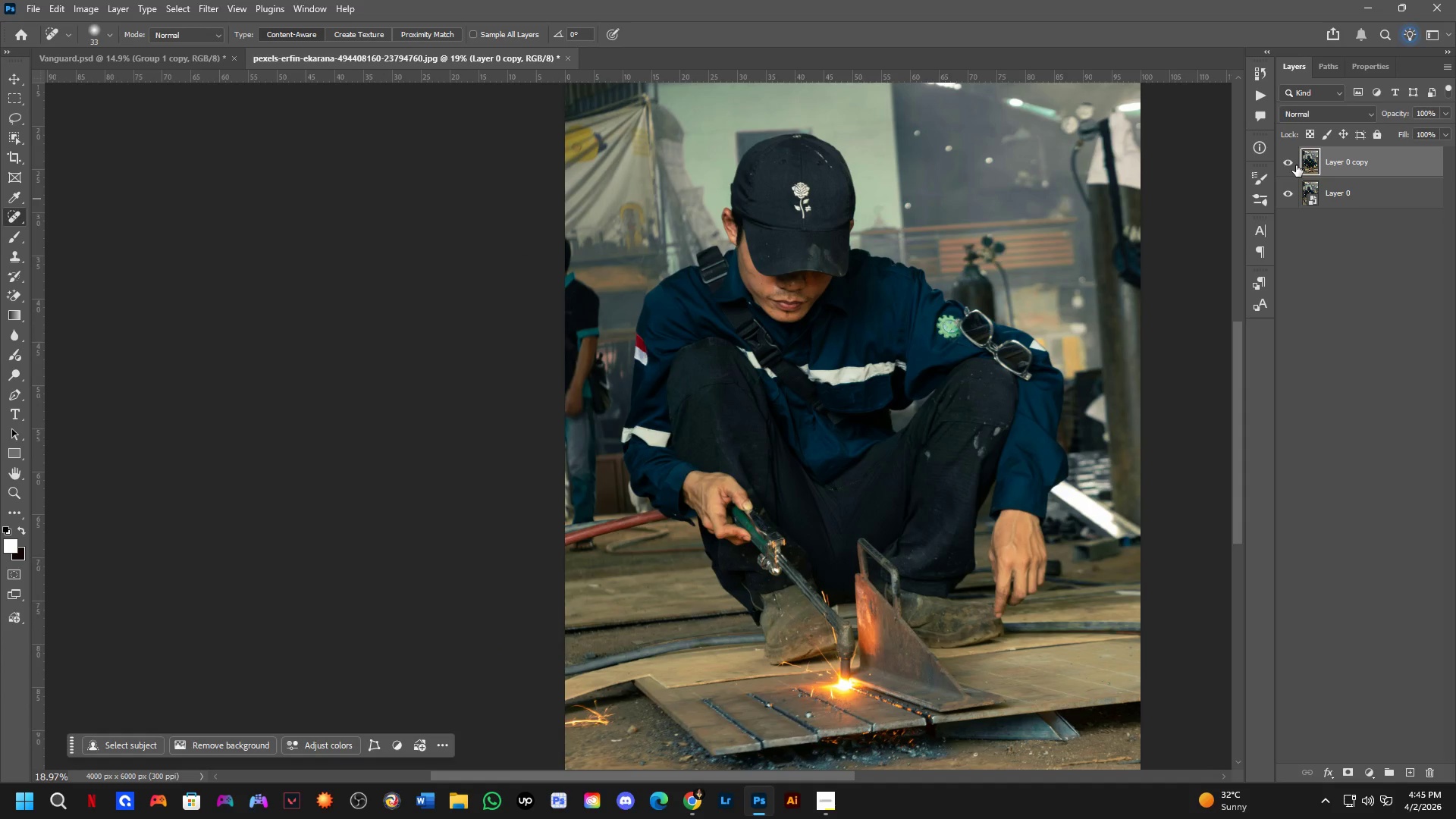 
scroll: coordinate [906, 468], scroll_direction: down, amount: 11.0
 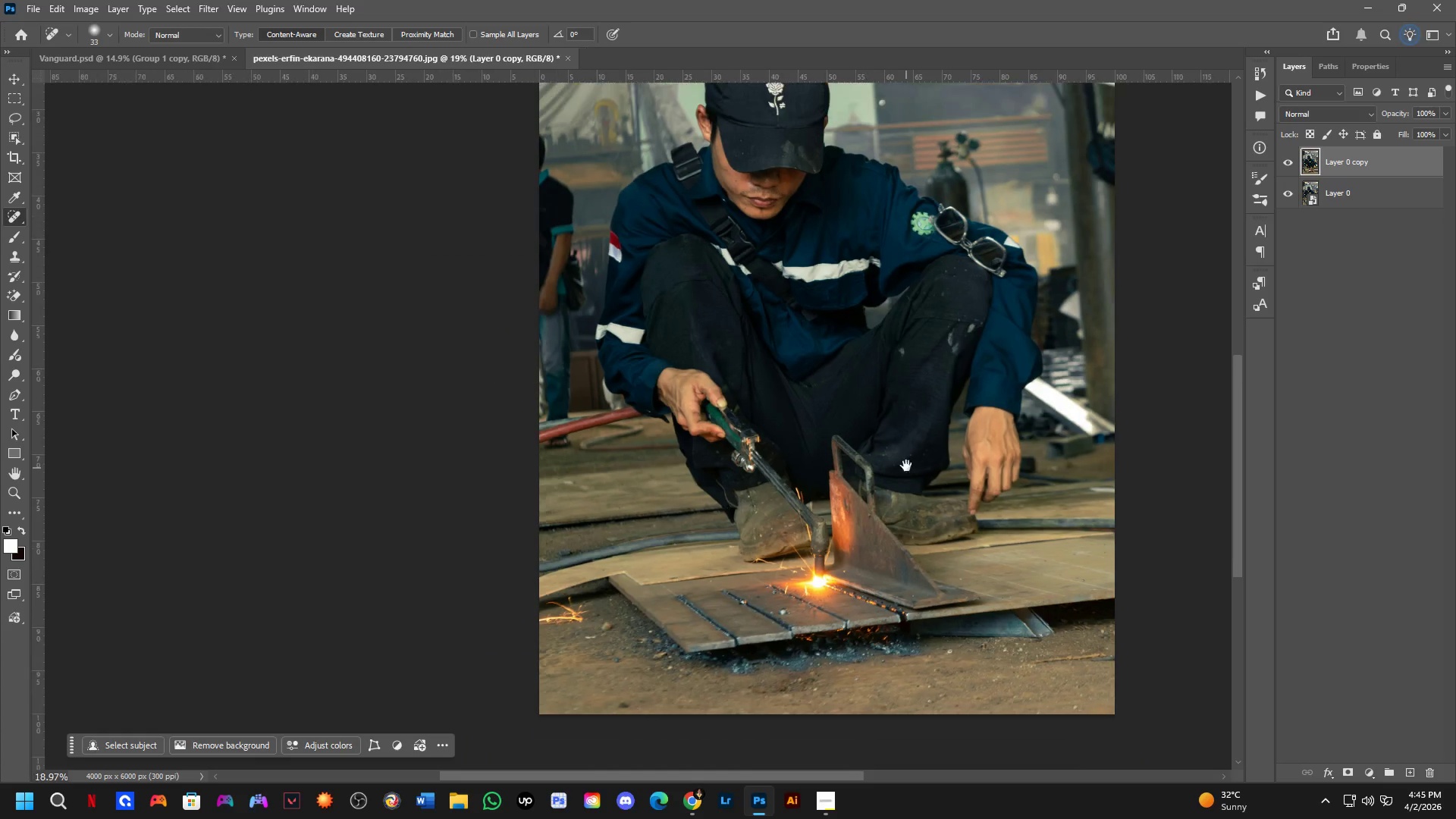 
double_click([1296, 165])
 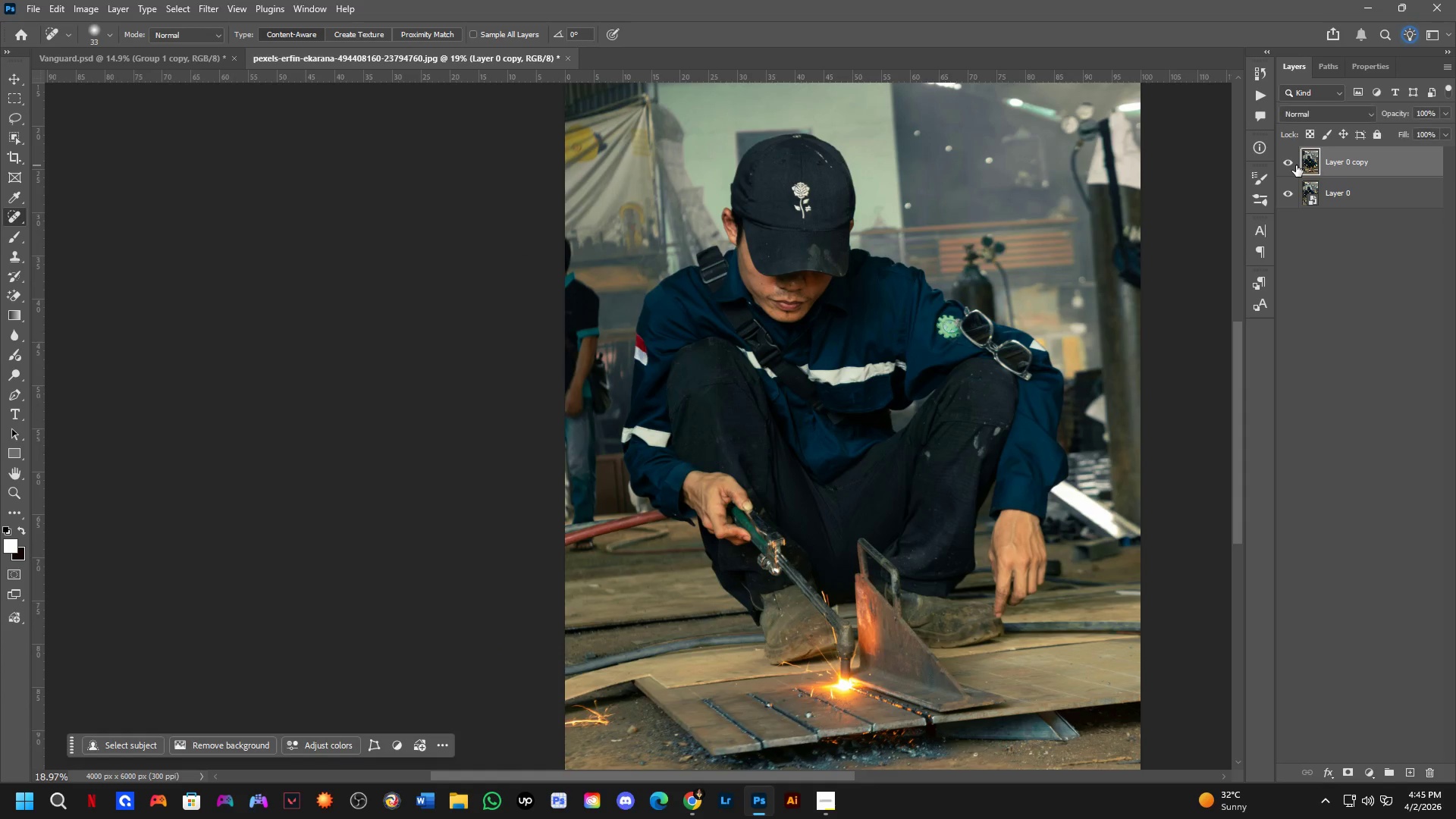 
triple_click([1296, 165])
 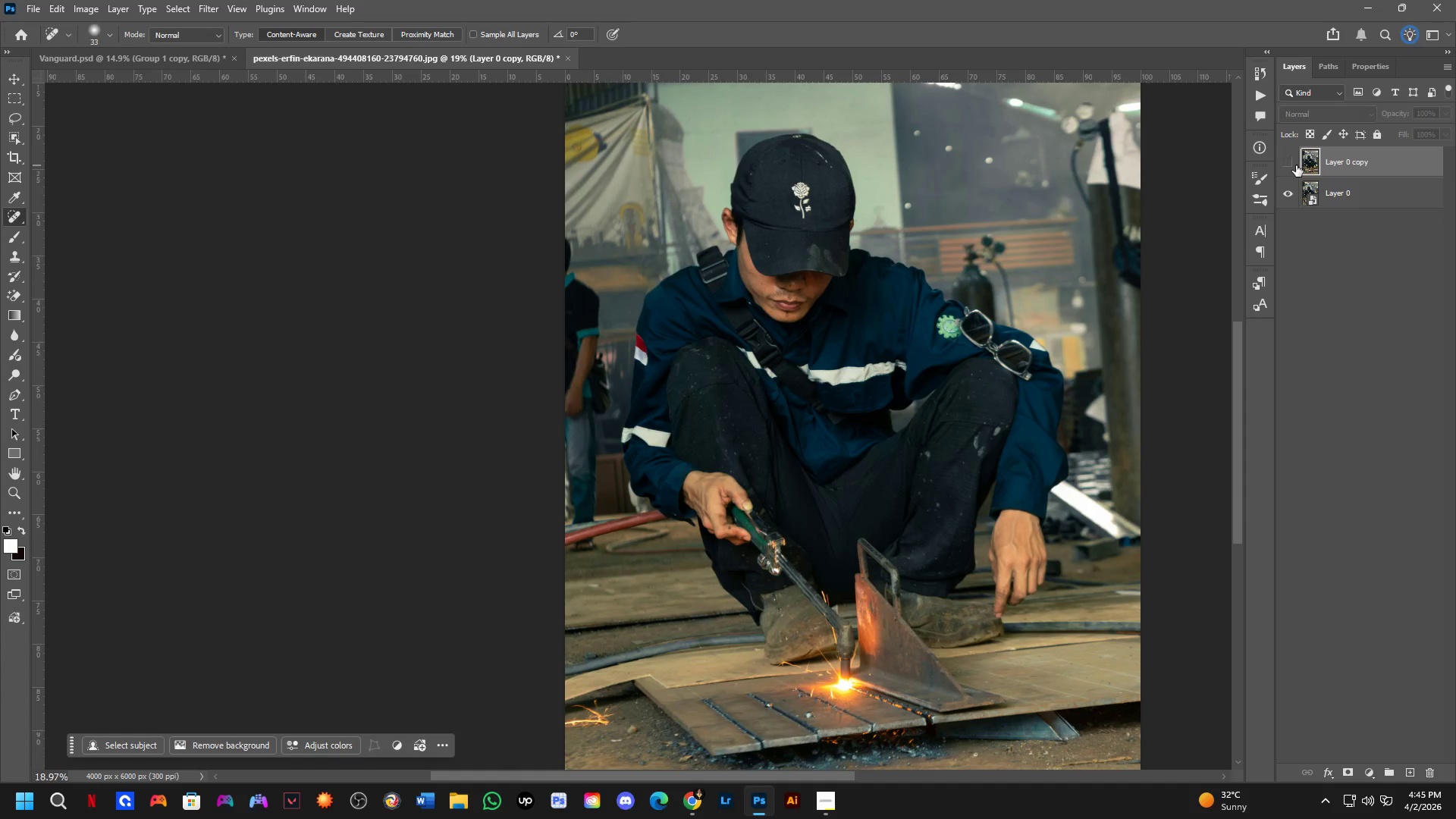 
triple_click([1296, 165])
 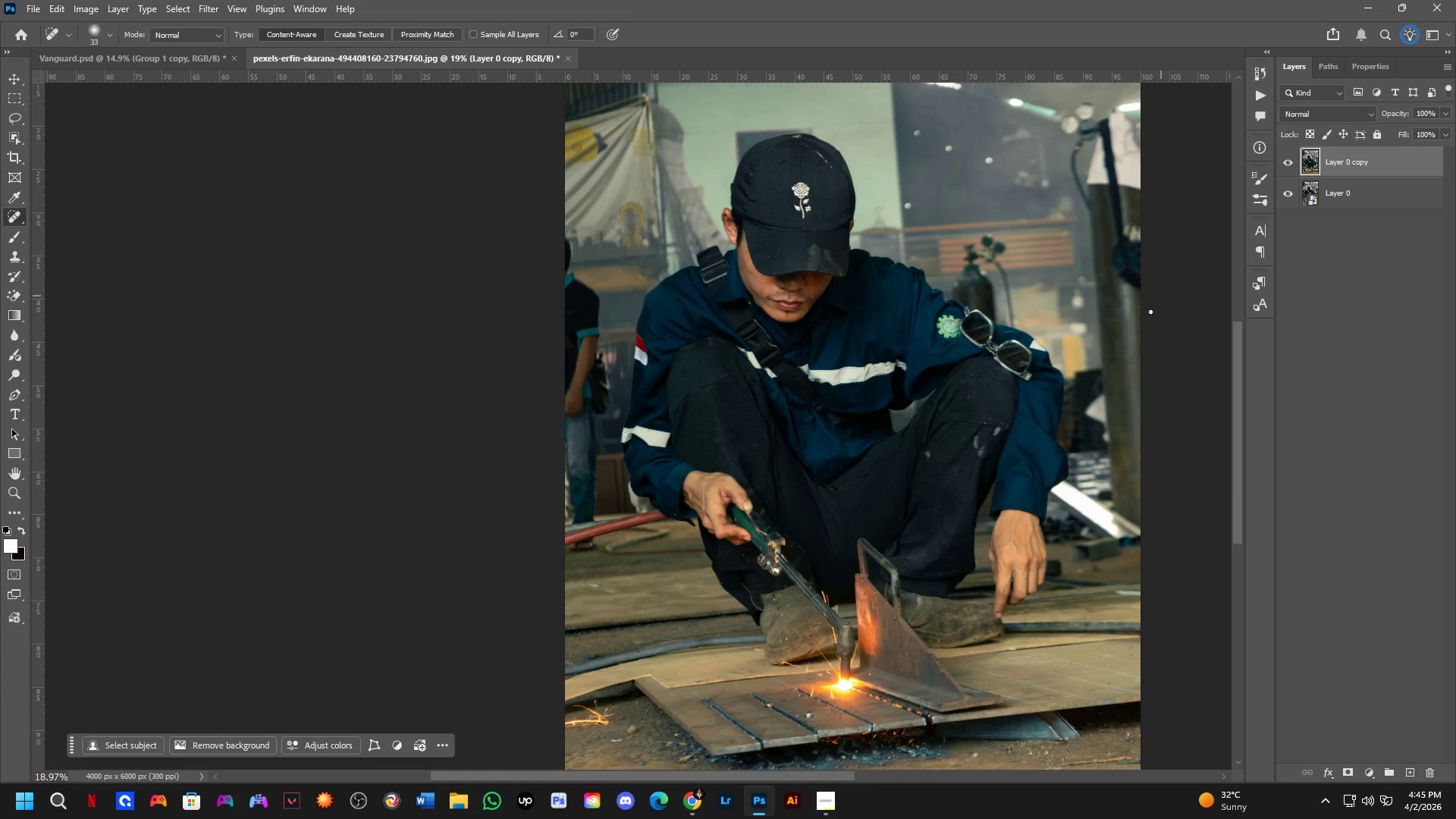 
hold_key(key=ShiftLeft, duration=0.31)
 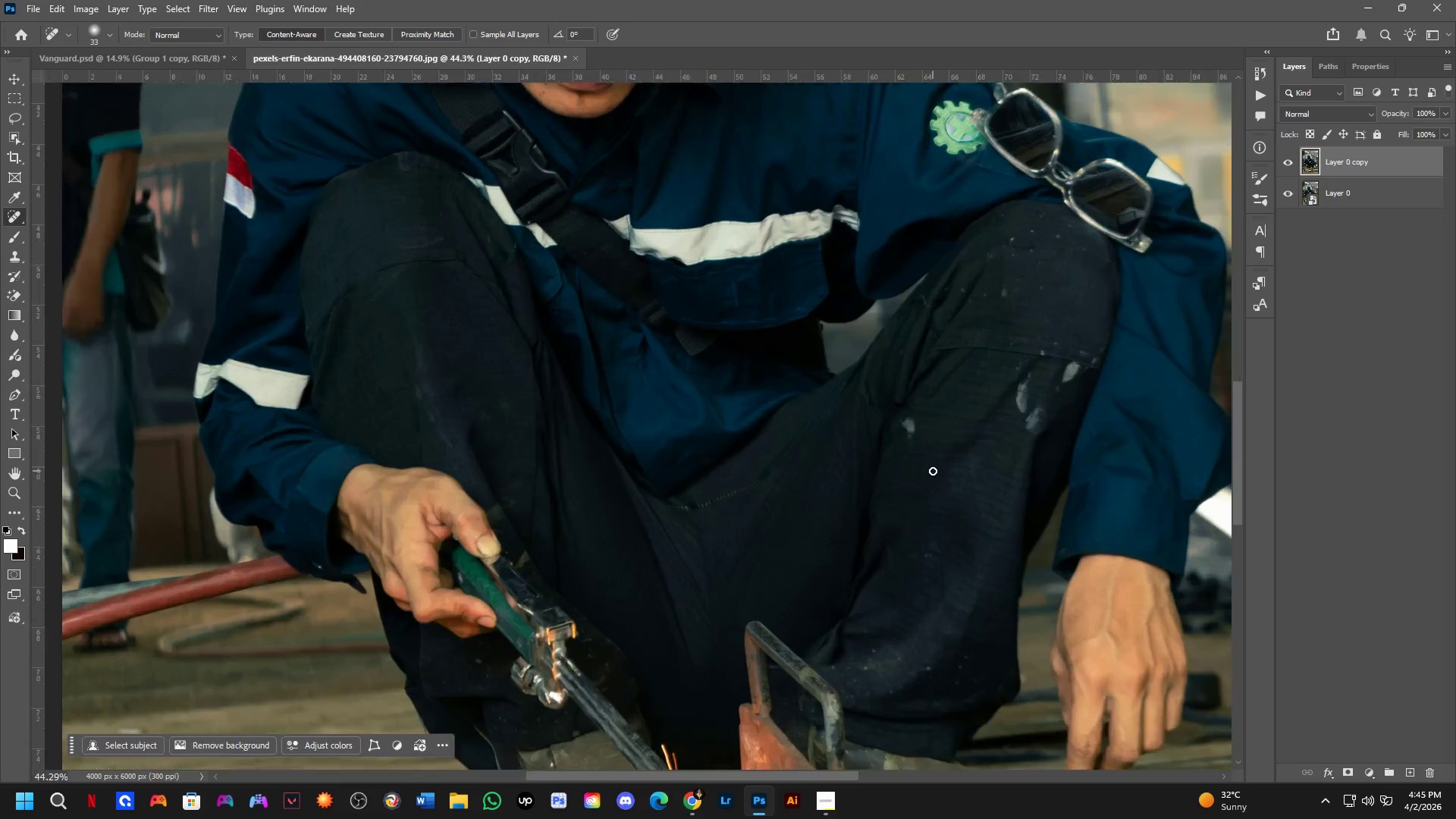 
hold_key(key=Space, duration=0.44)
 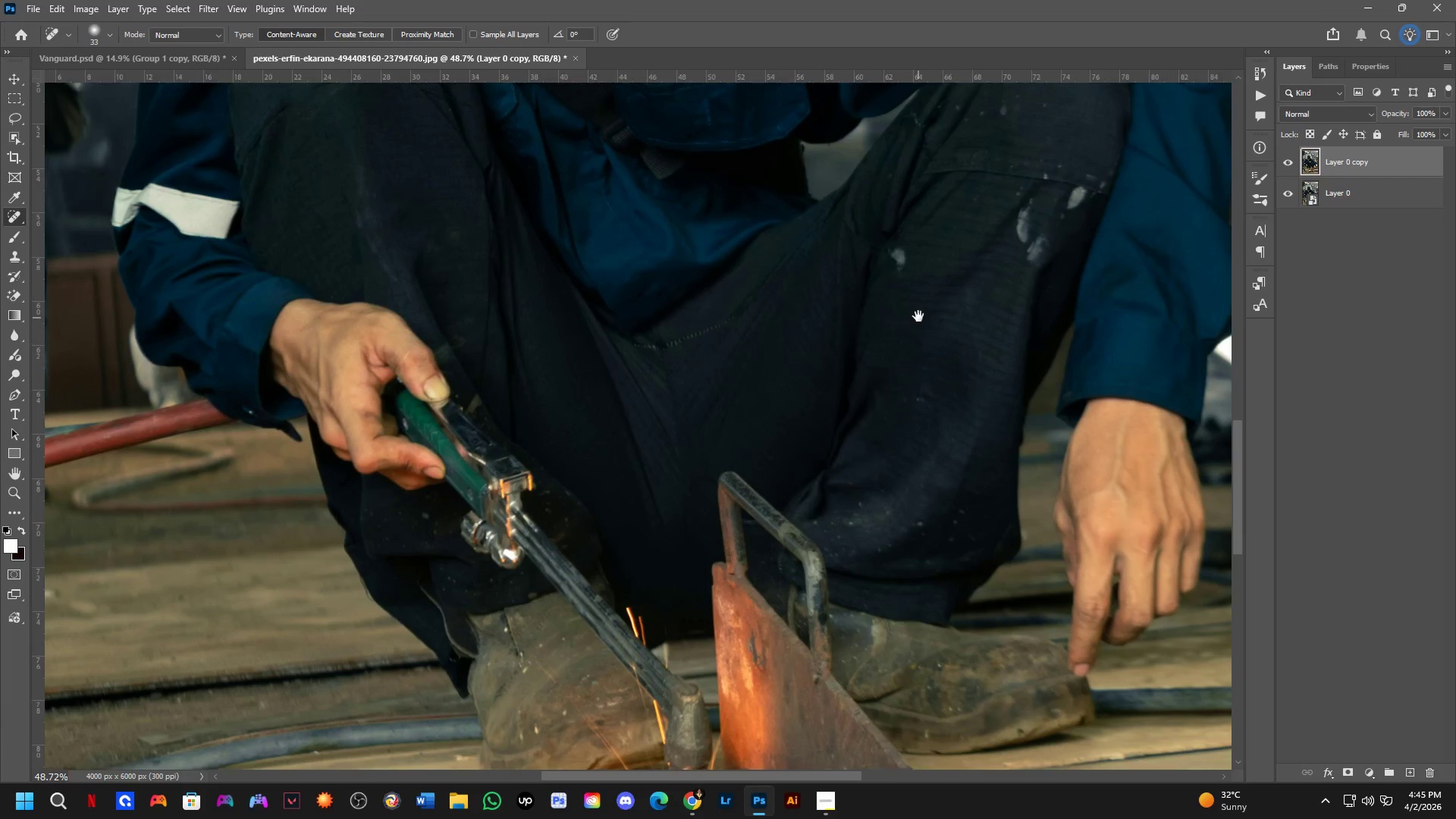 
left_click_drag(start_coordinate=[927, 482], to_coordinate=[913, 168])
 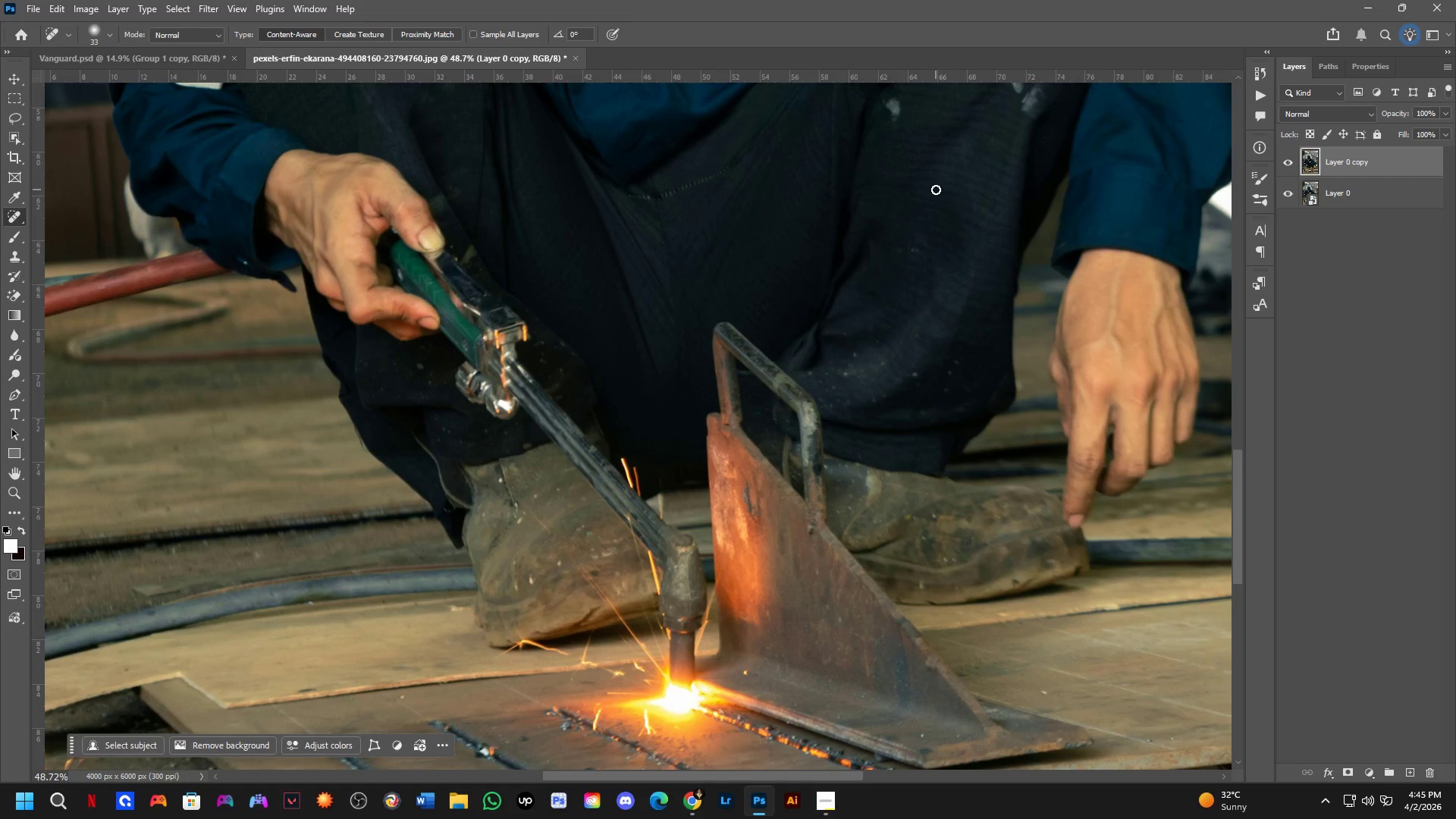 
scroll: coordinate [932, 471], scroll_direction: up, amount: 8.0
 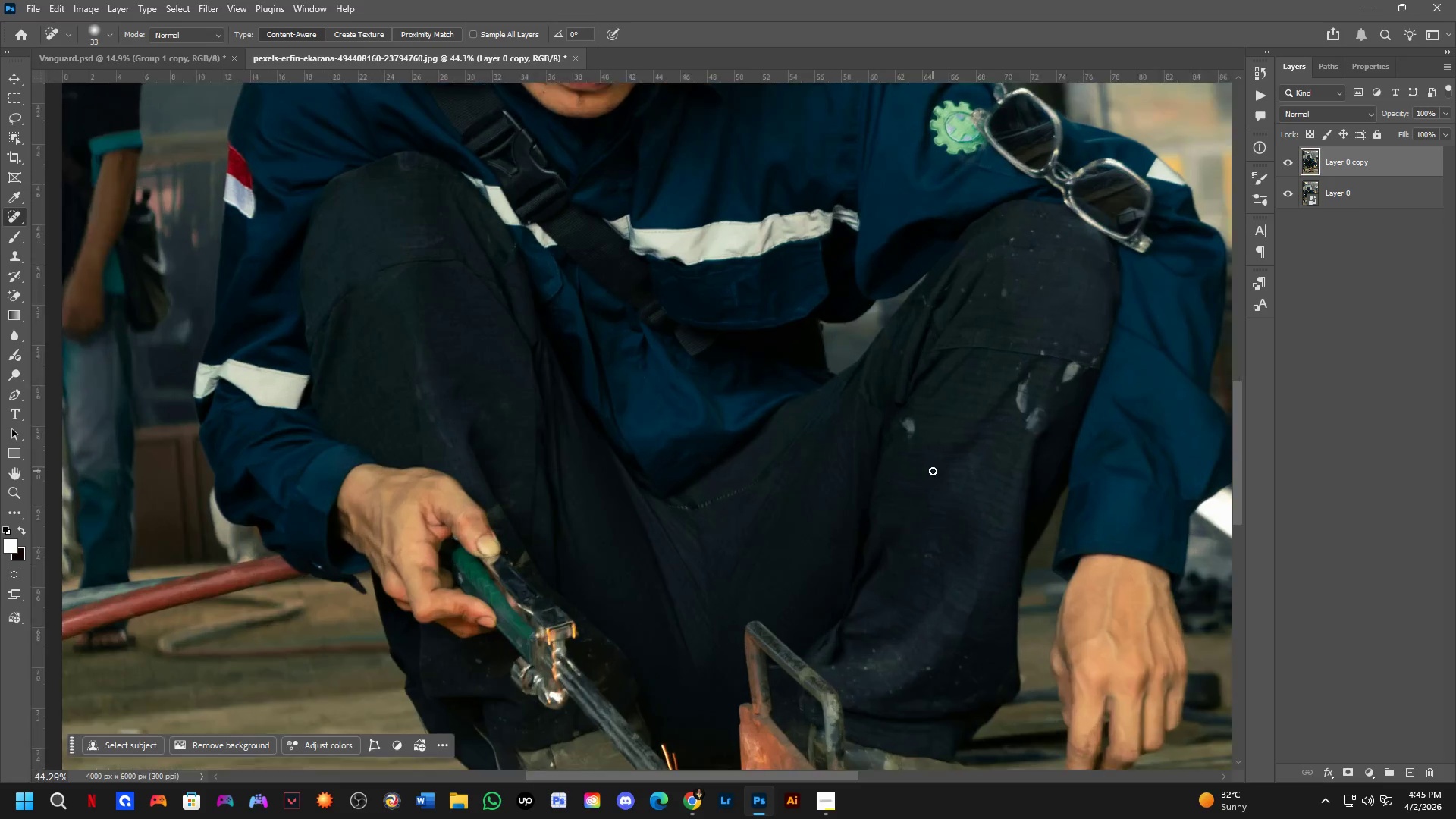 
scroll: coordinate [924, 218], scroll_direction: down, amount: 2.0
 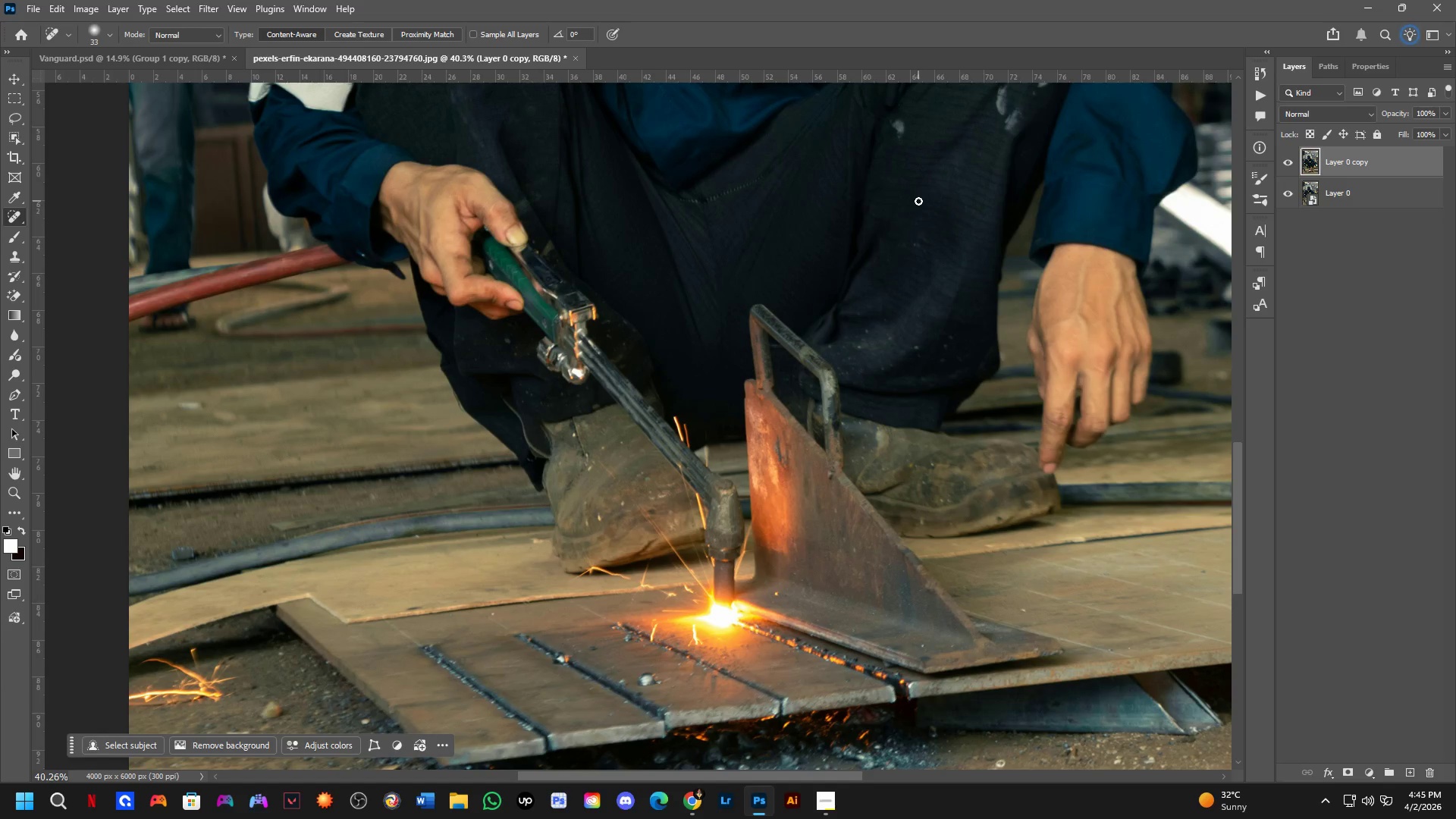 
scroll: coordinate [907, 209], scroll_direction: up, amount: 6.0
 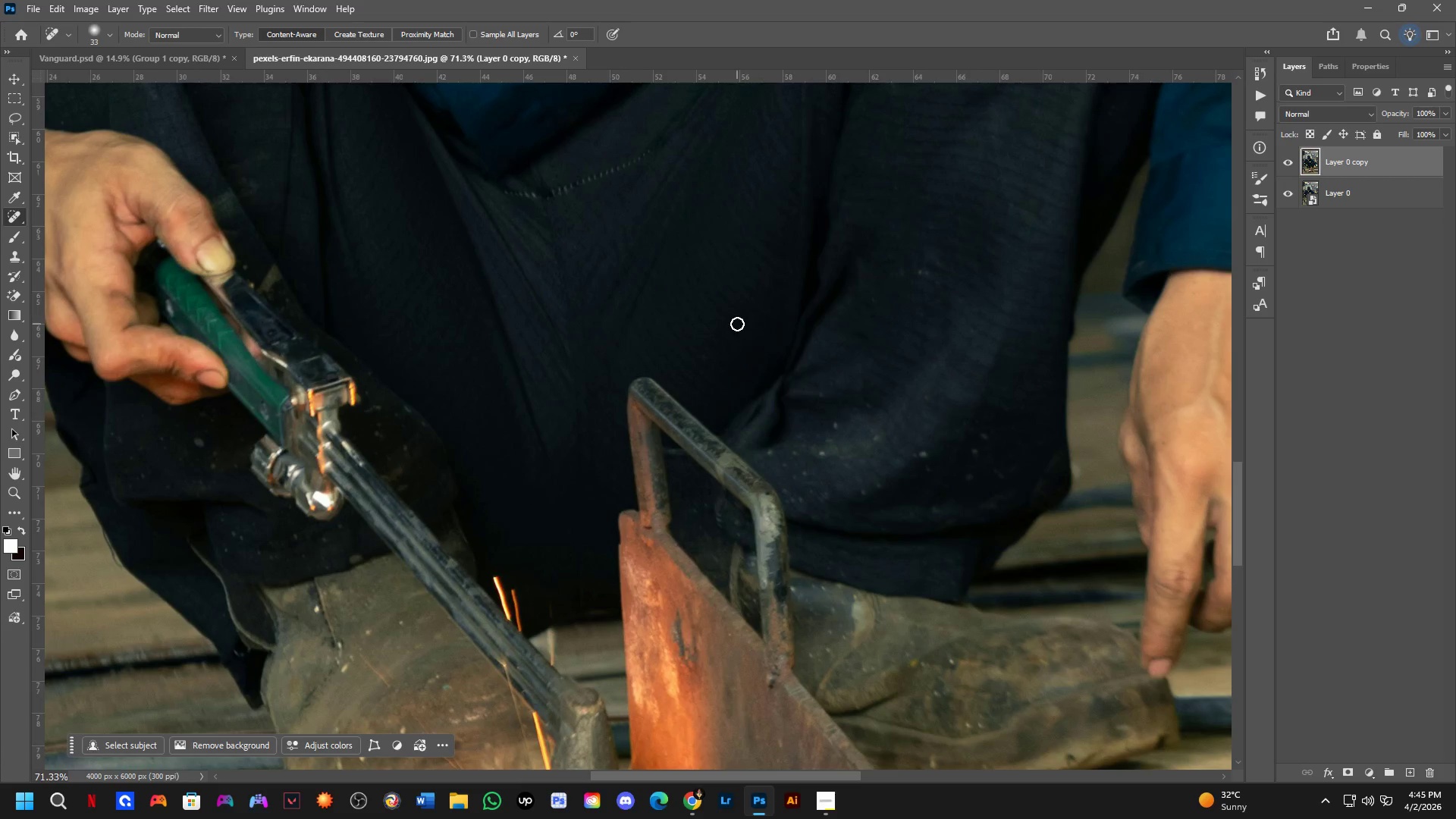 
scroll: coordinate [766, 309], scroll_direction: down, amount: 4.0
 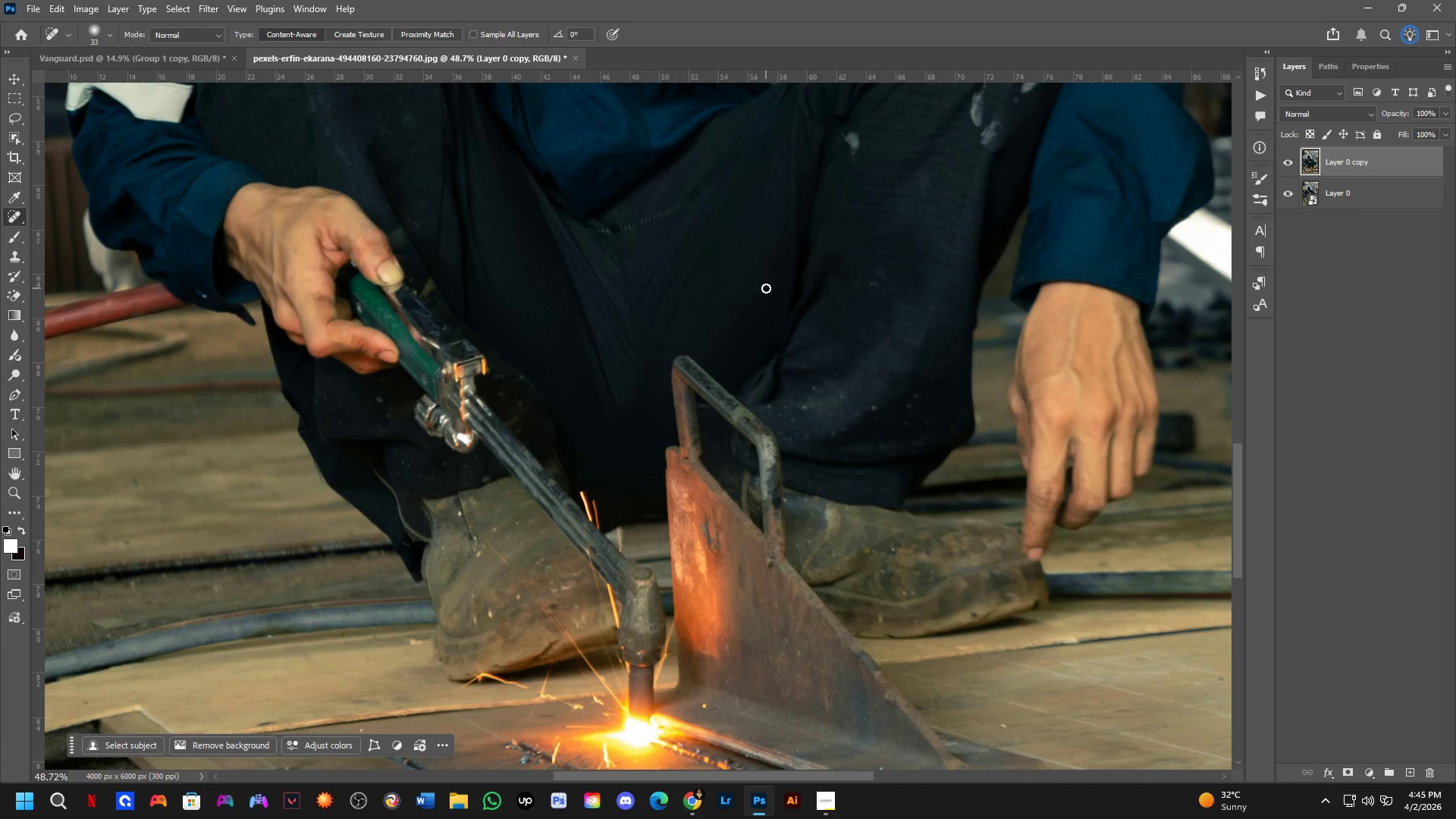 
scroll: coordinate [791, 383], scroll_direction: up, amount: 2.0
 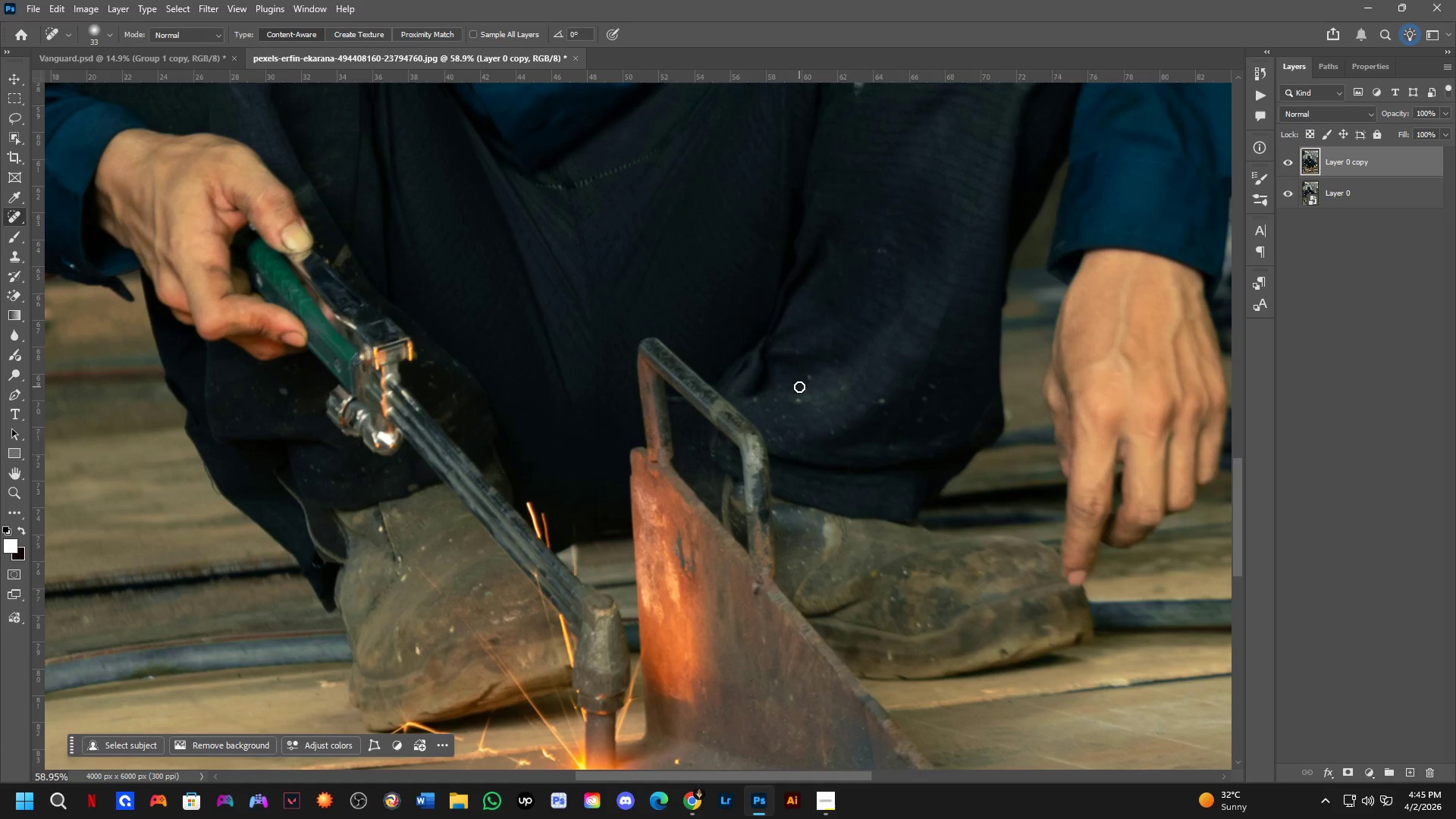 
hold_key(key=ShiftLeft, duration=0.31)
 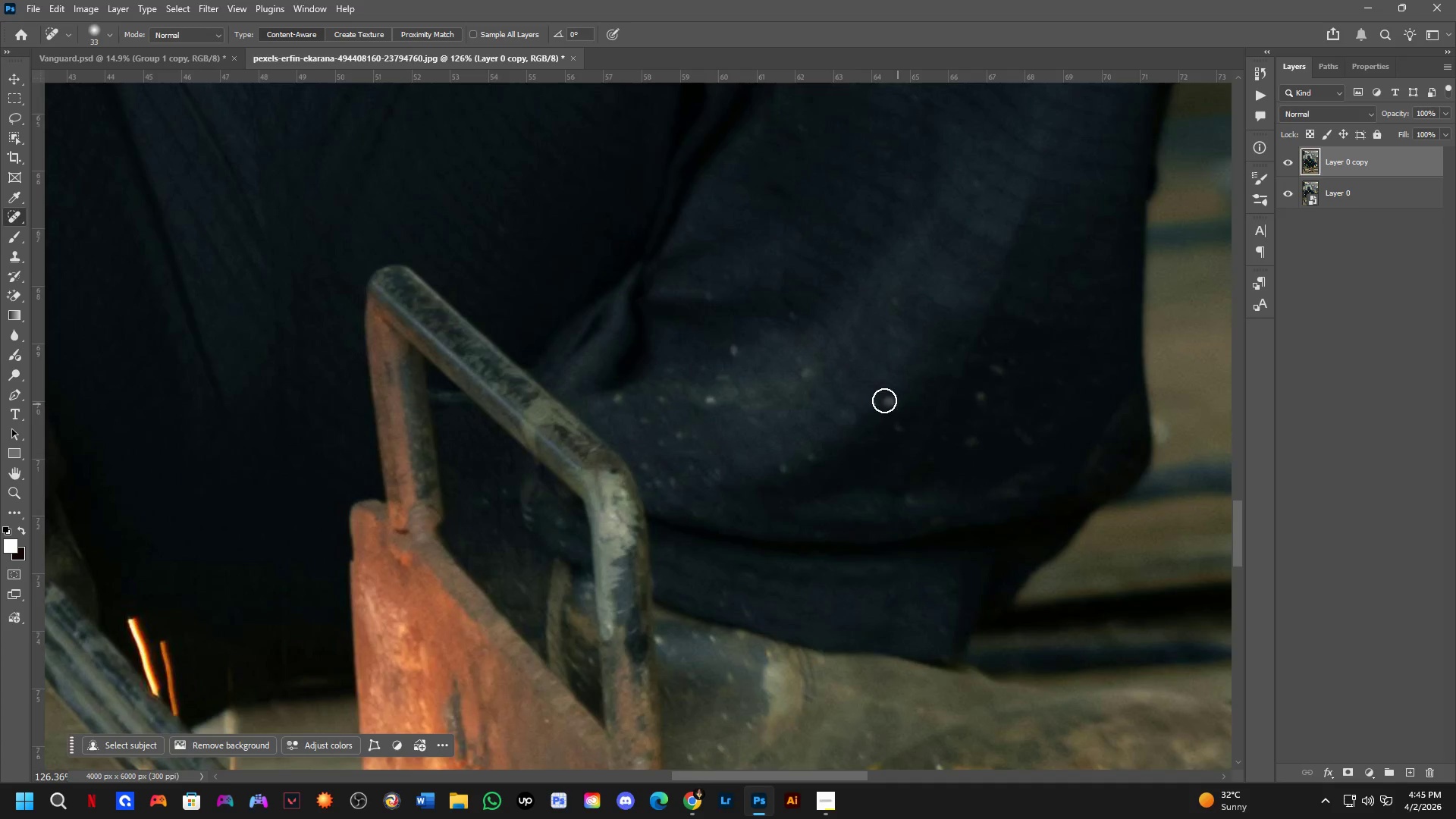 
hold_key(key=Space, duration=1.75)
 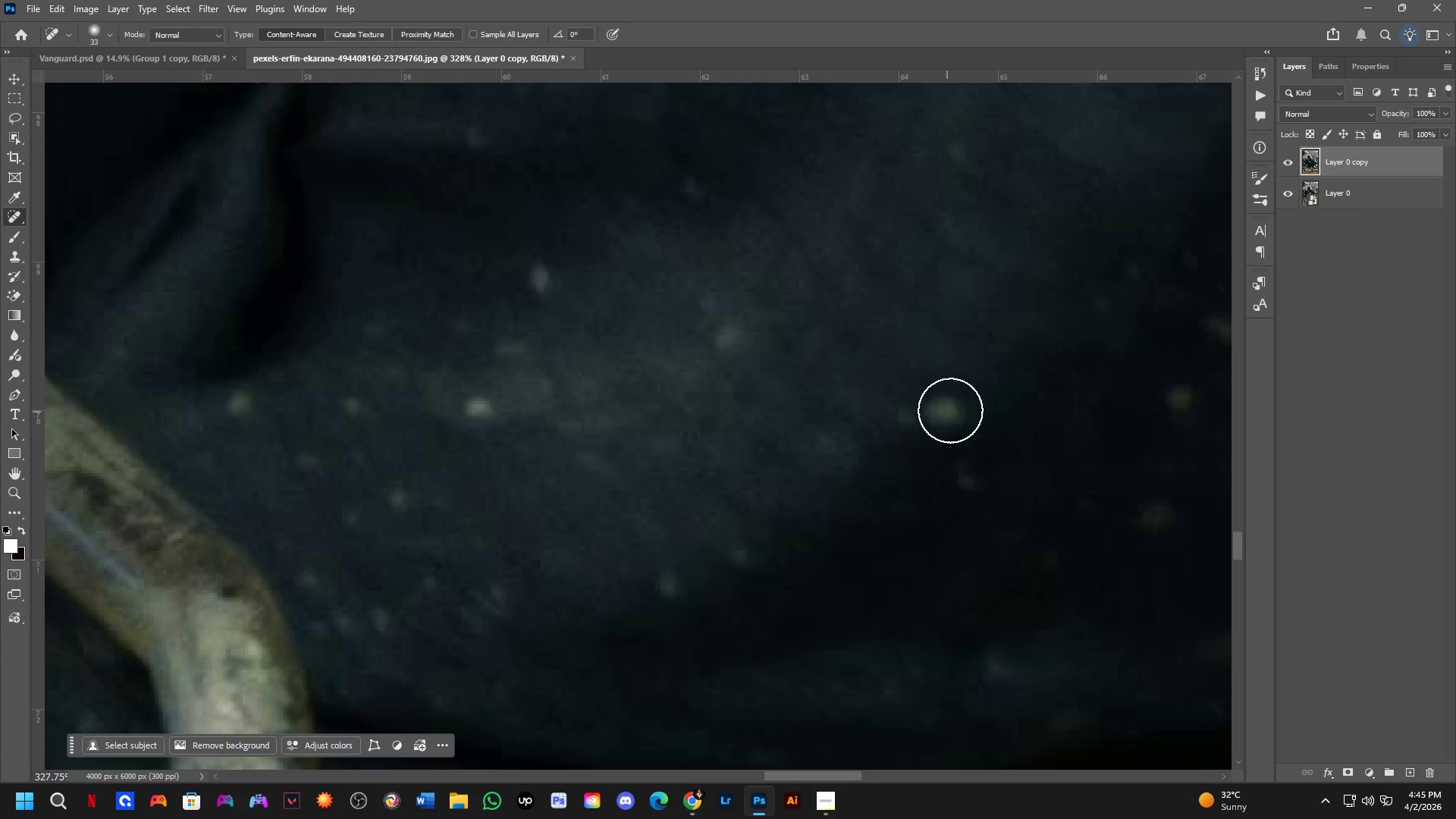 
left_click_drag(start_coordinate=[911, 369], to_coordinate=[810, 387])
 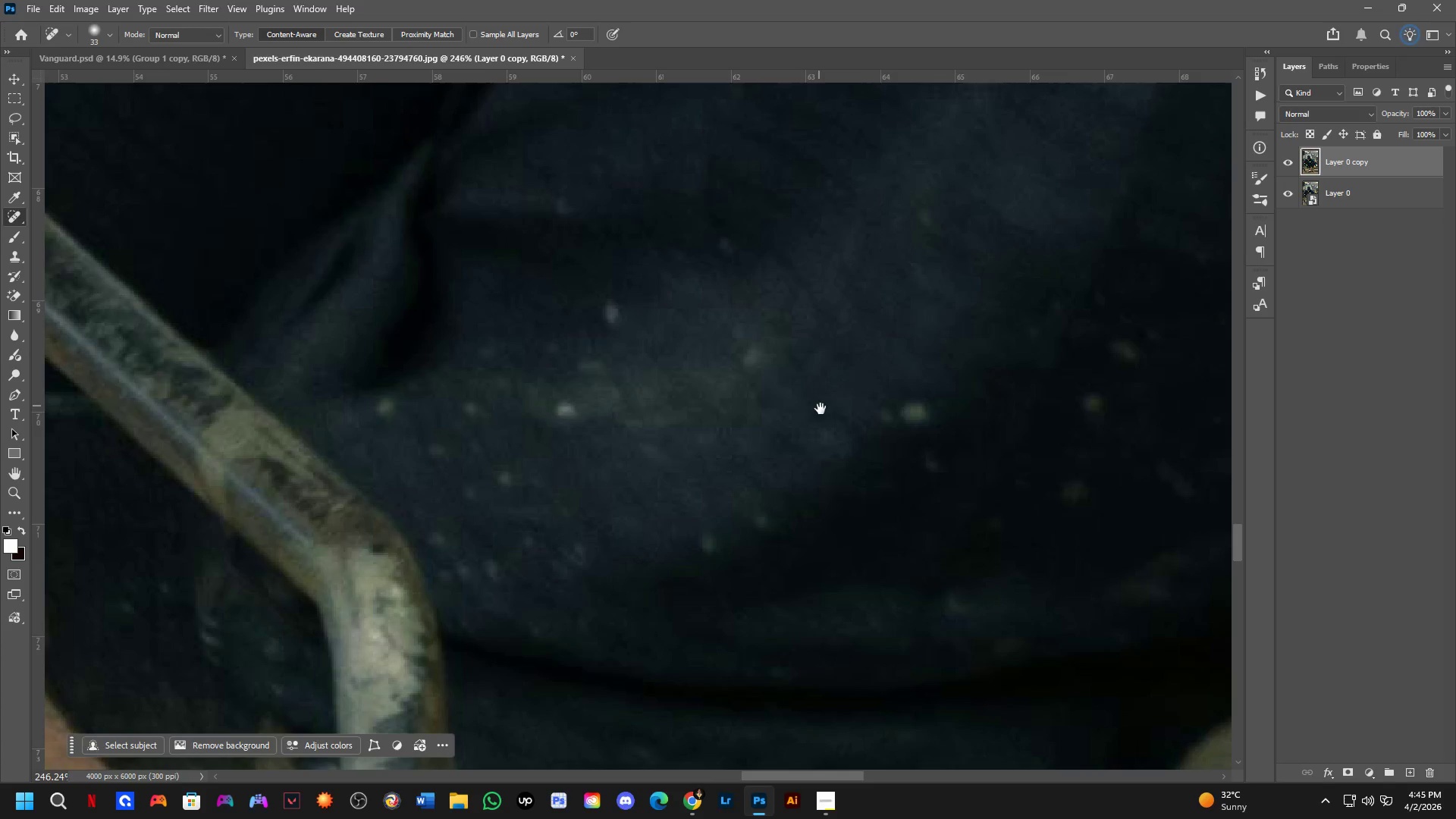 
scroll: coordinate [831, 416], scroll_direction: up, amount: 18.0
 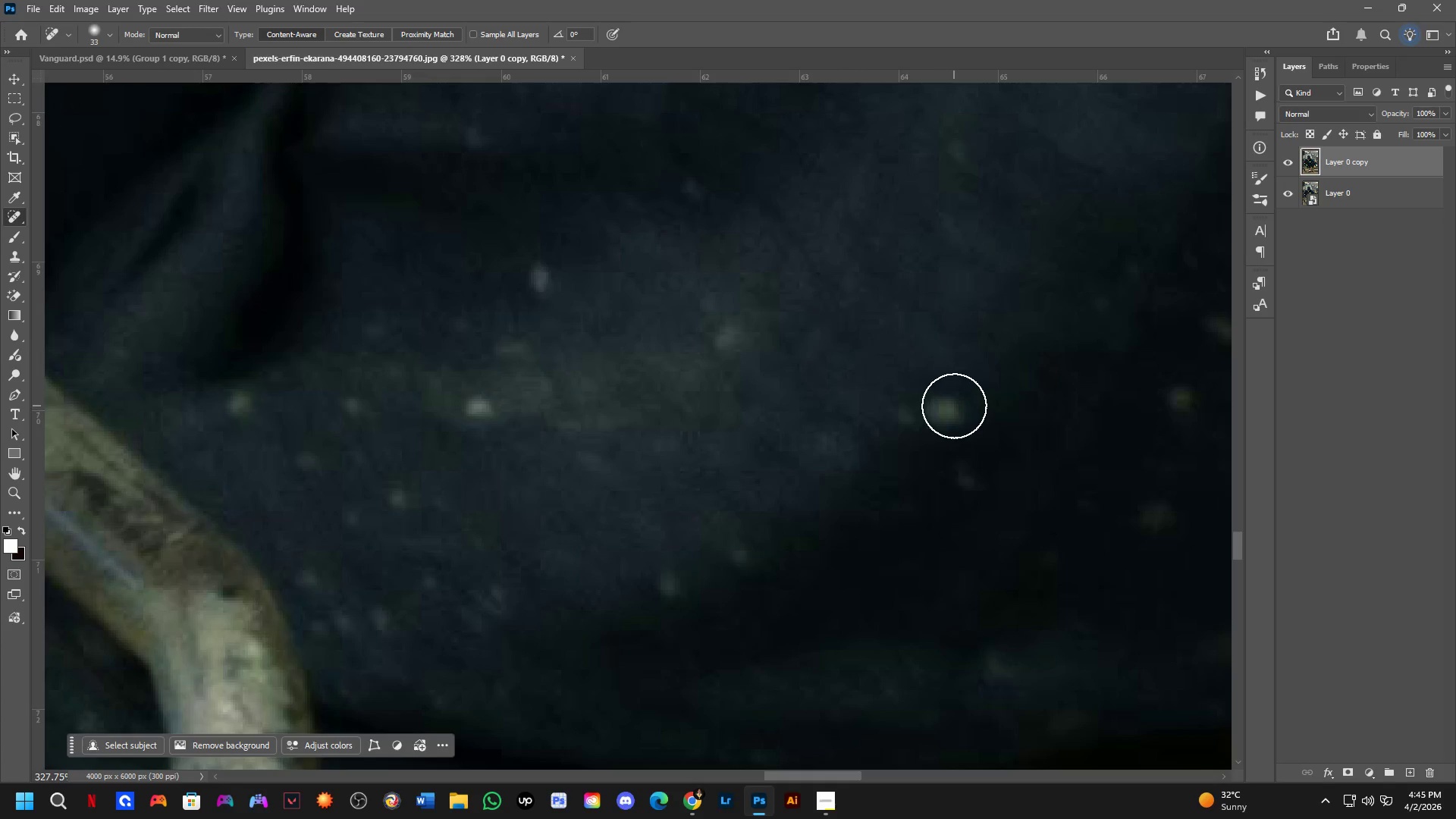 
left_click_drag(start_coordinate=[954, 406], to_coordinate=[940, 398])
 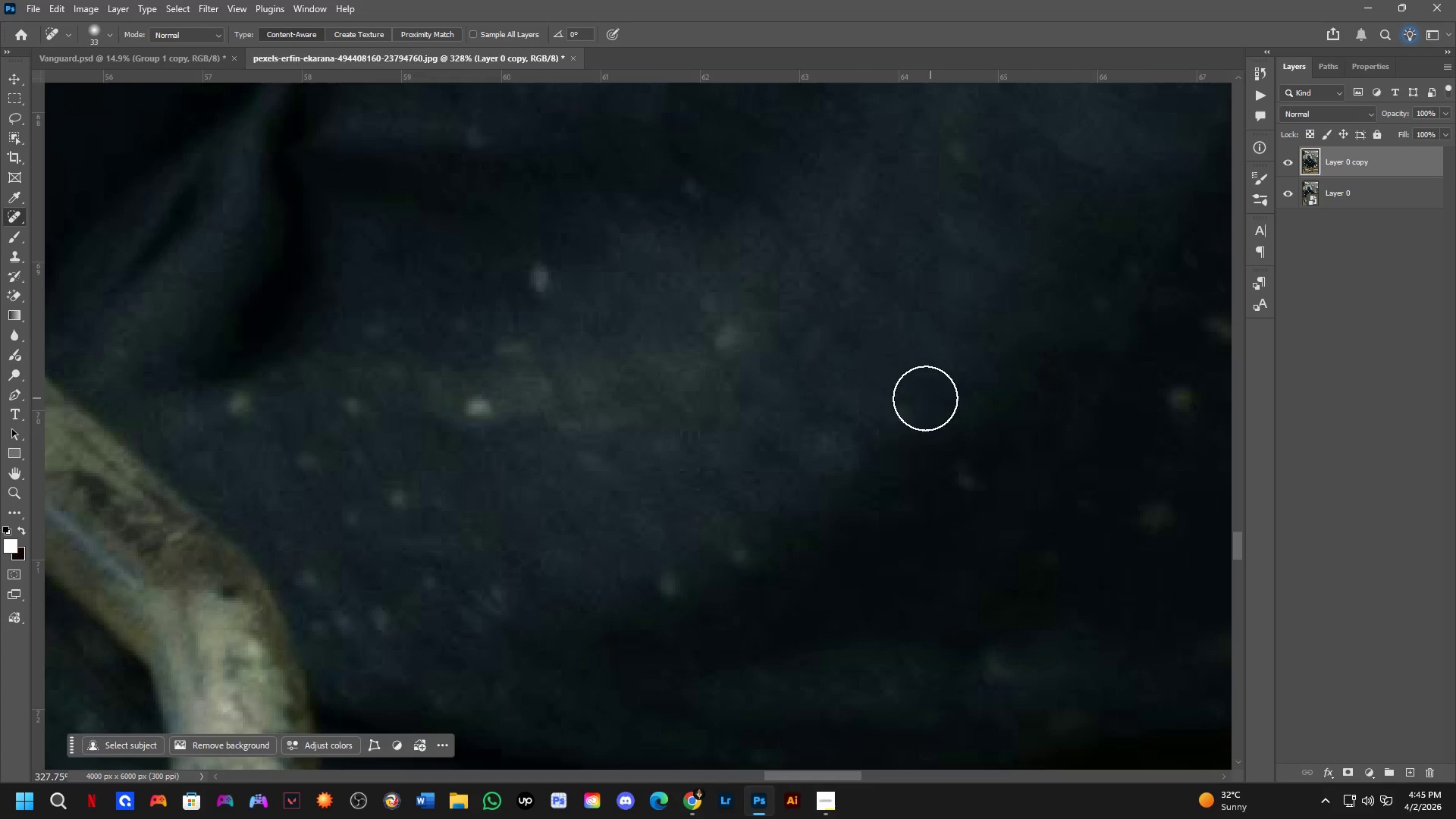 
left_click_drag(start_coordinate=[908, 403], to_coordinate=[900, 422])
 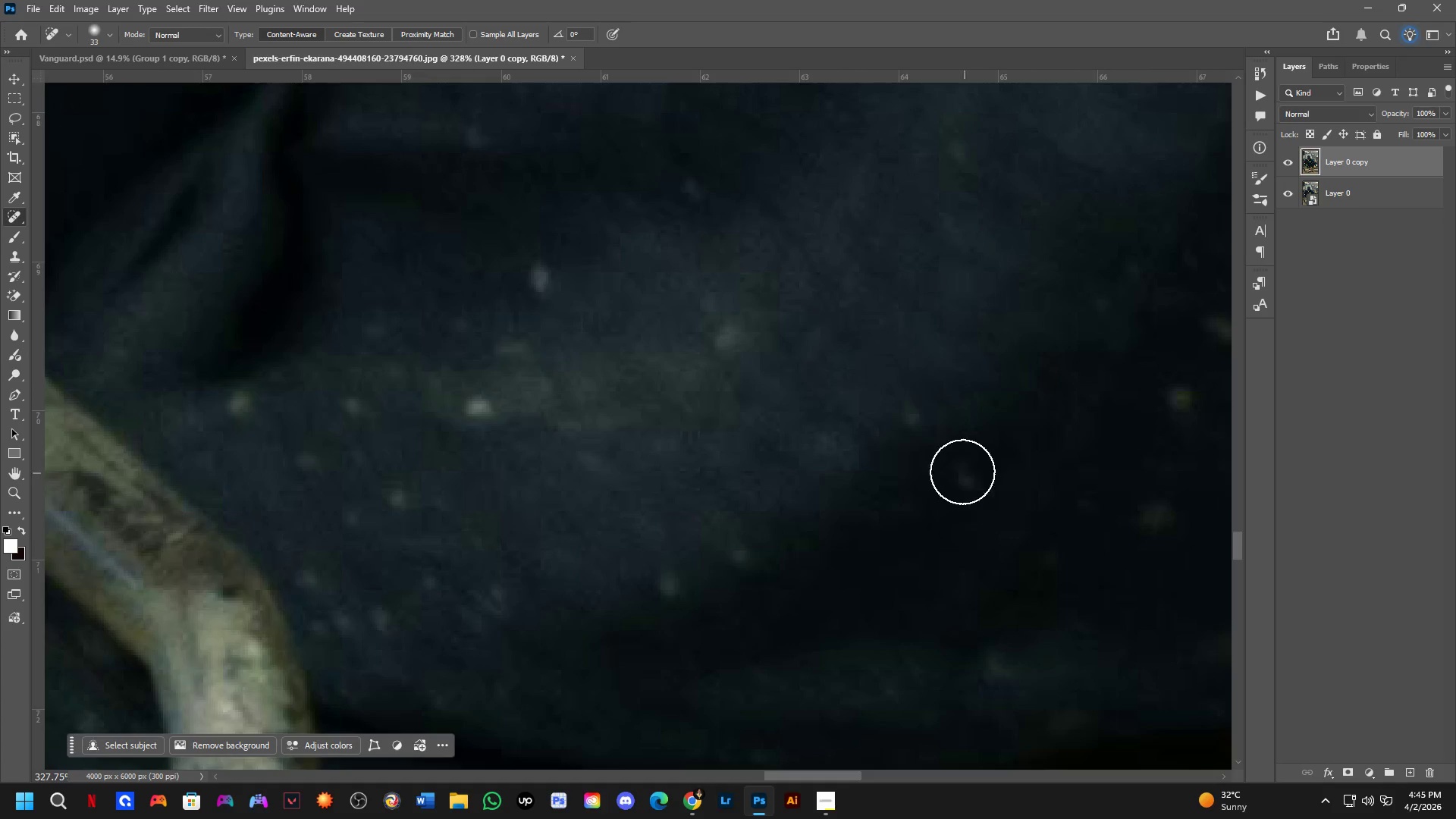 
left_click_drag(start_coordinate=[958, 468], to_coordinate=[974, 501])
 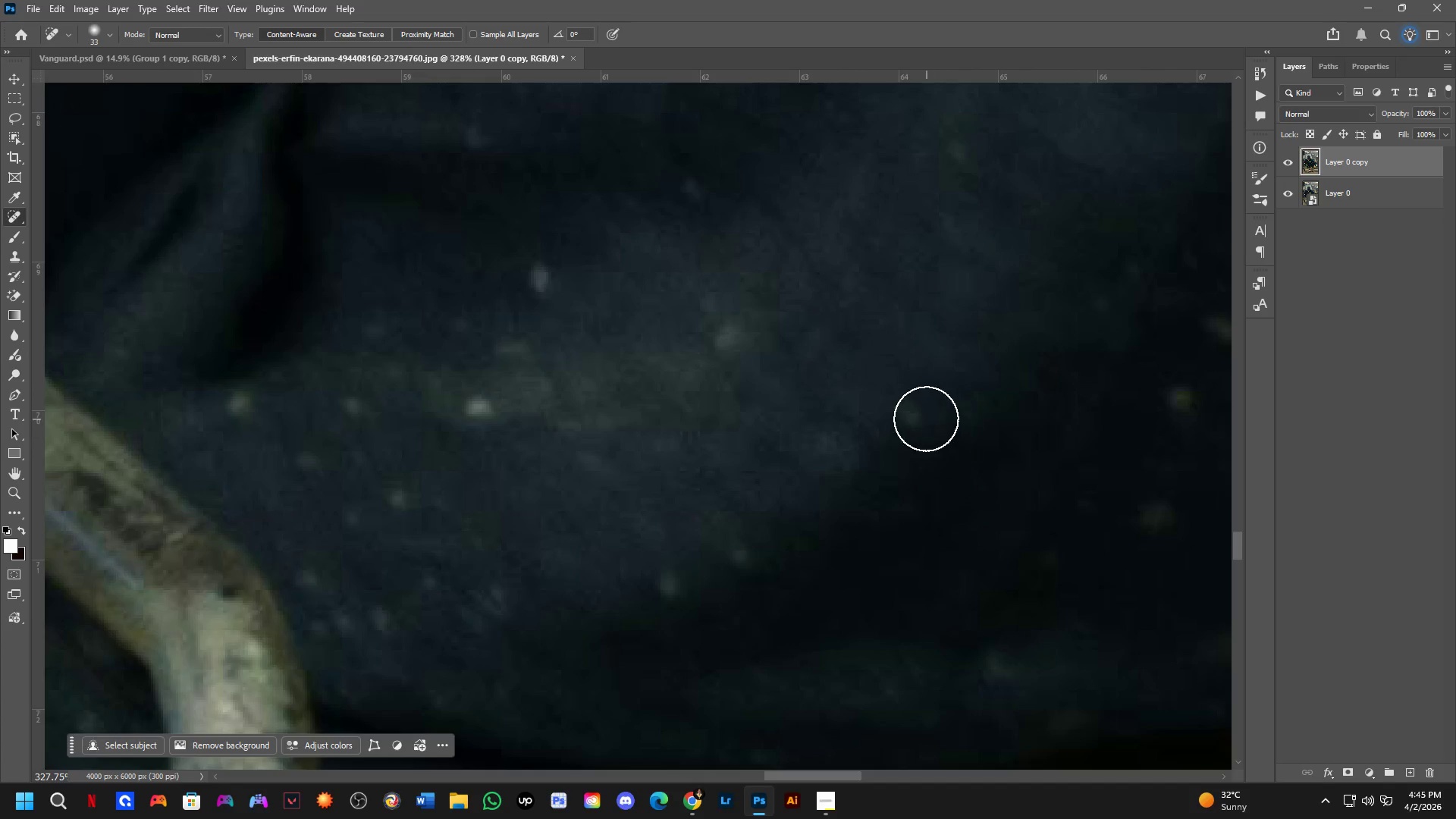 
left_click_drag(start_coordinate=[924, 418], to_coordinate=[891, 413])
 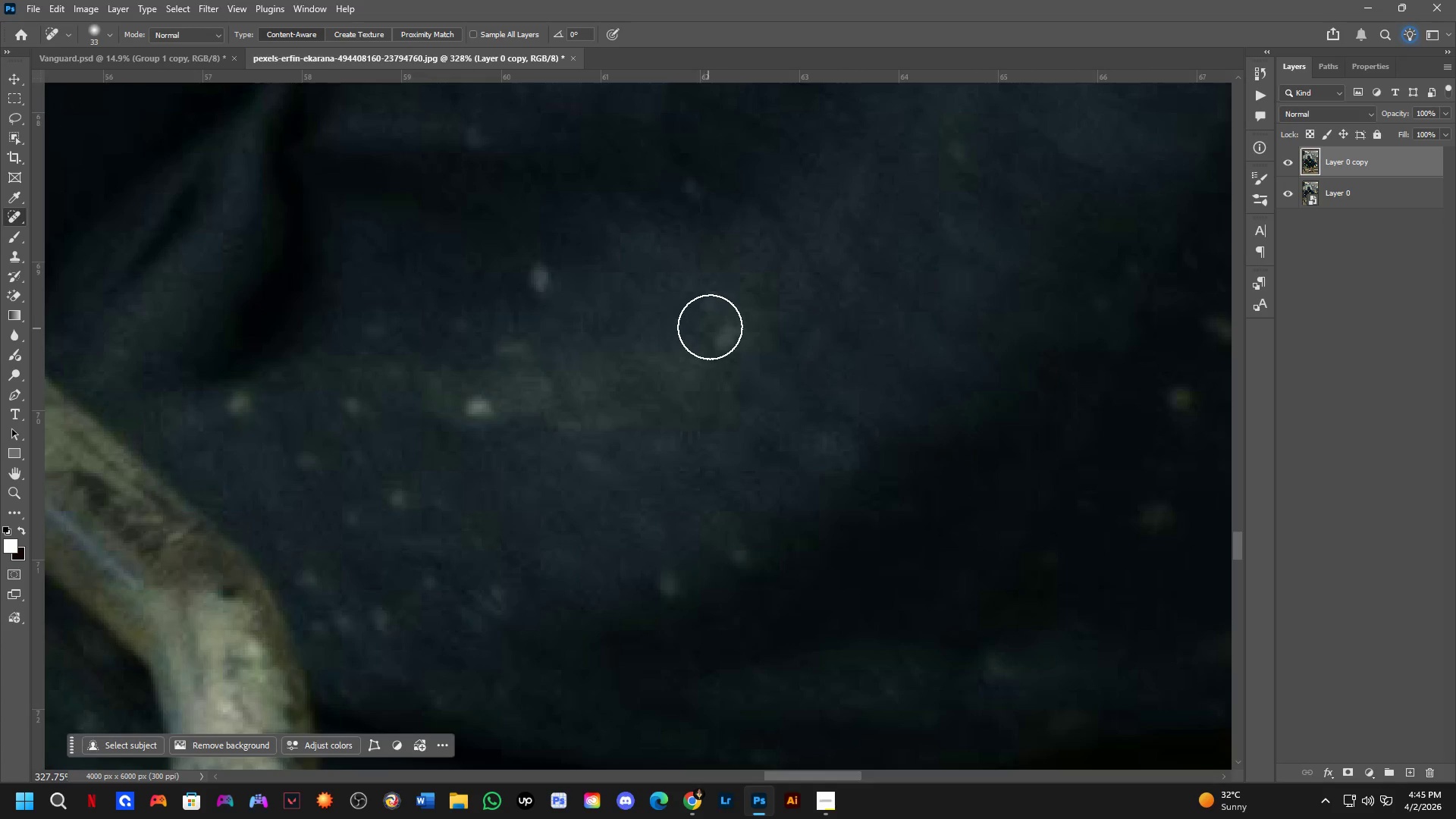 
left_click_drag(start_coordinate=[713, 326], to_coordinate=[729, 343])
 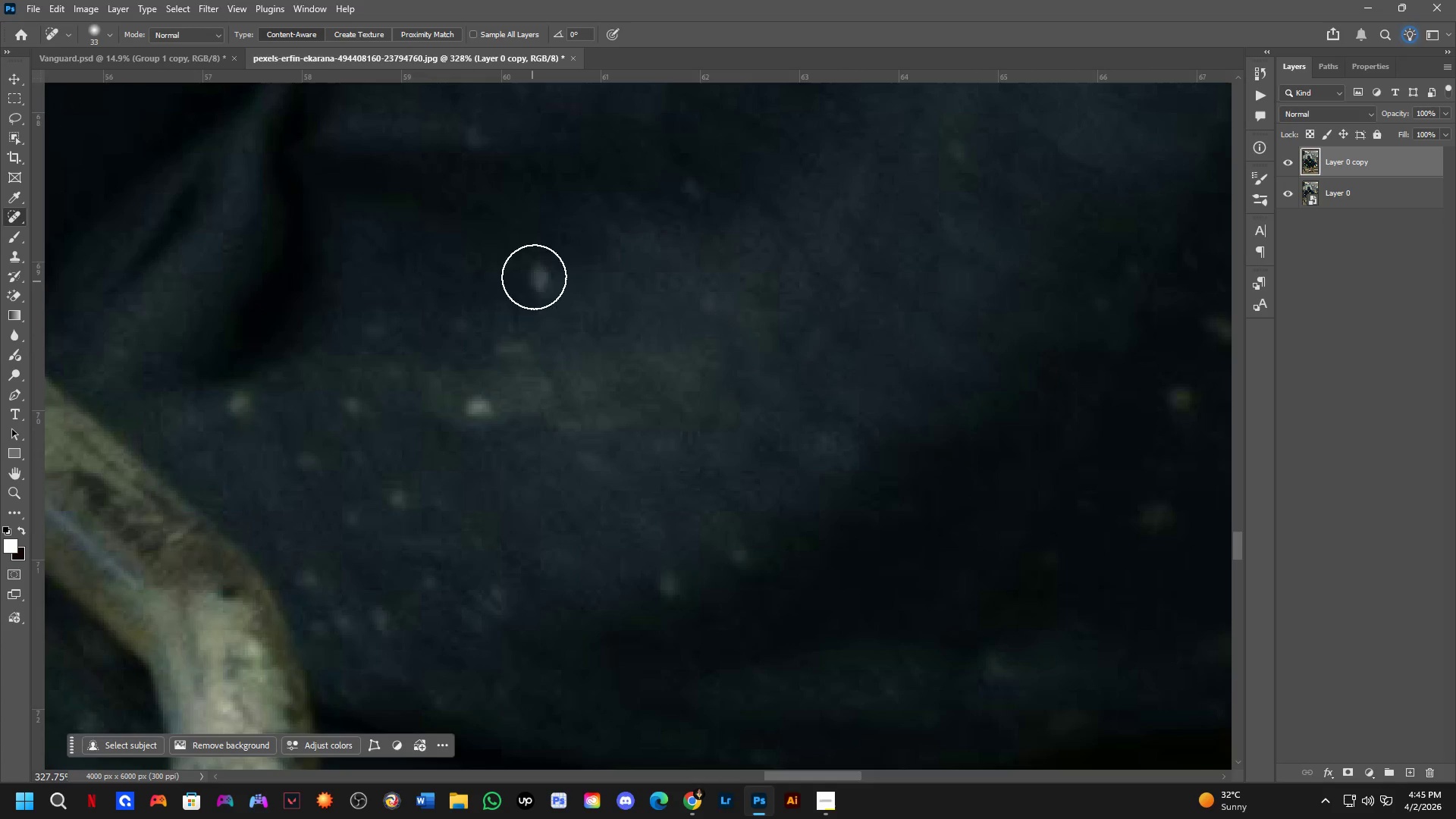 
left_click_drag(start_coordinate=[537, 262], to_coordinate=[524, 304])
 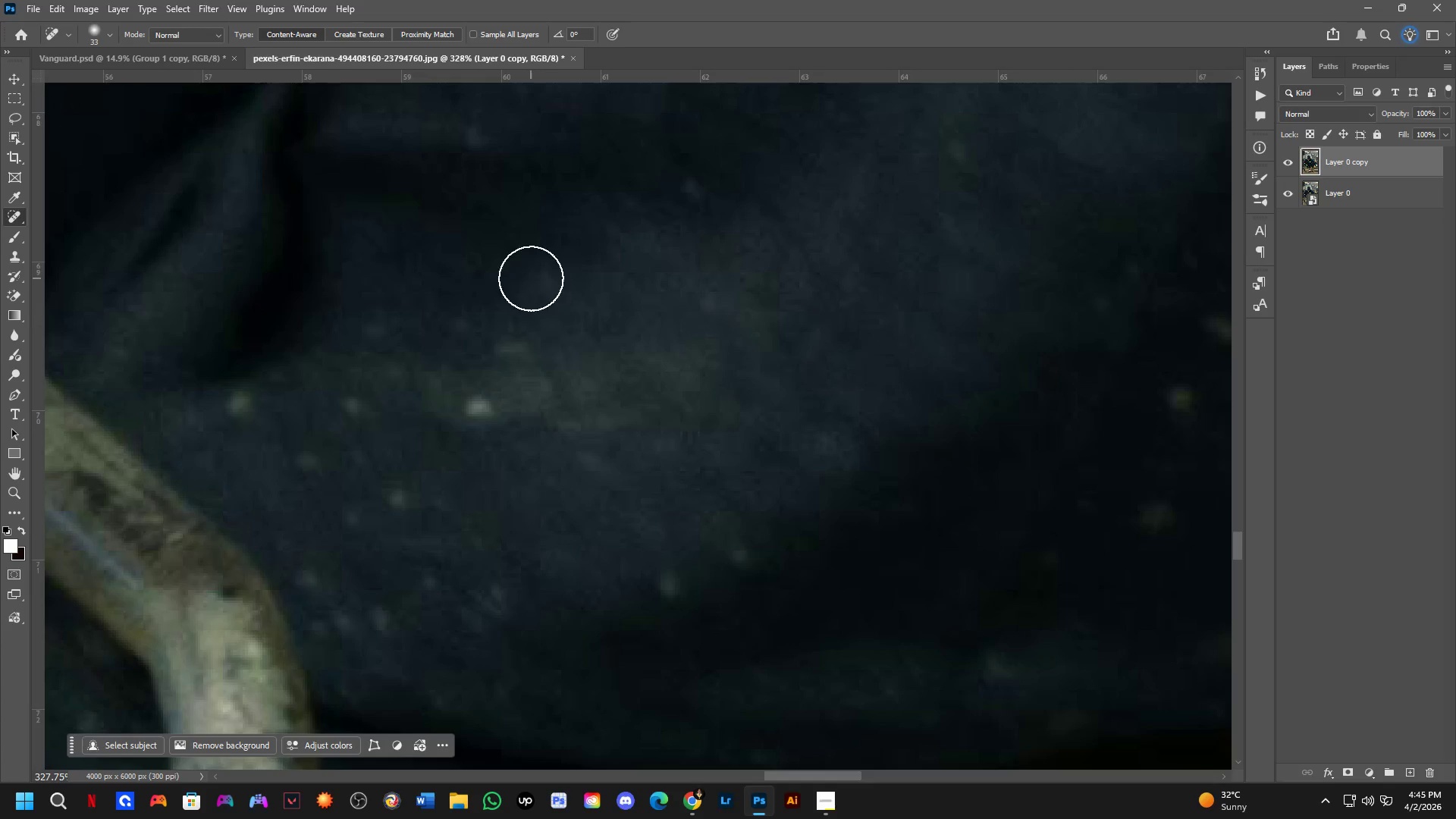 
scroll: coordinate [547, 292], scroll_direction: down, amount: 6.0
 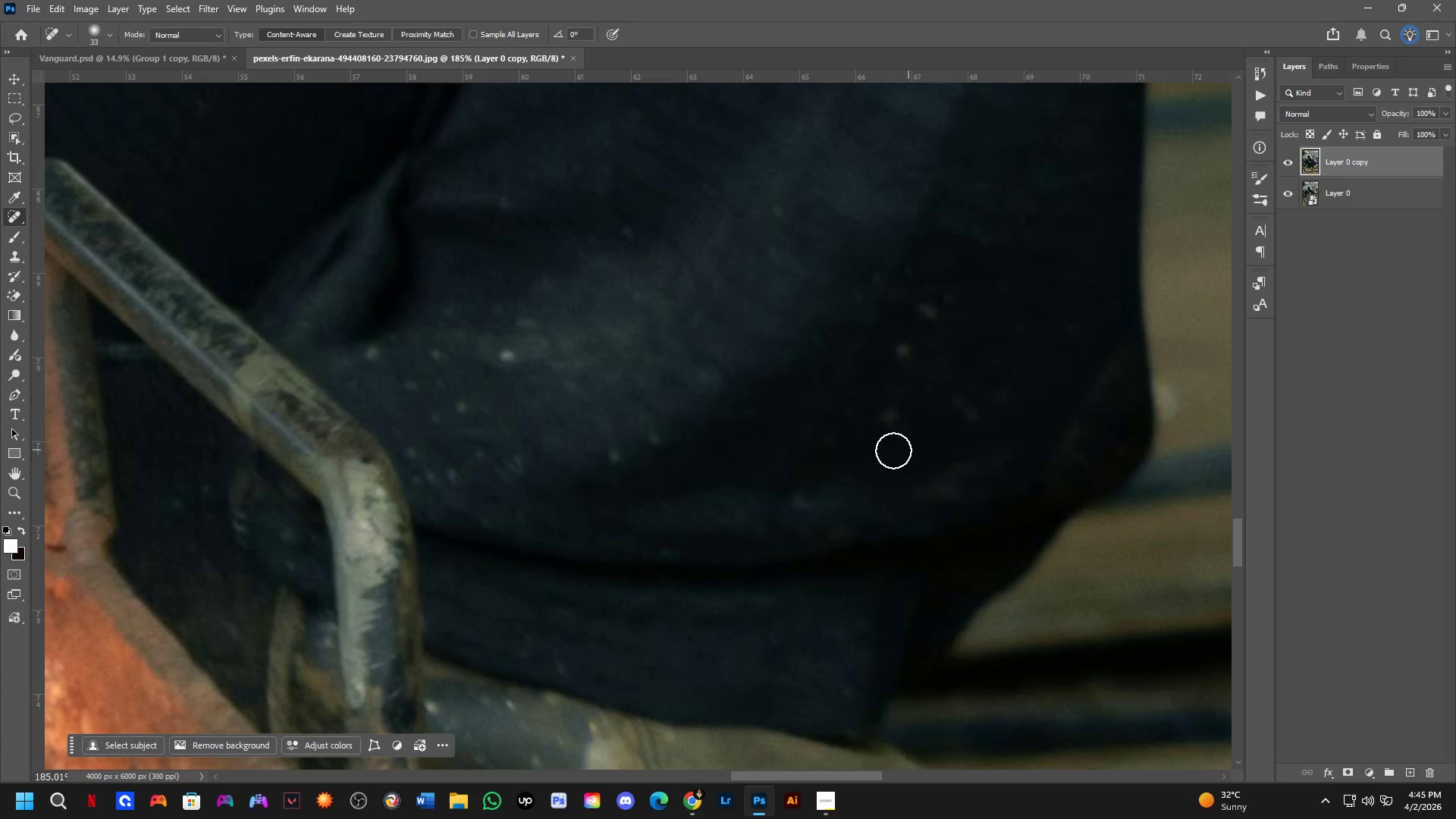 
left_click_drag(start_coordinate=[912, 409], to_coordinate=[916, 412])
 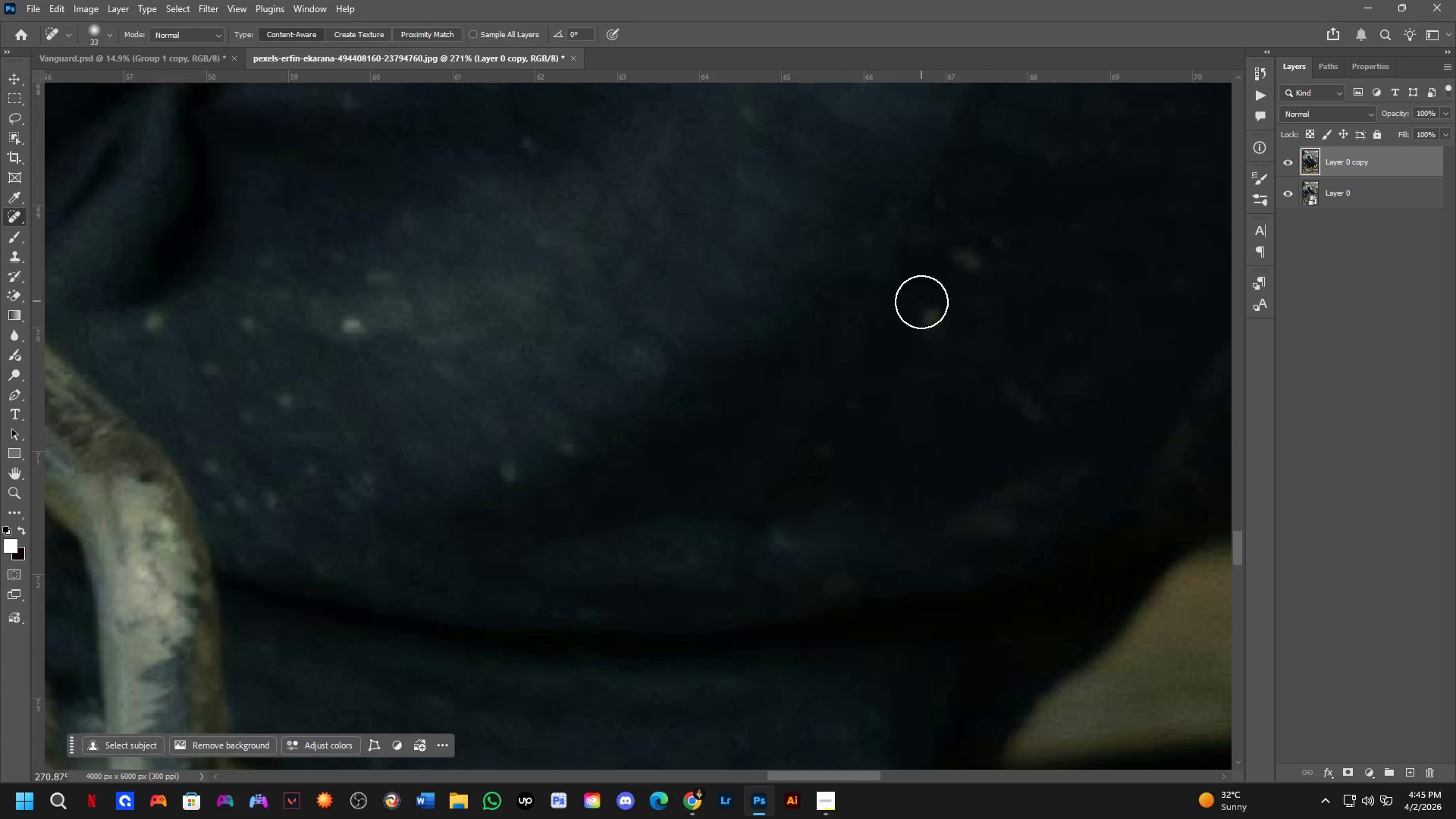 
scroll: coordinate [843, 416], scroll_direction: up, amount: 4.0
 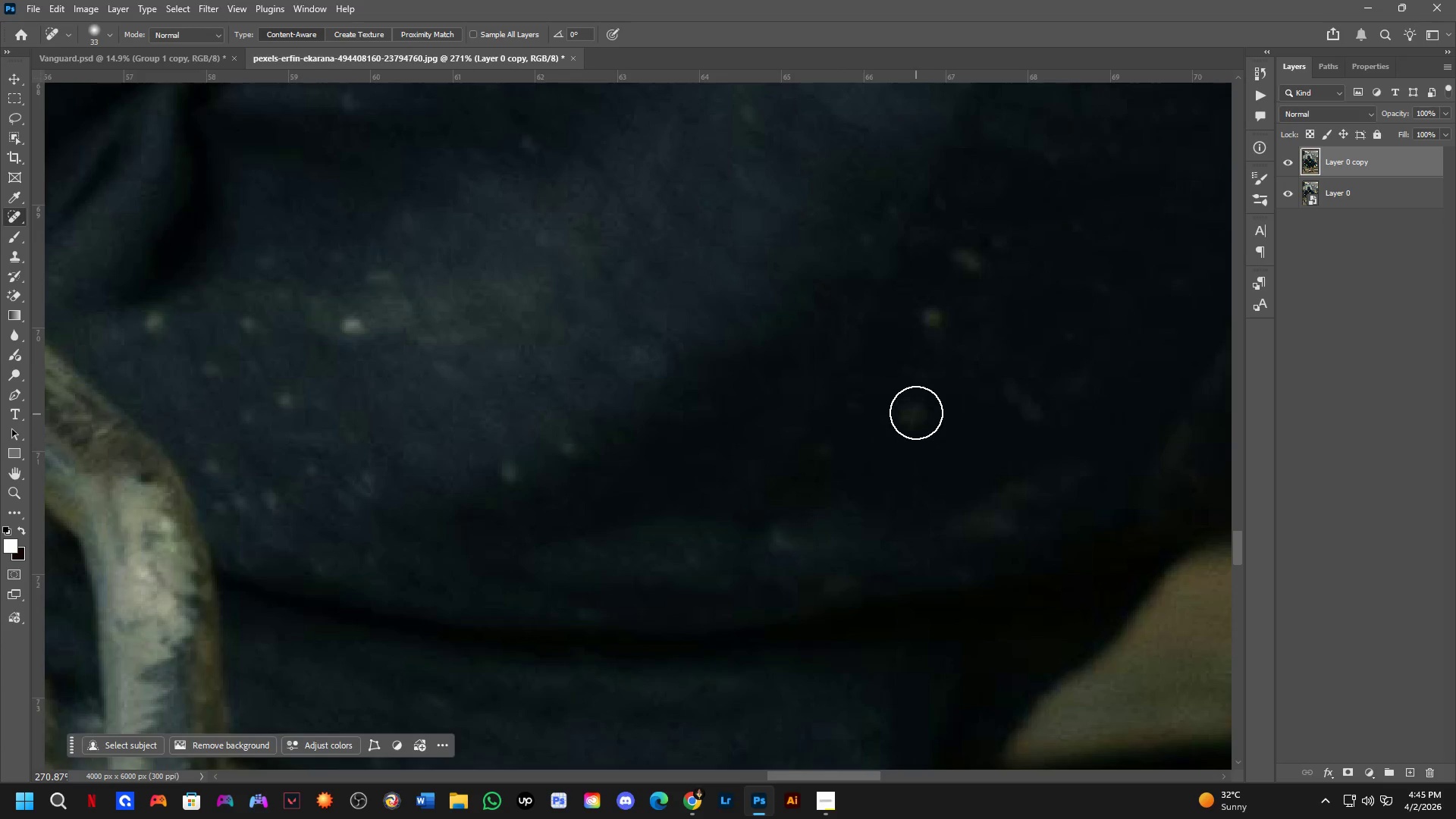 
left_click_drag(start_coordinate=[927, 309], to_coordinate=[946, 332])
 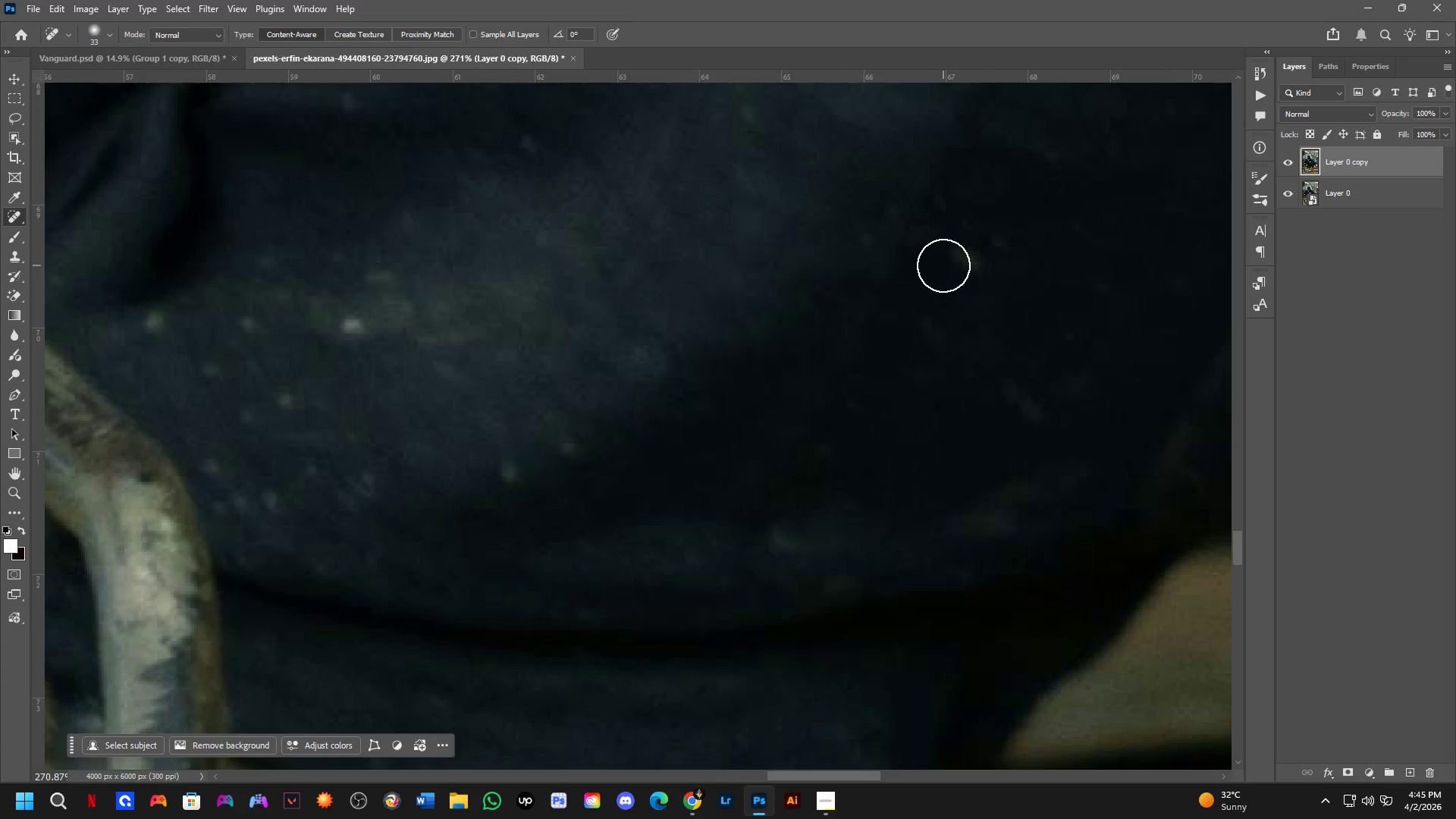 
left_click_drag(start_coordinate=[947, 264], to_coordinate=[972, 271])
 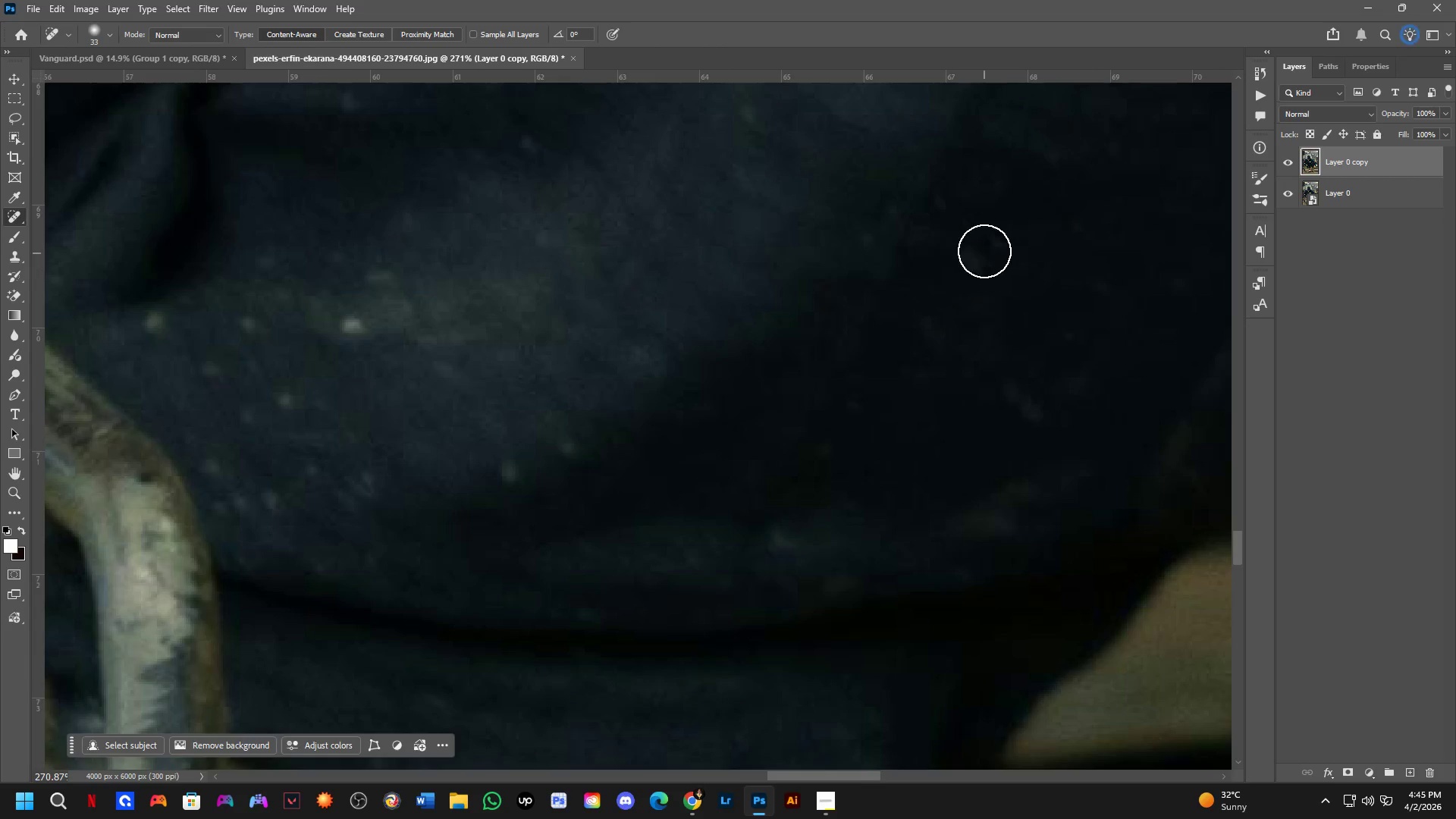 
left_click_drag(start_coordinate=[985, 243], to_coordinate=[999, 268])
 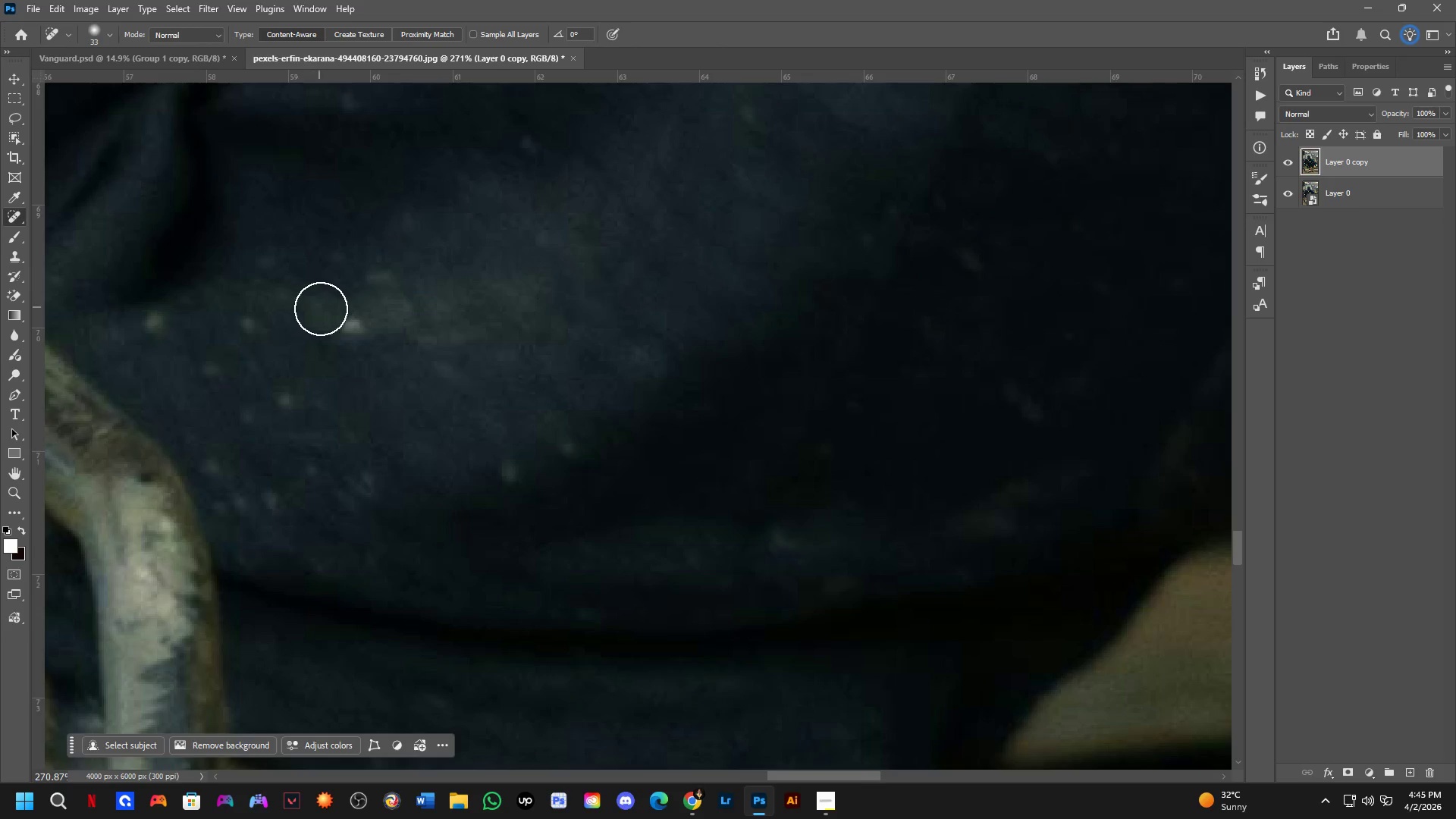 
left_click_drag(start_coordinate=[336, 318], to_coordinate=[380, 337])
 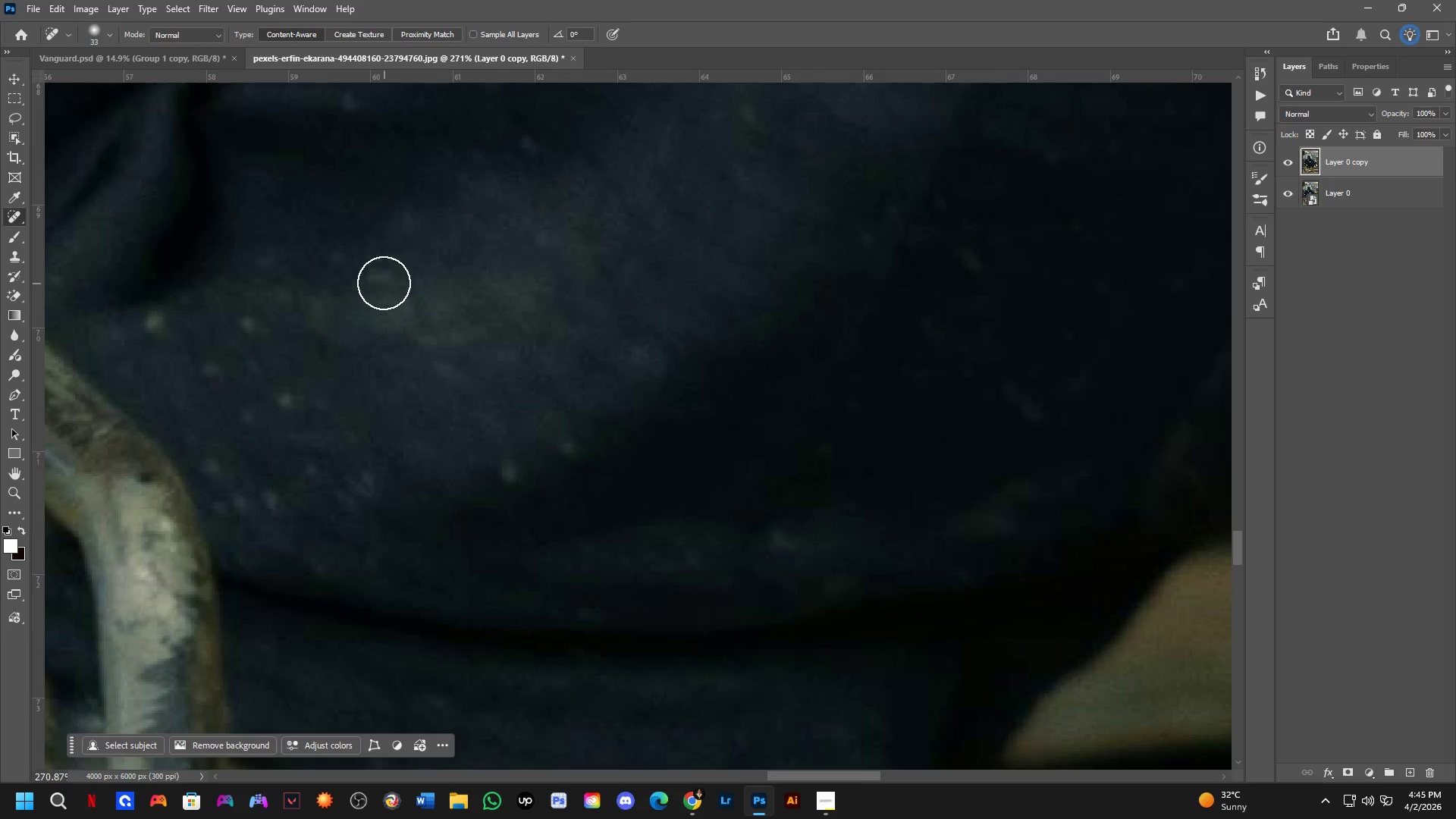 
left_click_drag(start_coordinate=[380, 281], to_coordinate=[358, 278])
 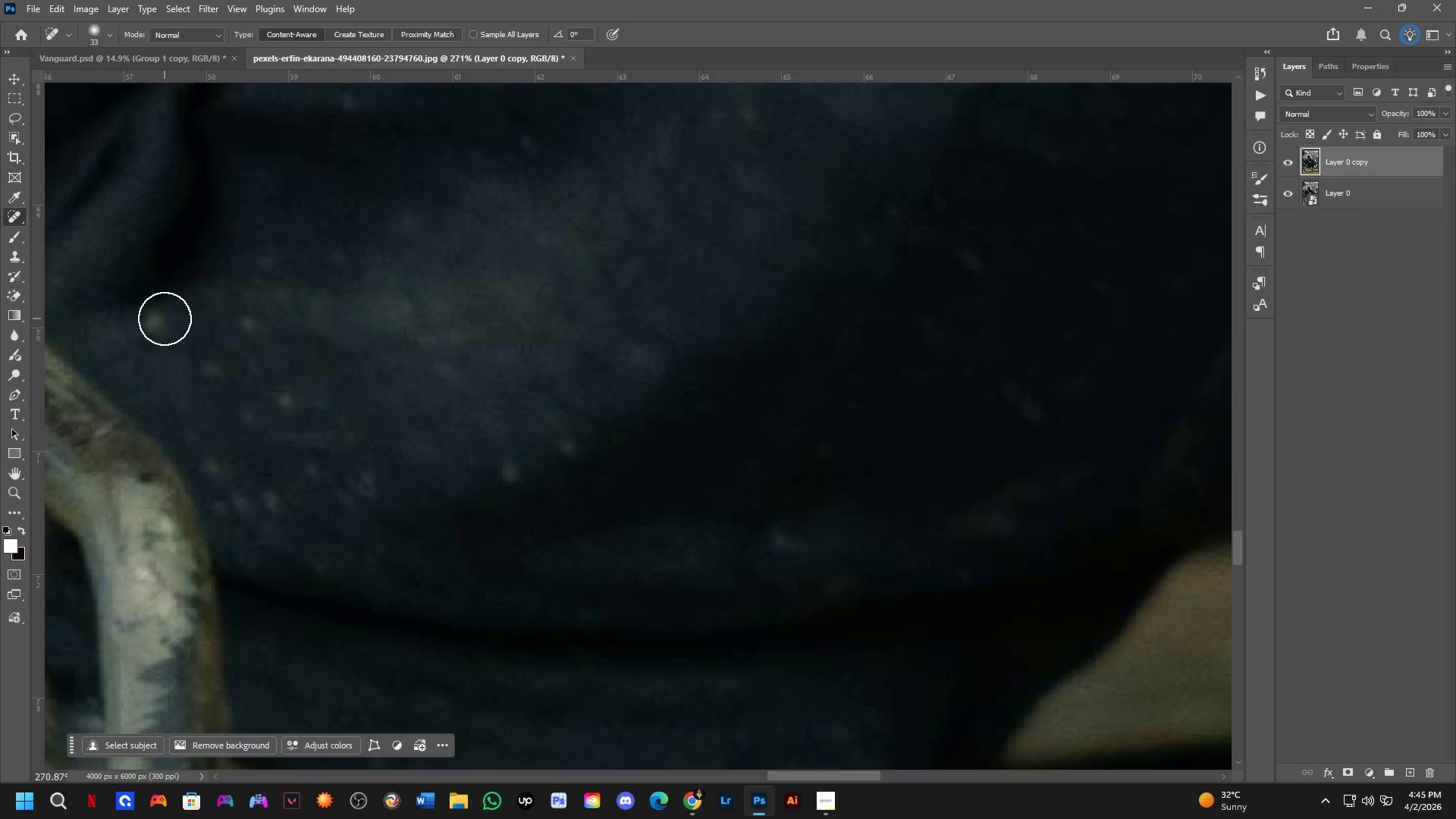 
left_click_drag(start_coordinate=[163, 316], to_coordinate=[135, 344])
 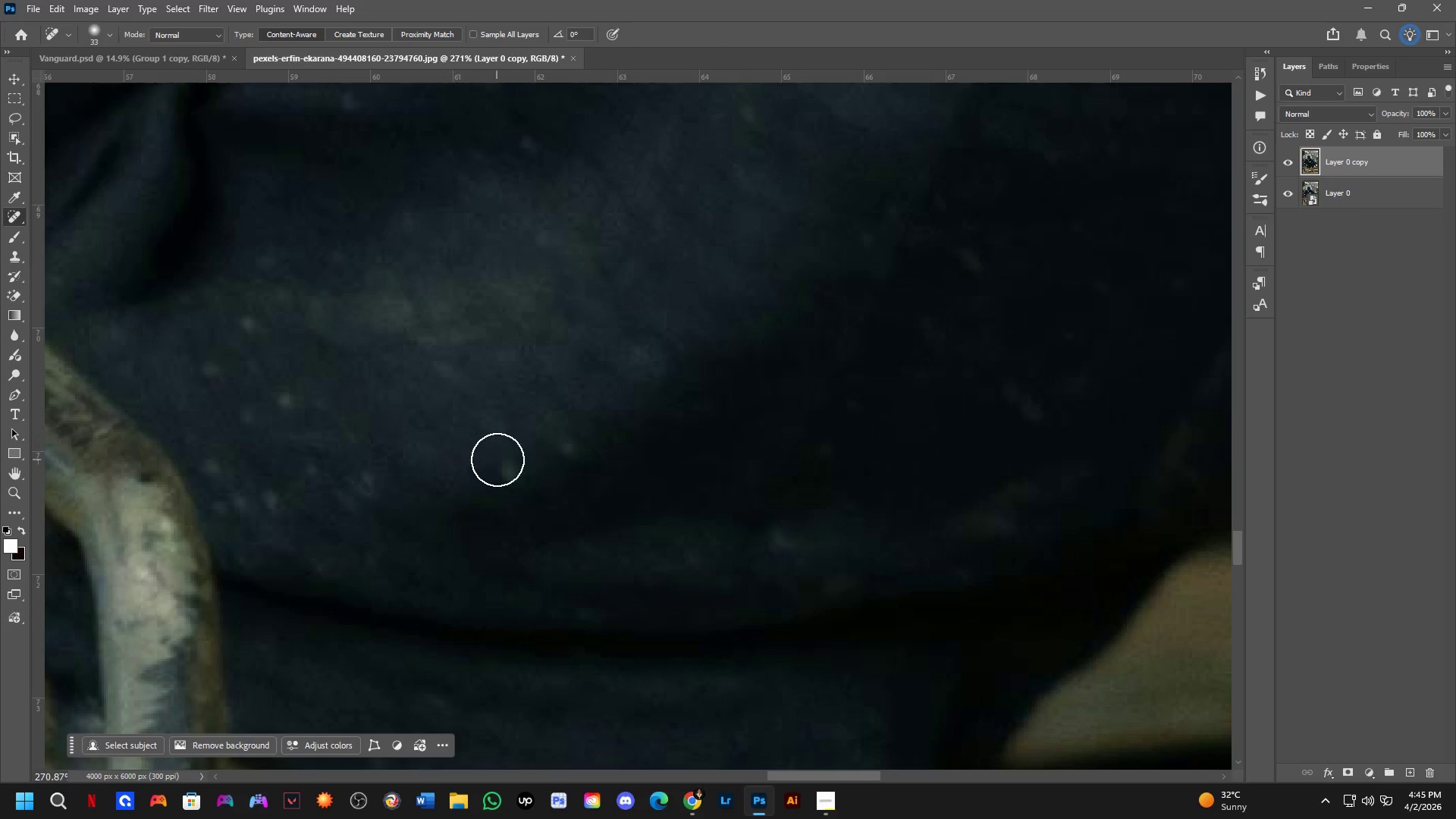 
left_click_drag(start_coordinate=[501, 457], to_coordinate=[518, 498])
 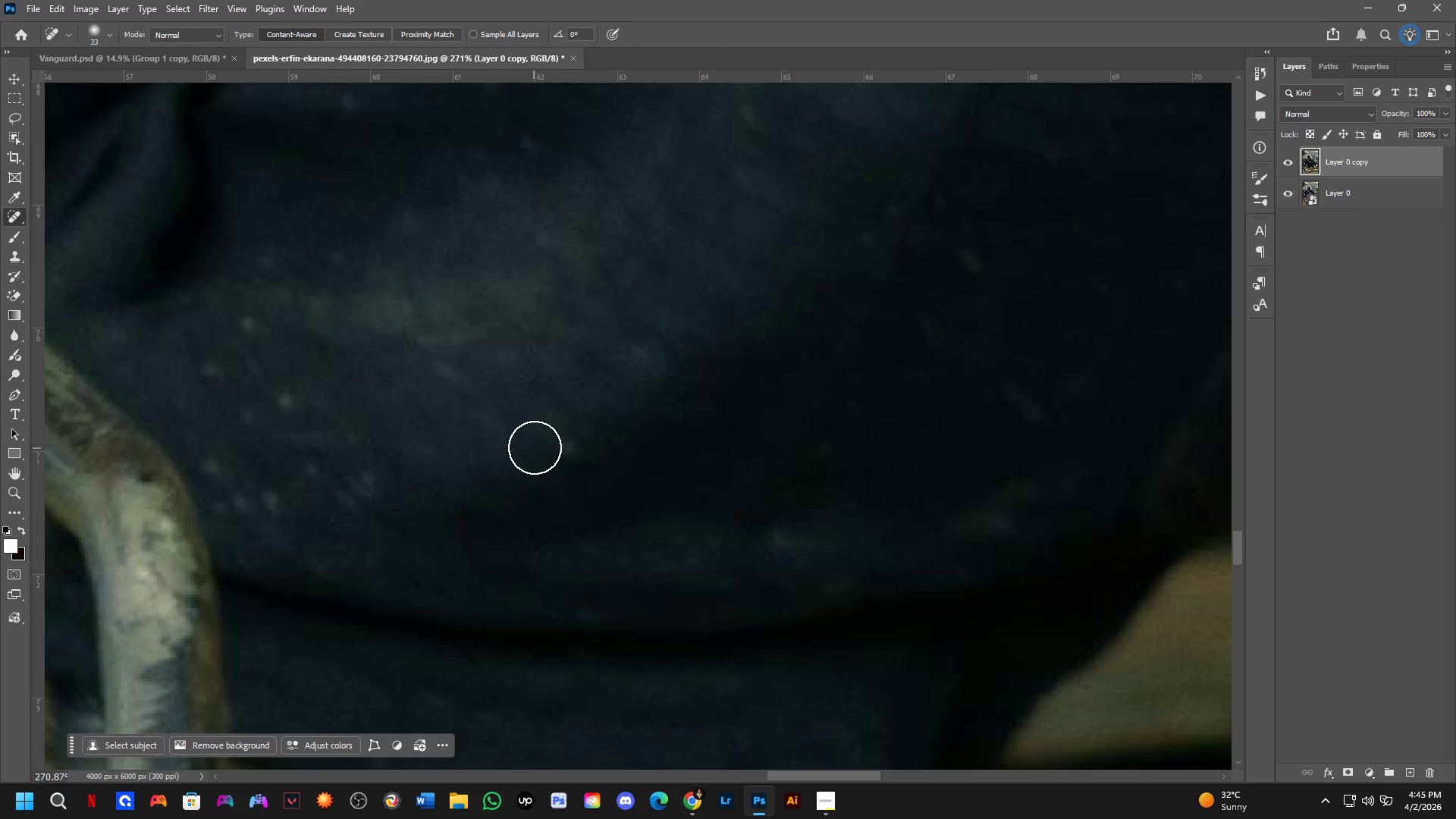 
left_click_drag(start_coordinate=[544, 446], to_coordinate=[563, 465])
 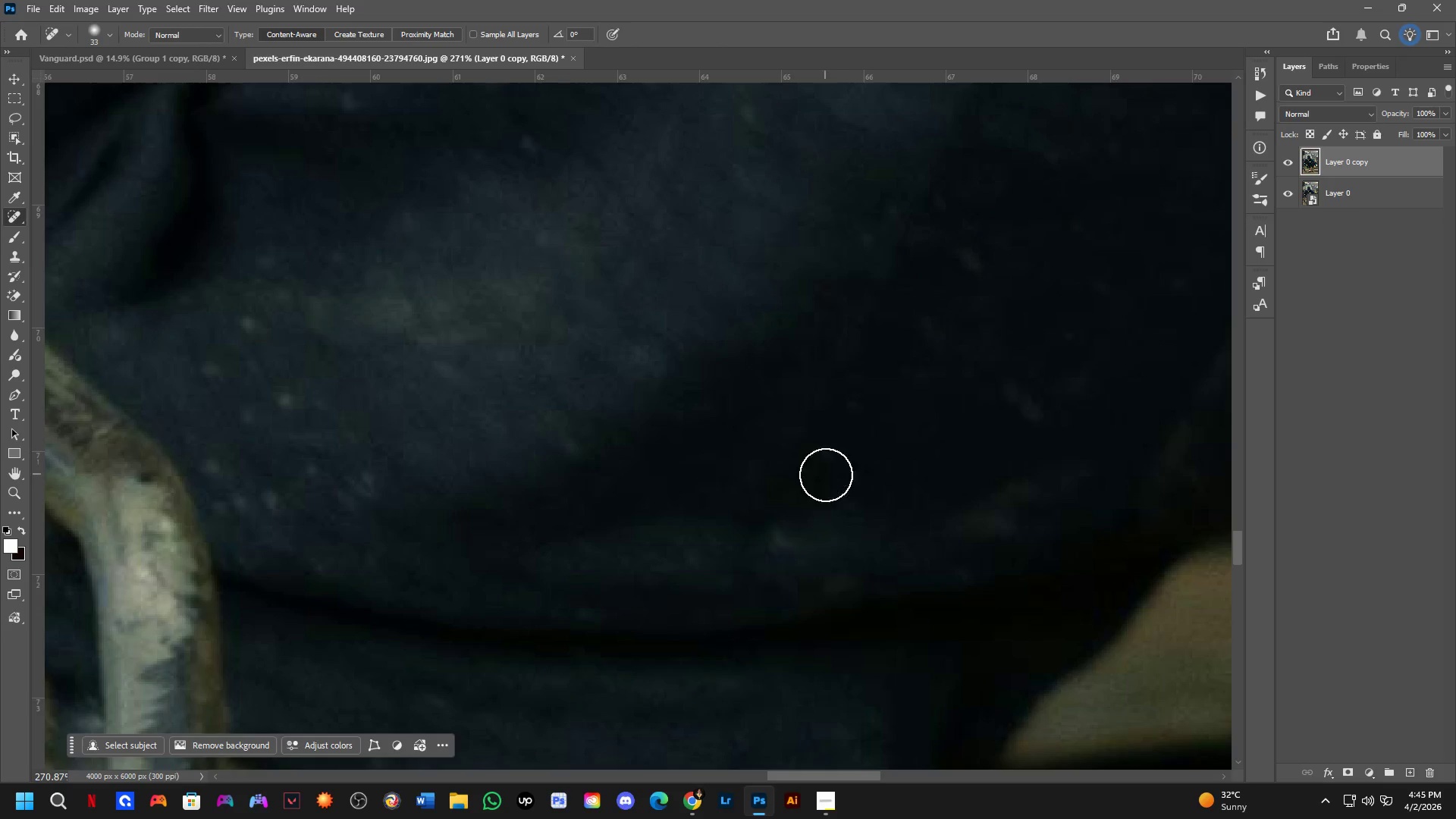 
left_click_drag(start_coordinate=[841, 459], to_coordinate=[812, 458])
 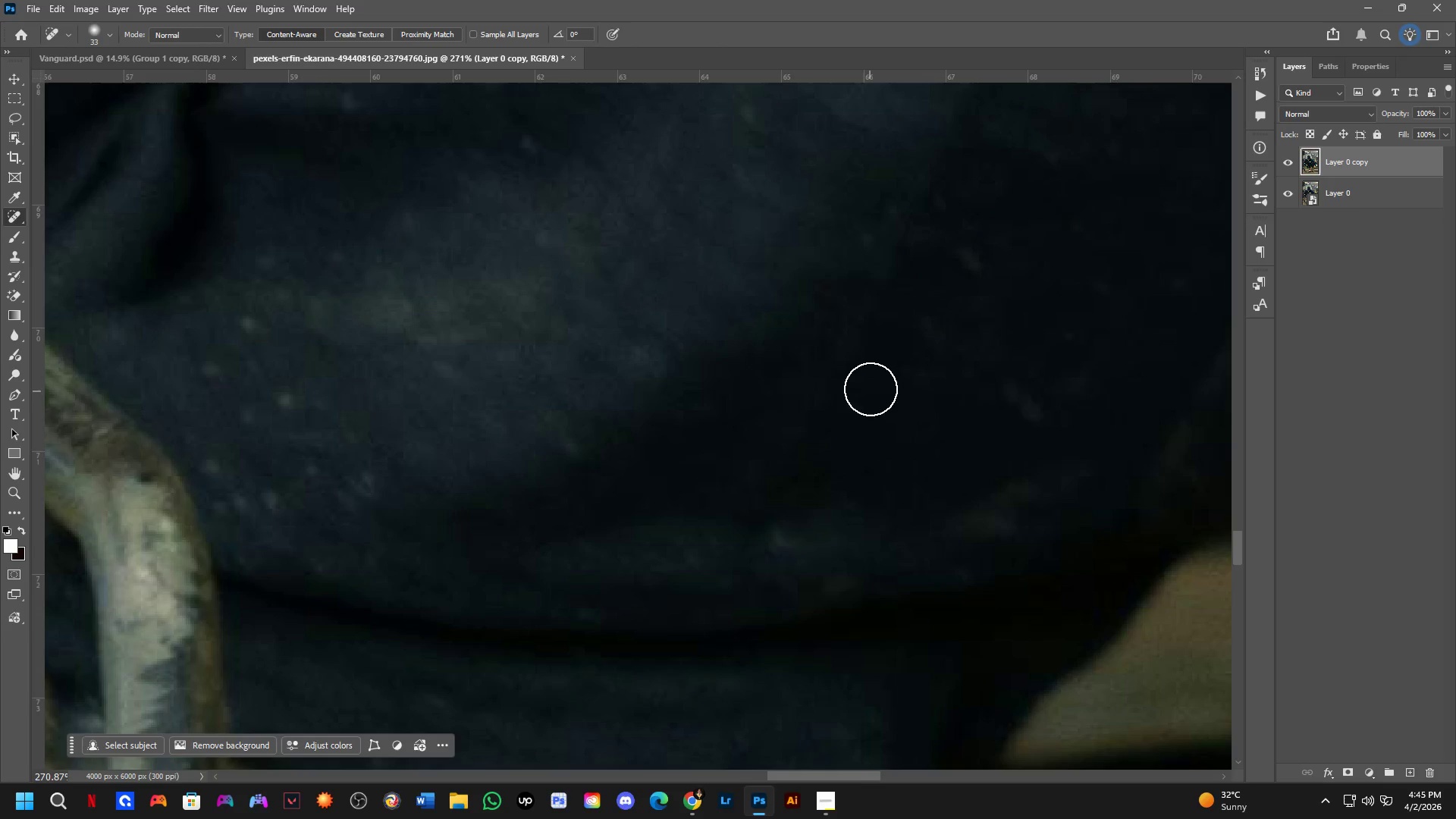 
left_click_drag(start_coordinate=[869, 391], to_coordinate=[839, 417])
 